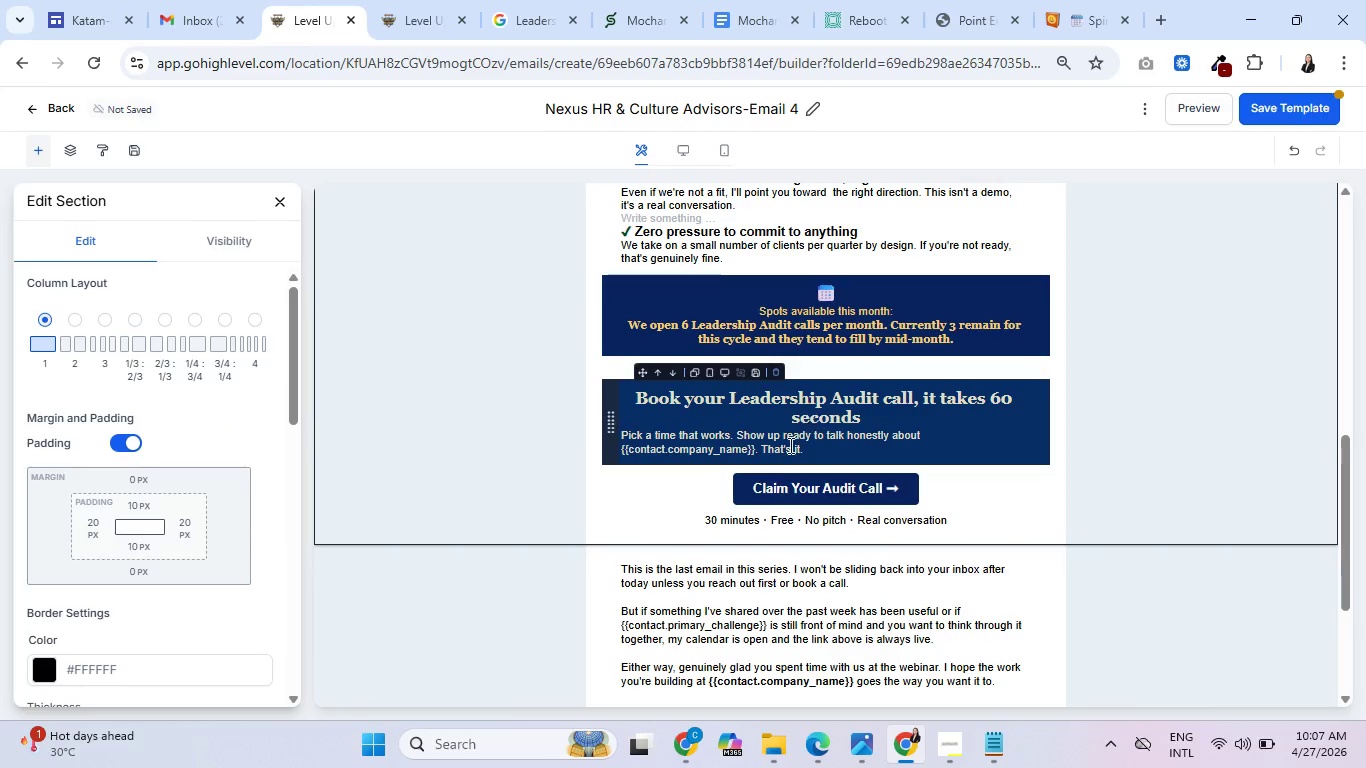 
double_click([764, 444])
 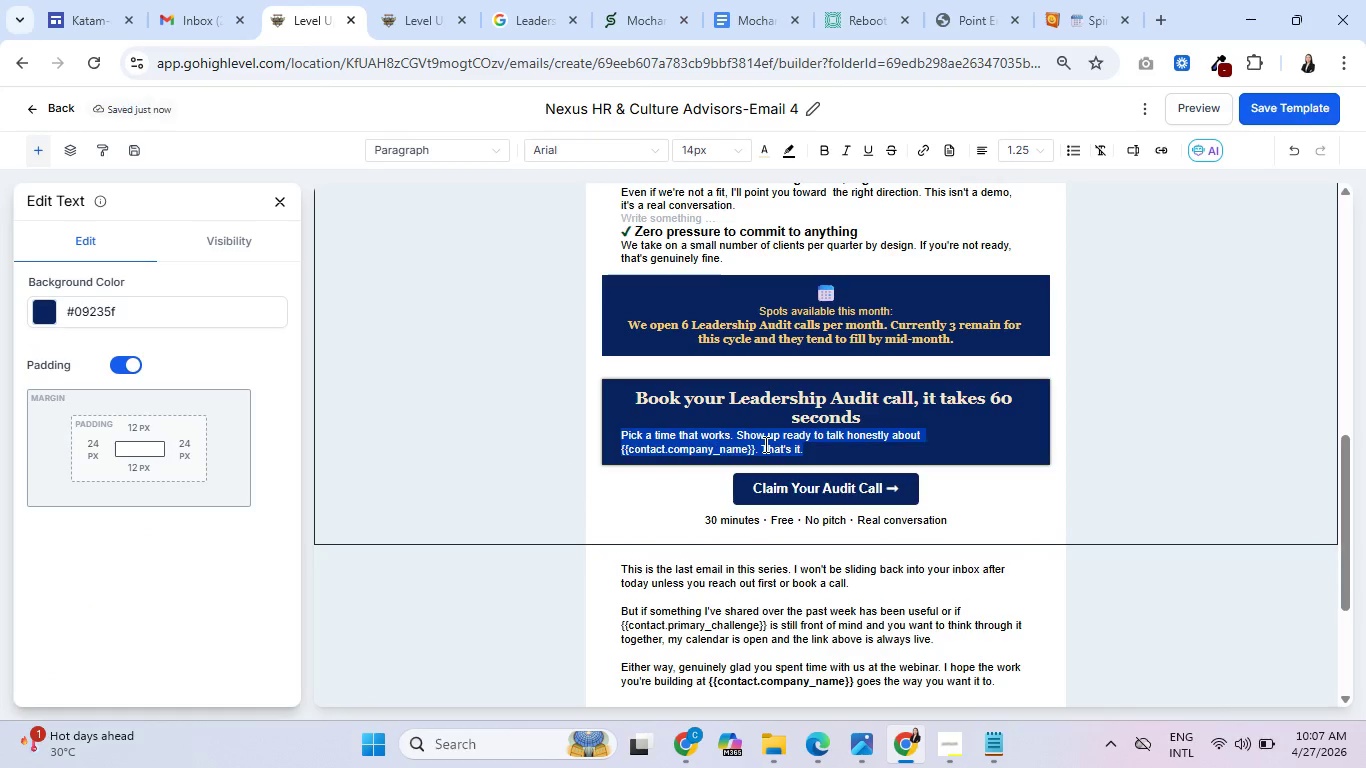 
triple_click([764, 444])
 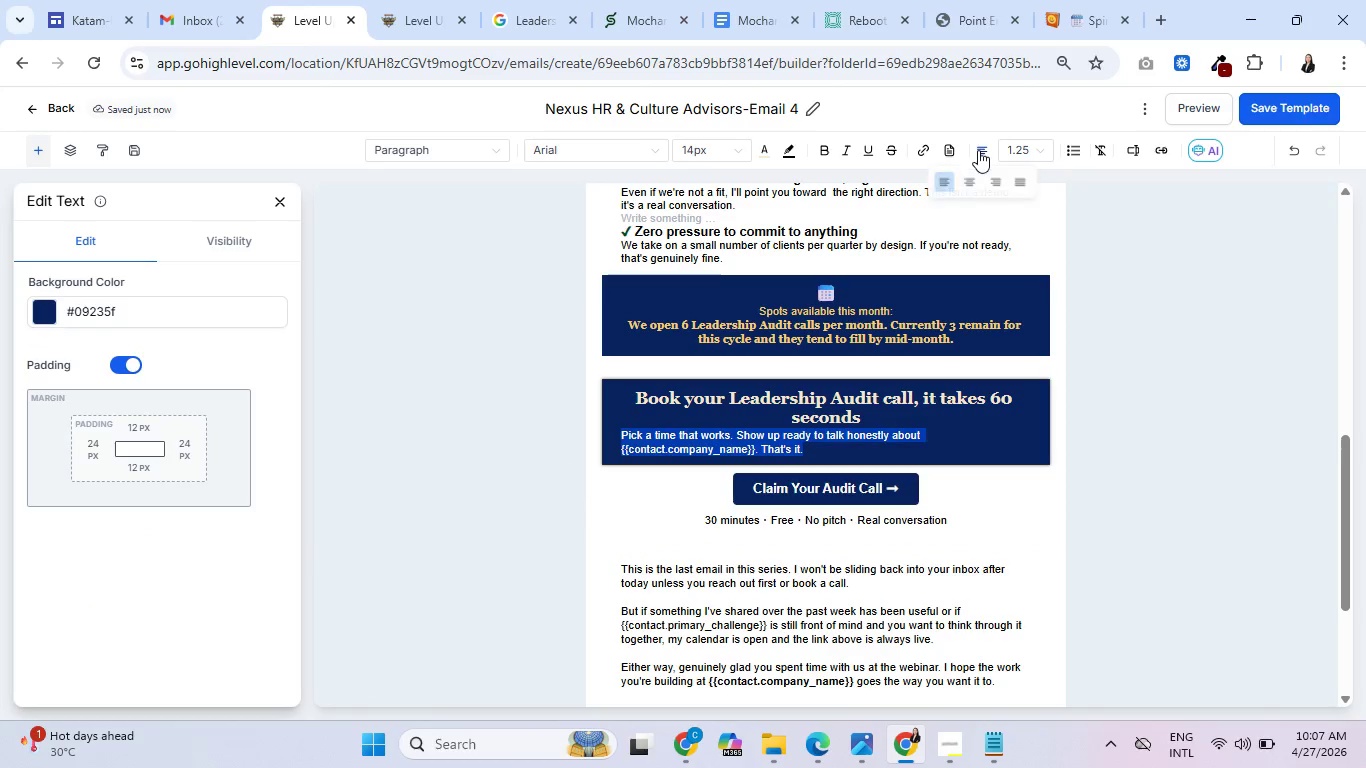 
left_click([978, 150])
 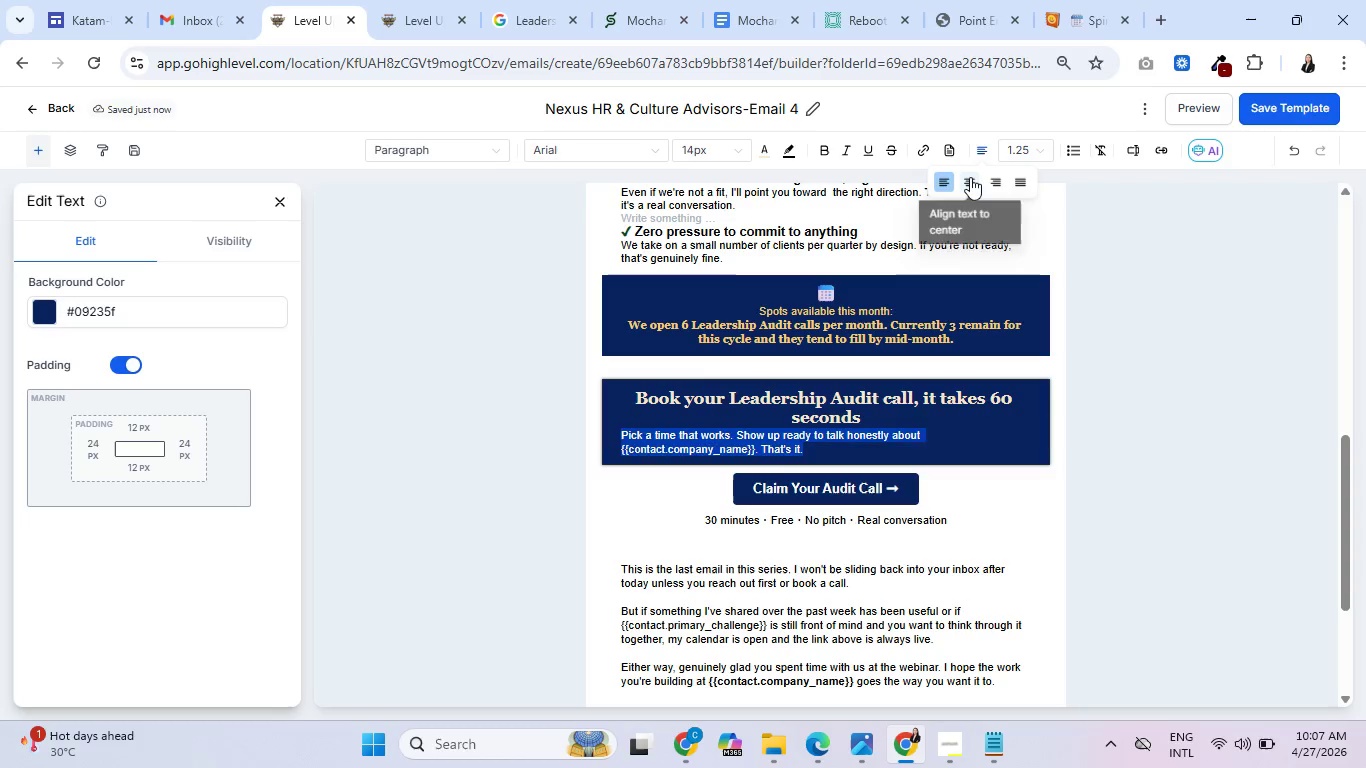 
double_click([970, 177])
 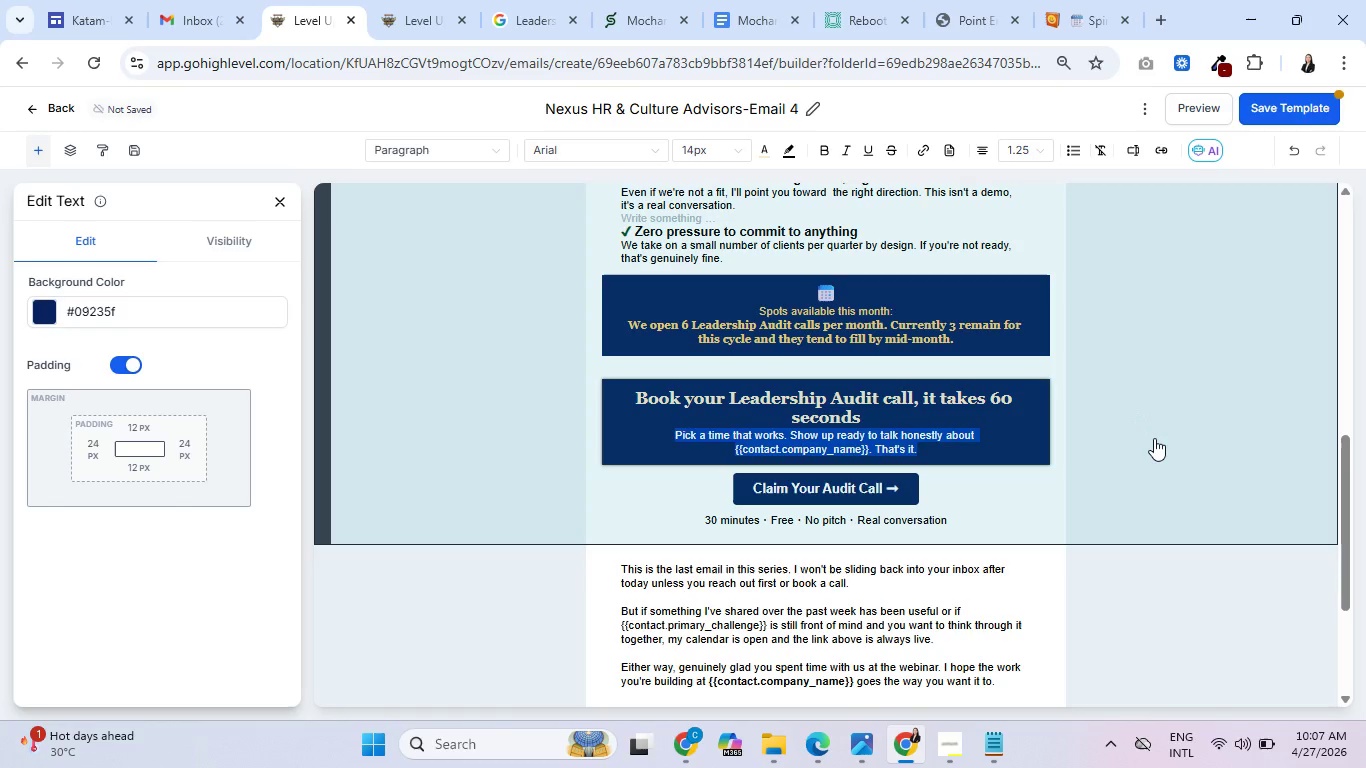 
left_click([1154, 438])
 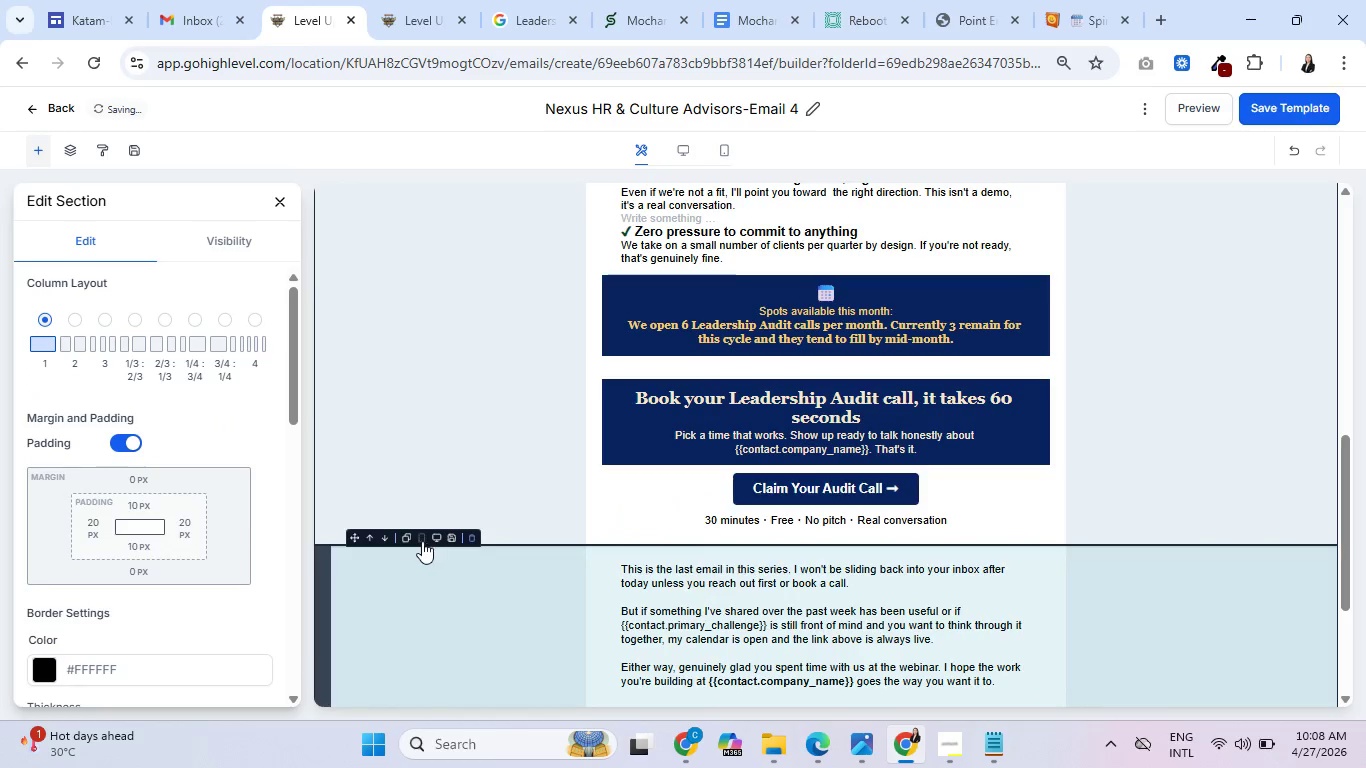 
wait(5.67)
 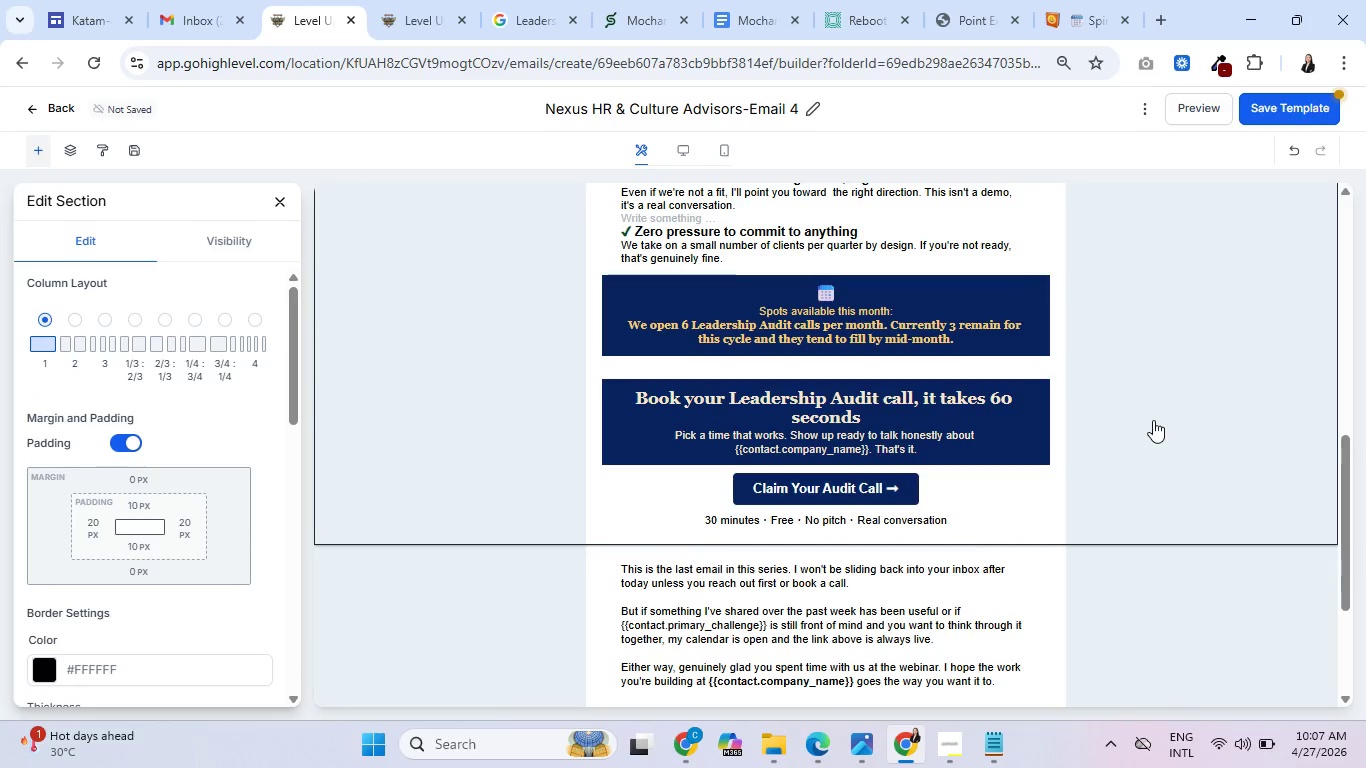 
scroll: coordinate [546, 441], scroll_direction: up, amount: 8.0
 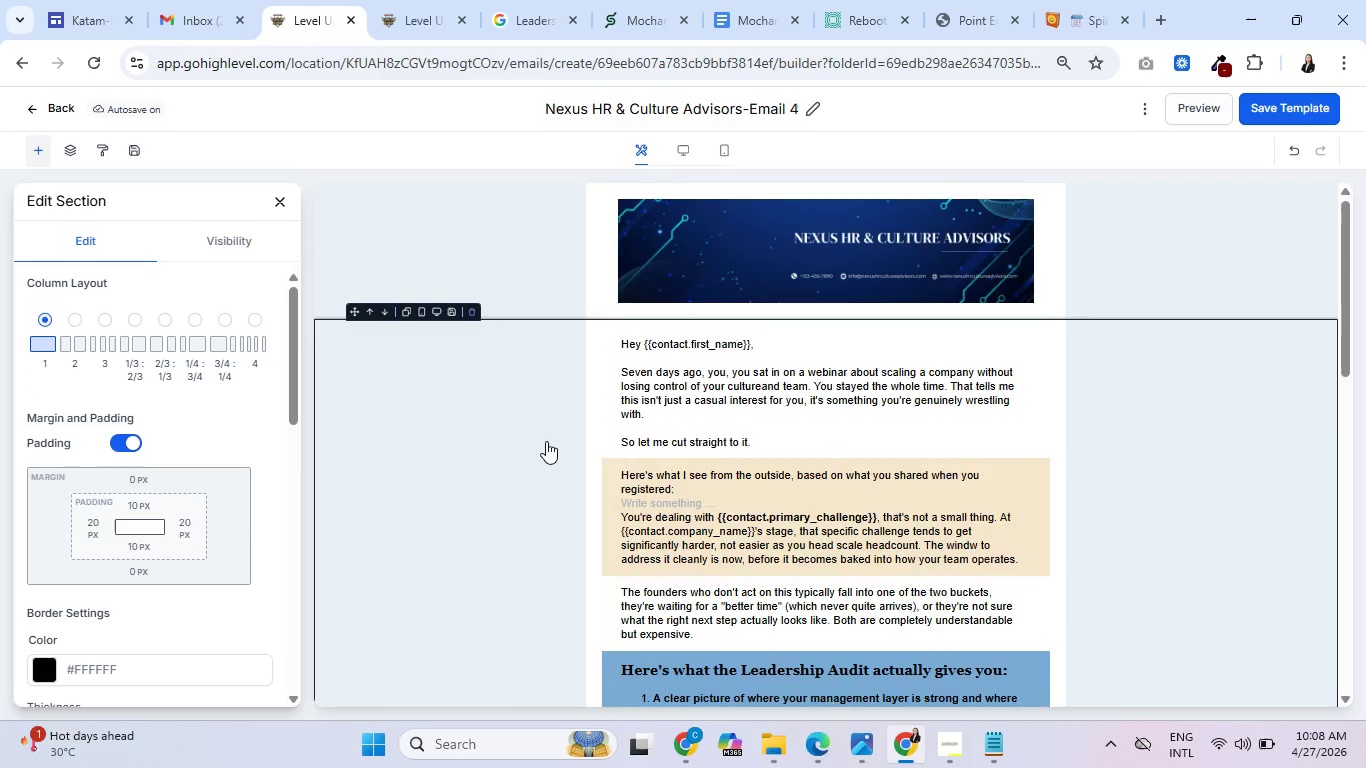 
scroll: coordinate [543, 426], scroll_direction: down, amount: 8.0
 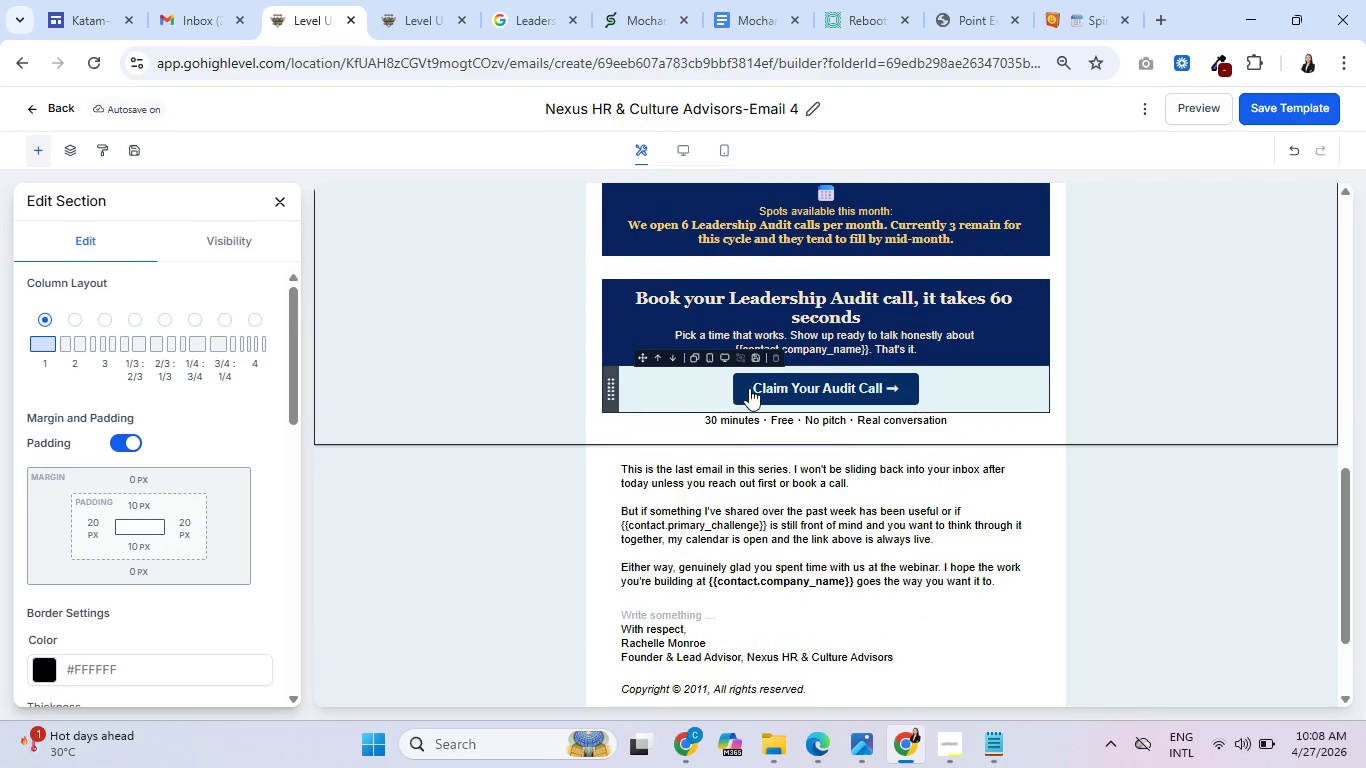 
left_click([741, 392])
 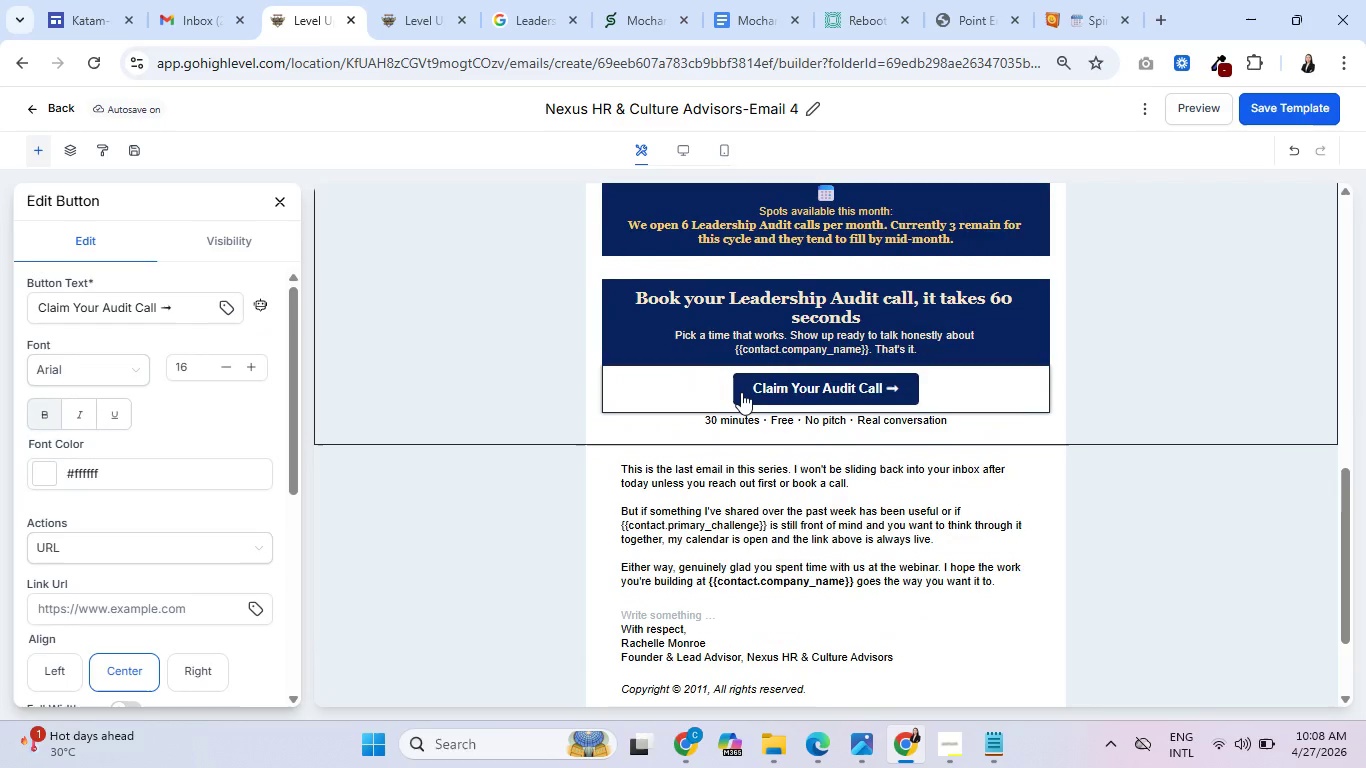 
wait(9.5)
 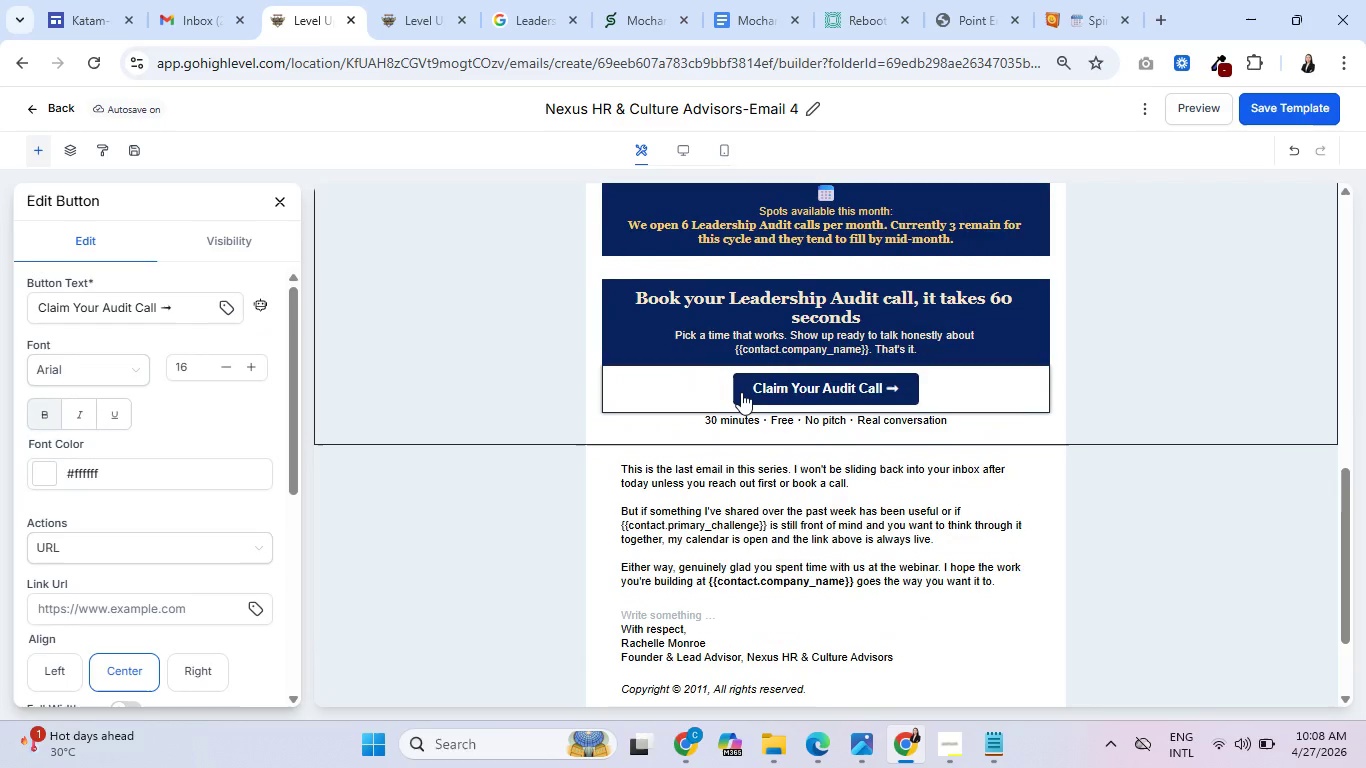 
left_click([628, 380])
 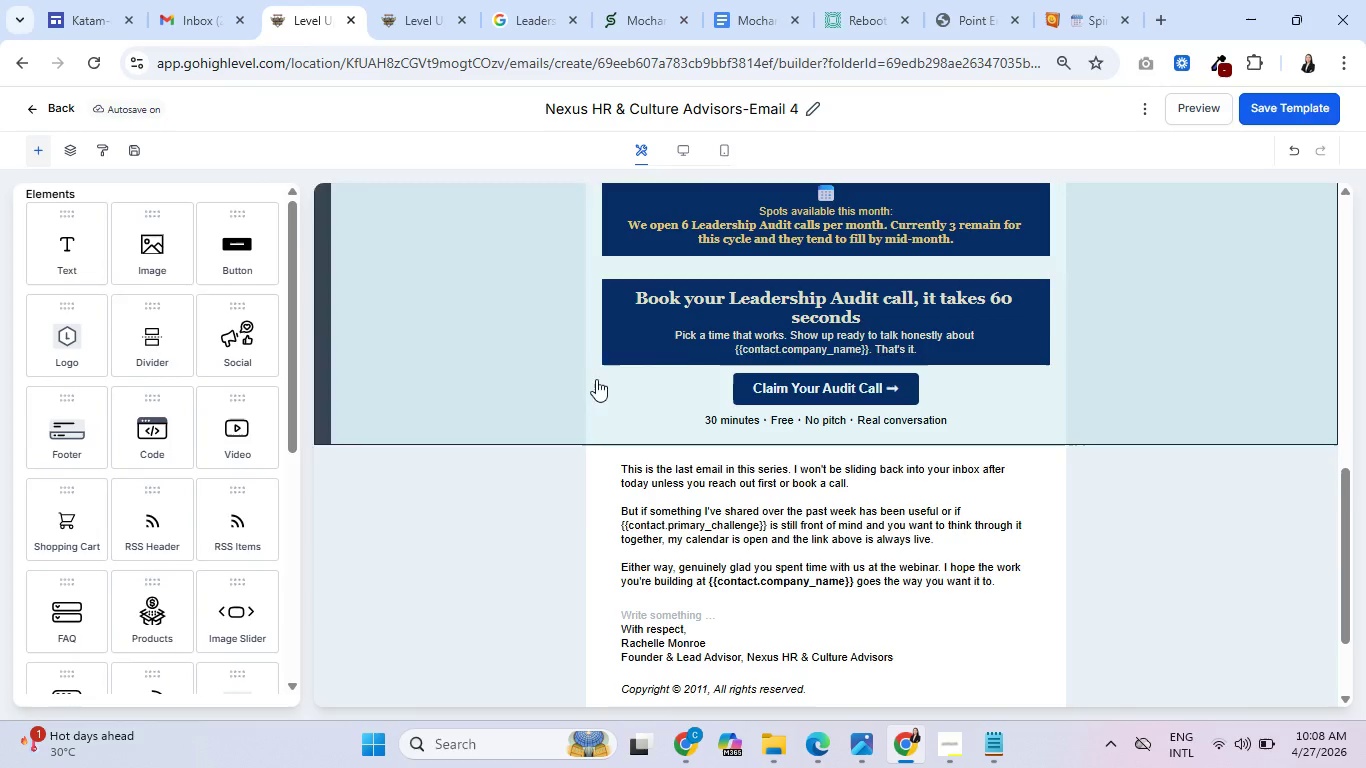 
left_click([612, 385])
 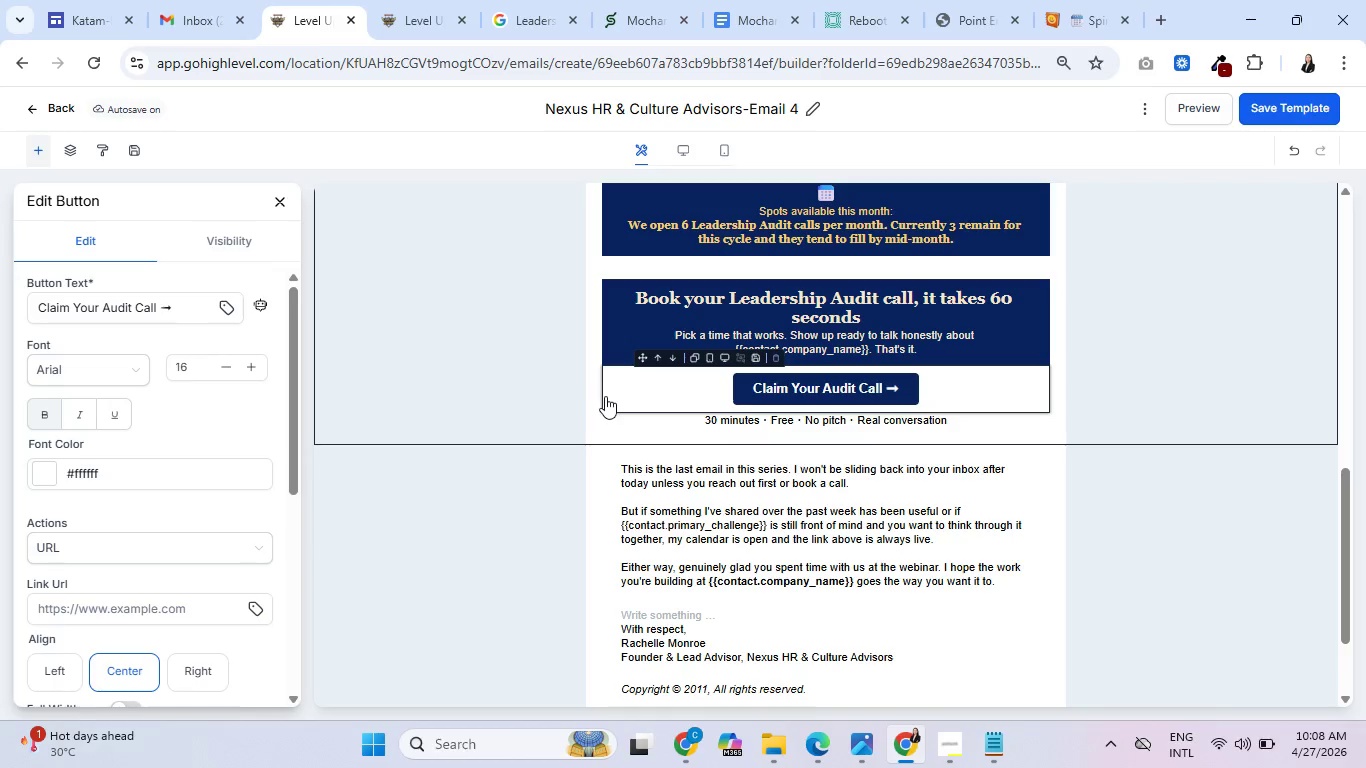 
wait(5.78)
 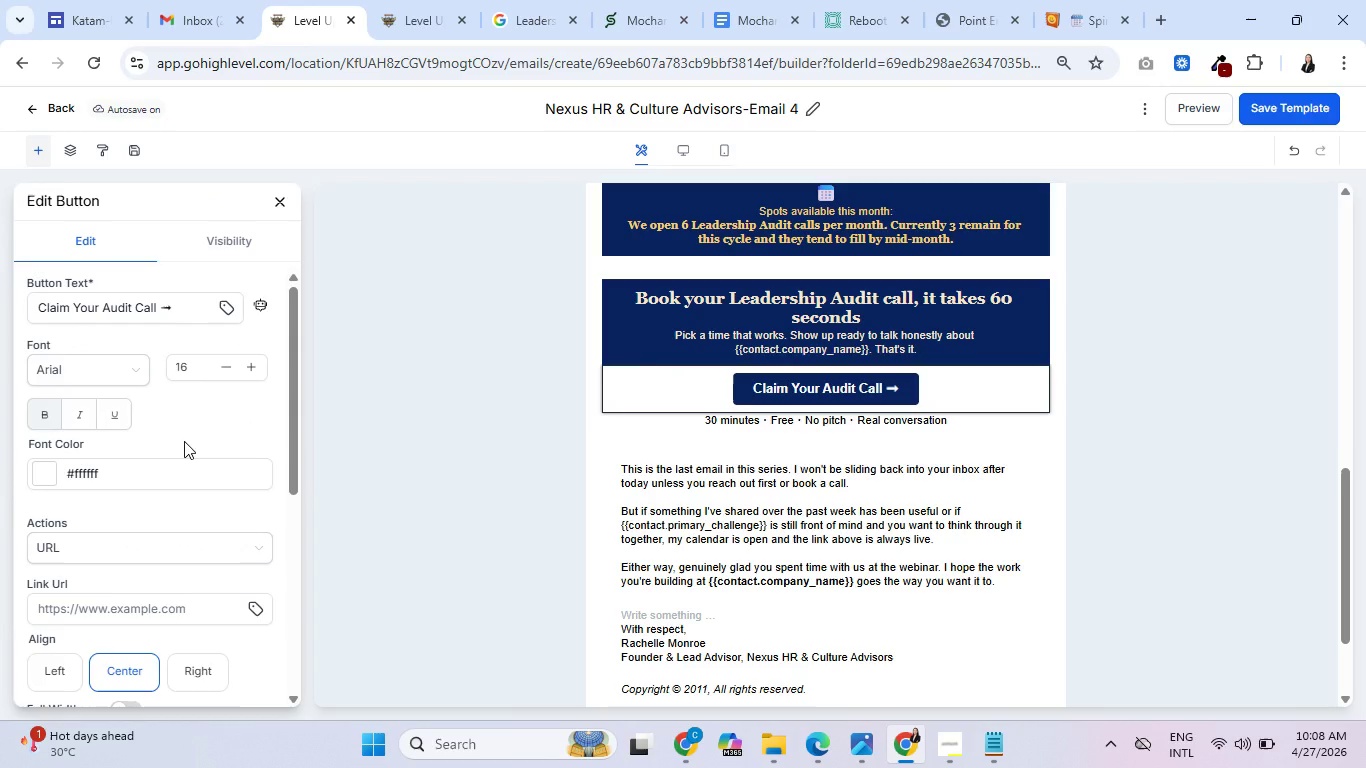 
scroll: coordinate [131, 441], scroll_direction: down, amount: 3.0
 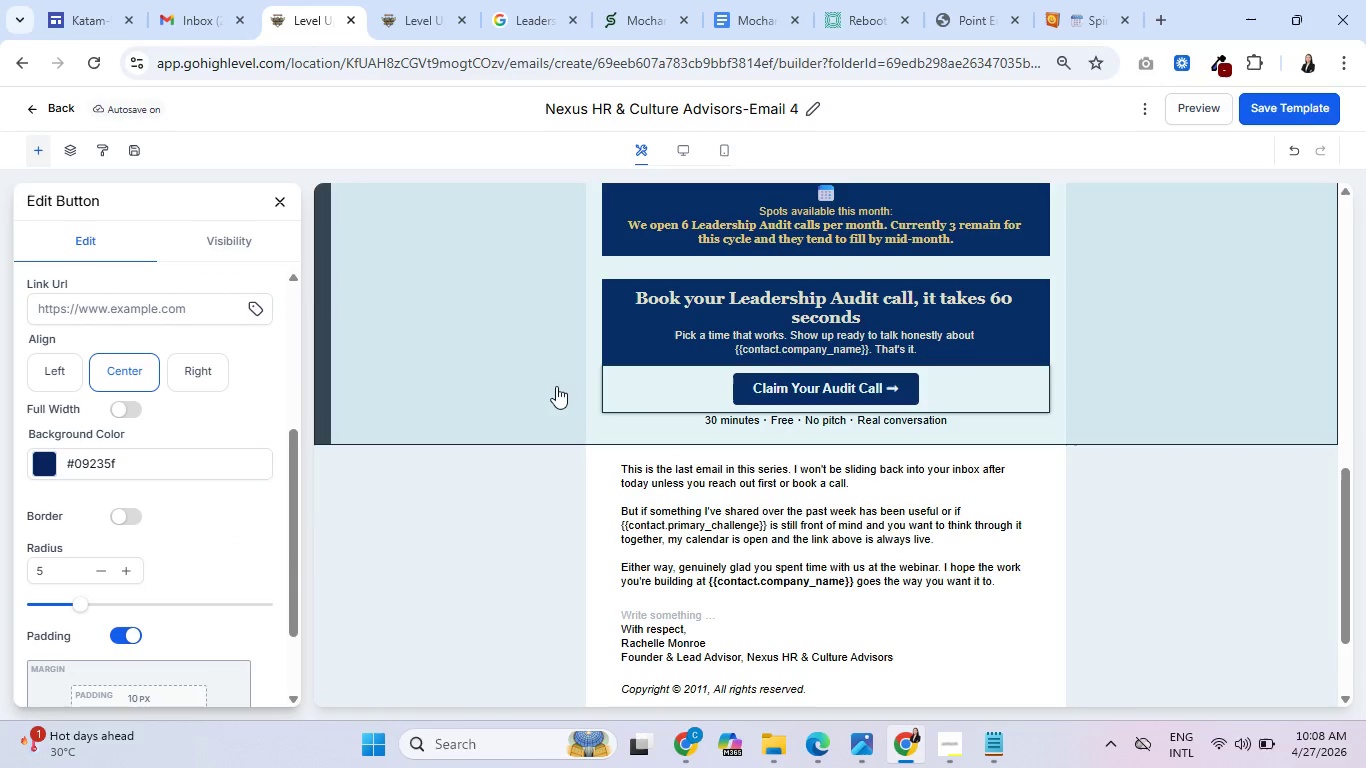 
wait(5.43)
 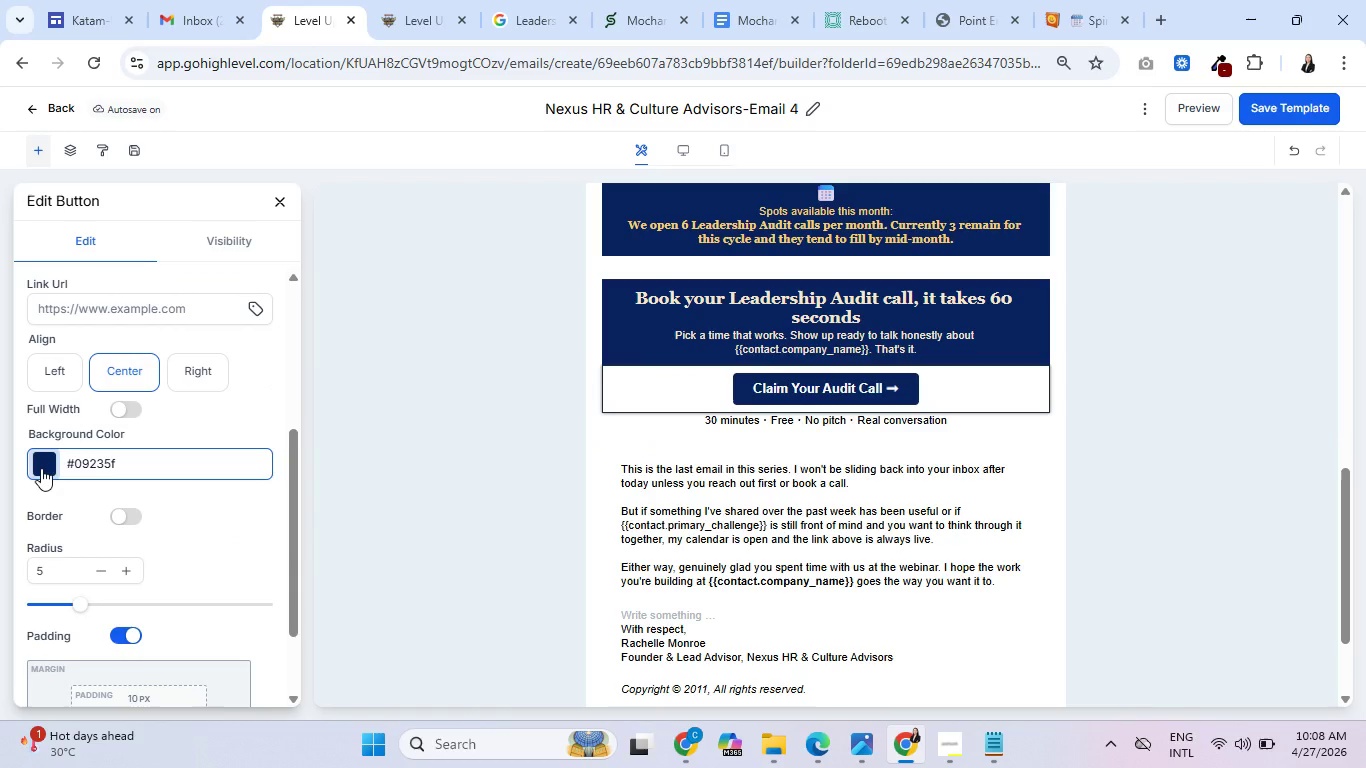 
scroll: coordinate [585, 393], scroll_direction: up, amount: 2.0
 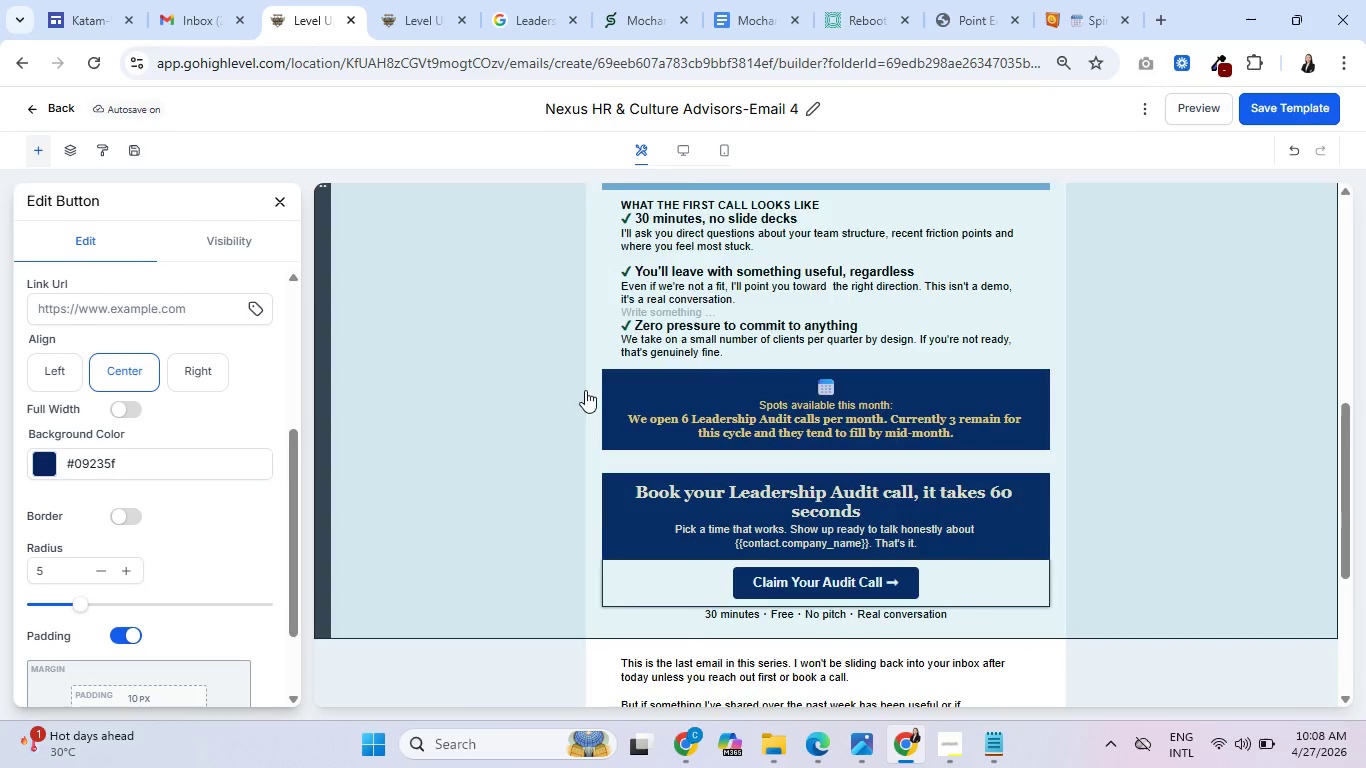 
scroll: coordinate [585, 390], scroll_direction: down, amount: 2.0
 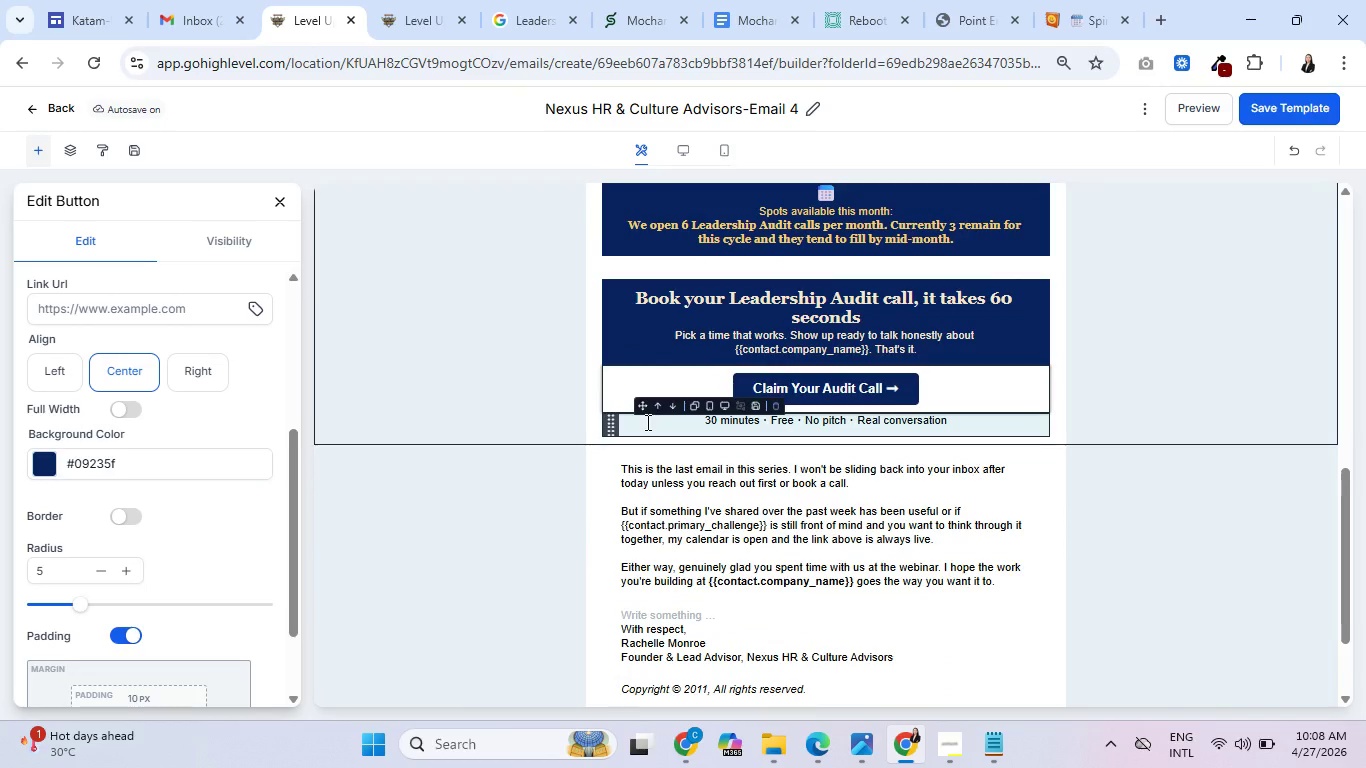 
left_click([641, 422])
 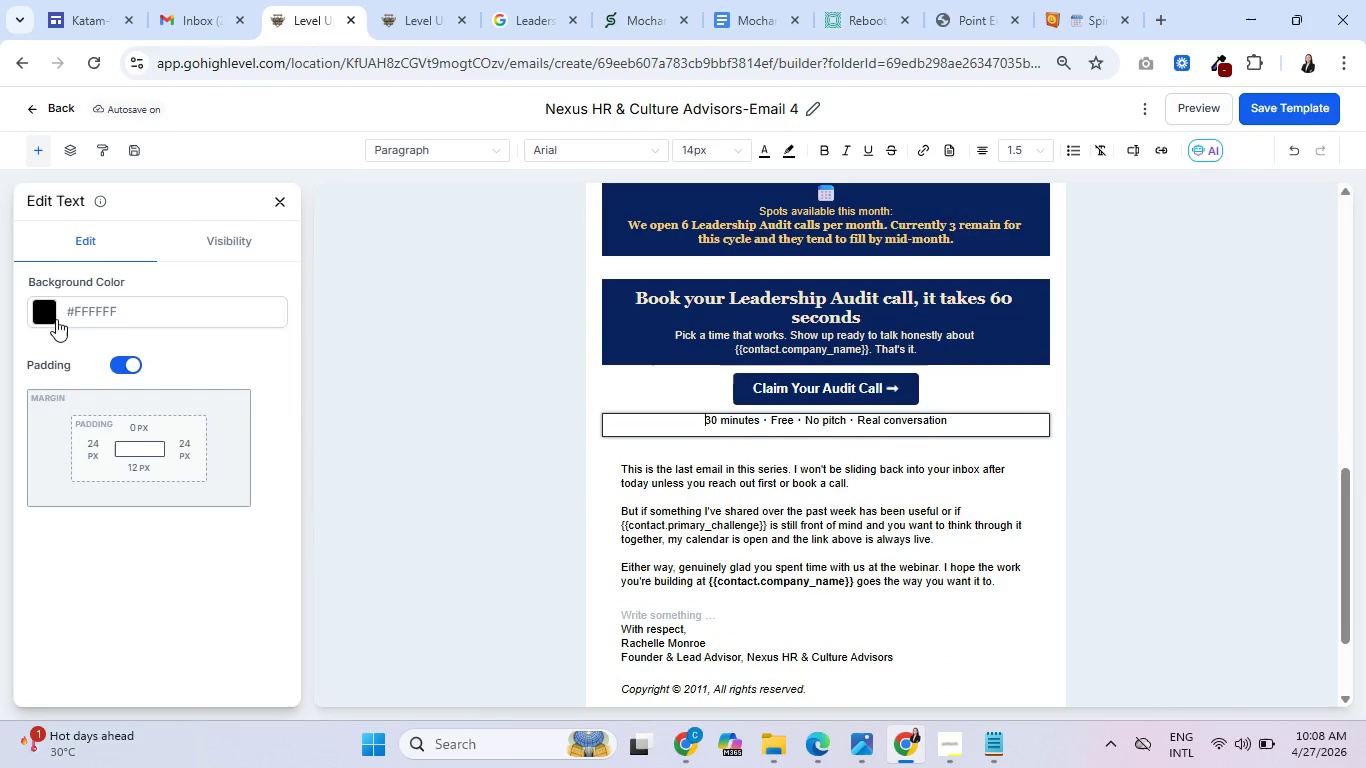 
left_click([49, 313])
 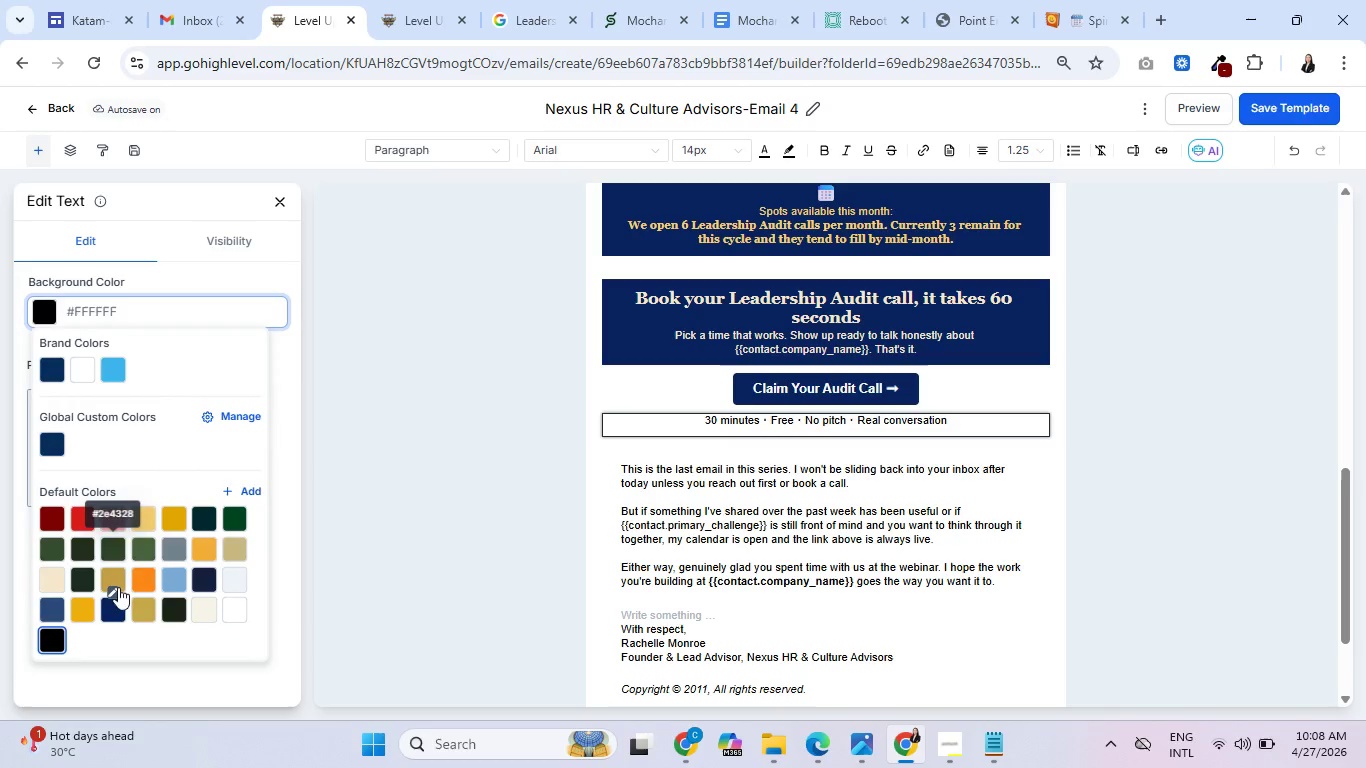 
left_click([113, 603])
 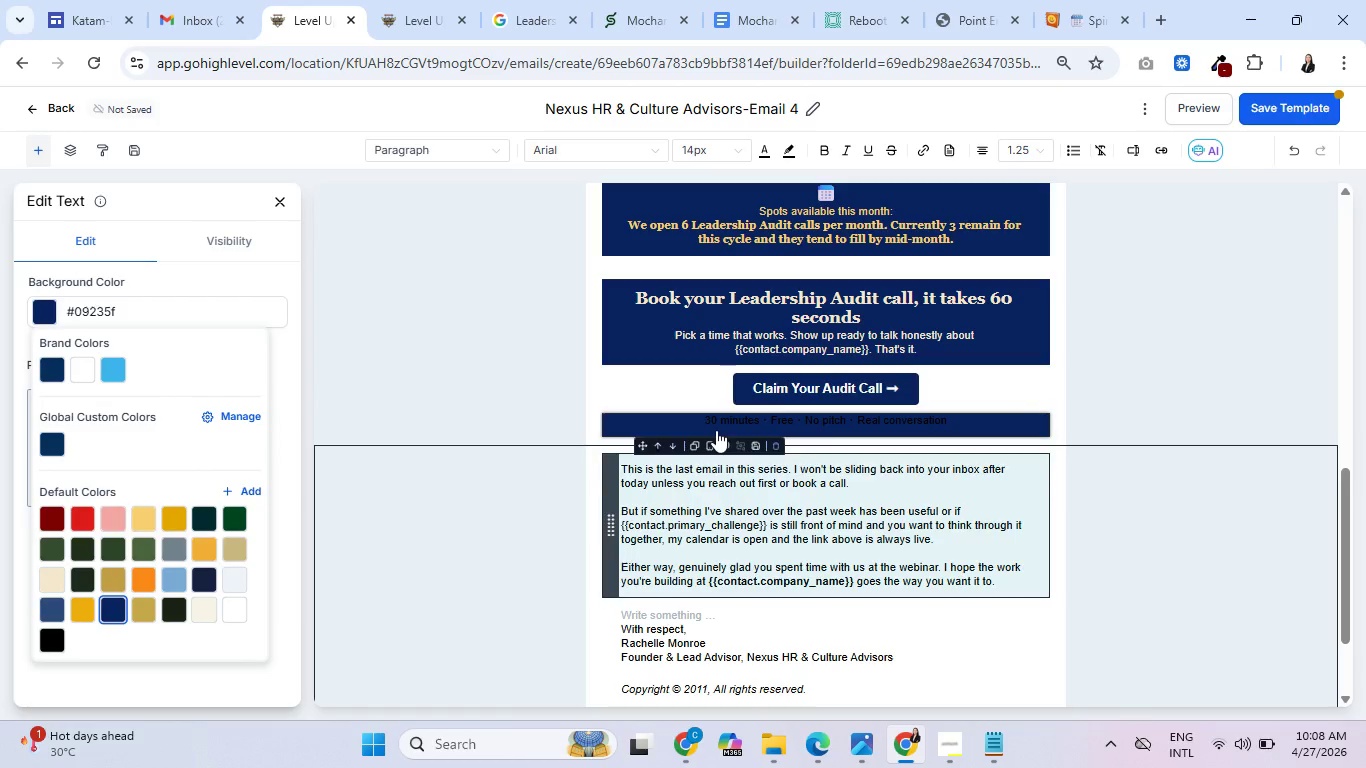 
double_click([711, 423])
 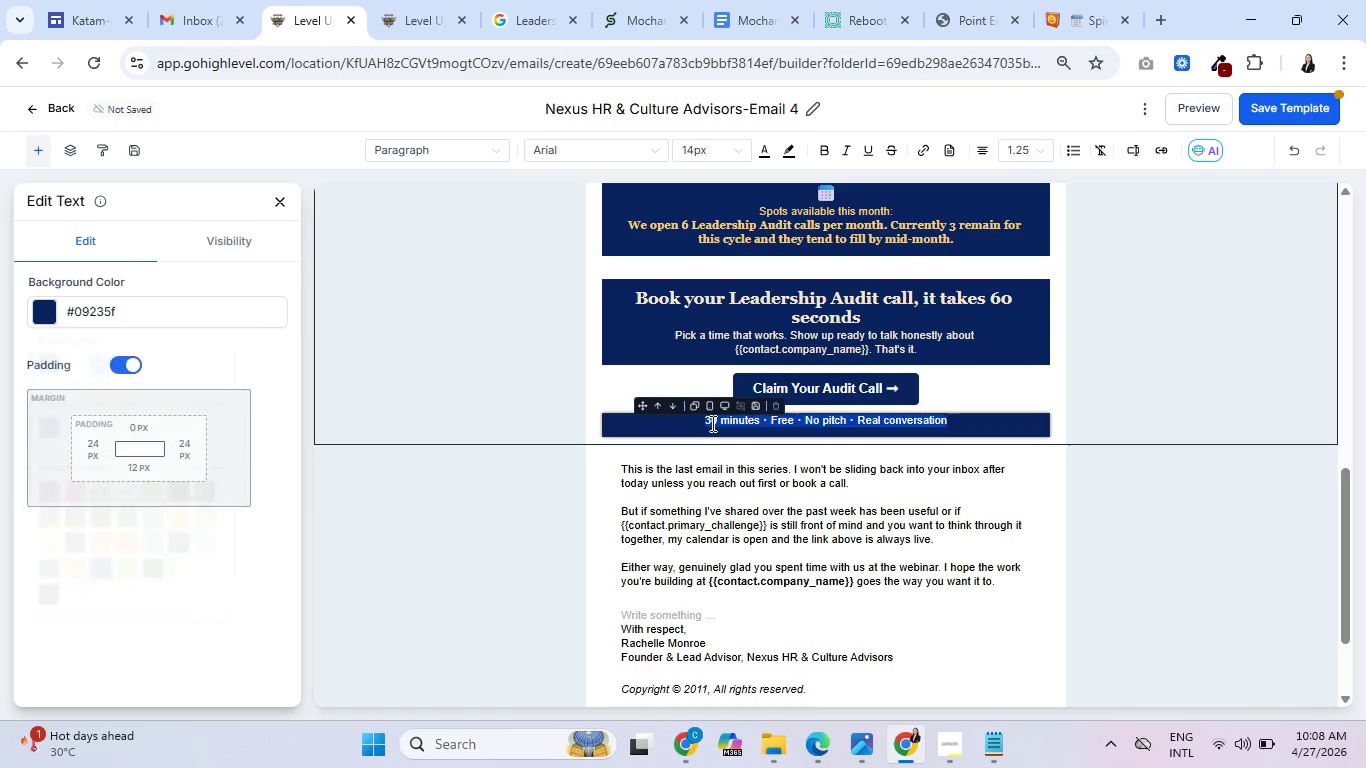 
triple_click([711, 423])
 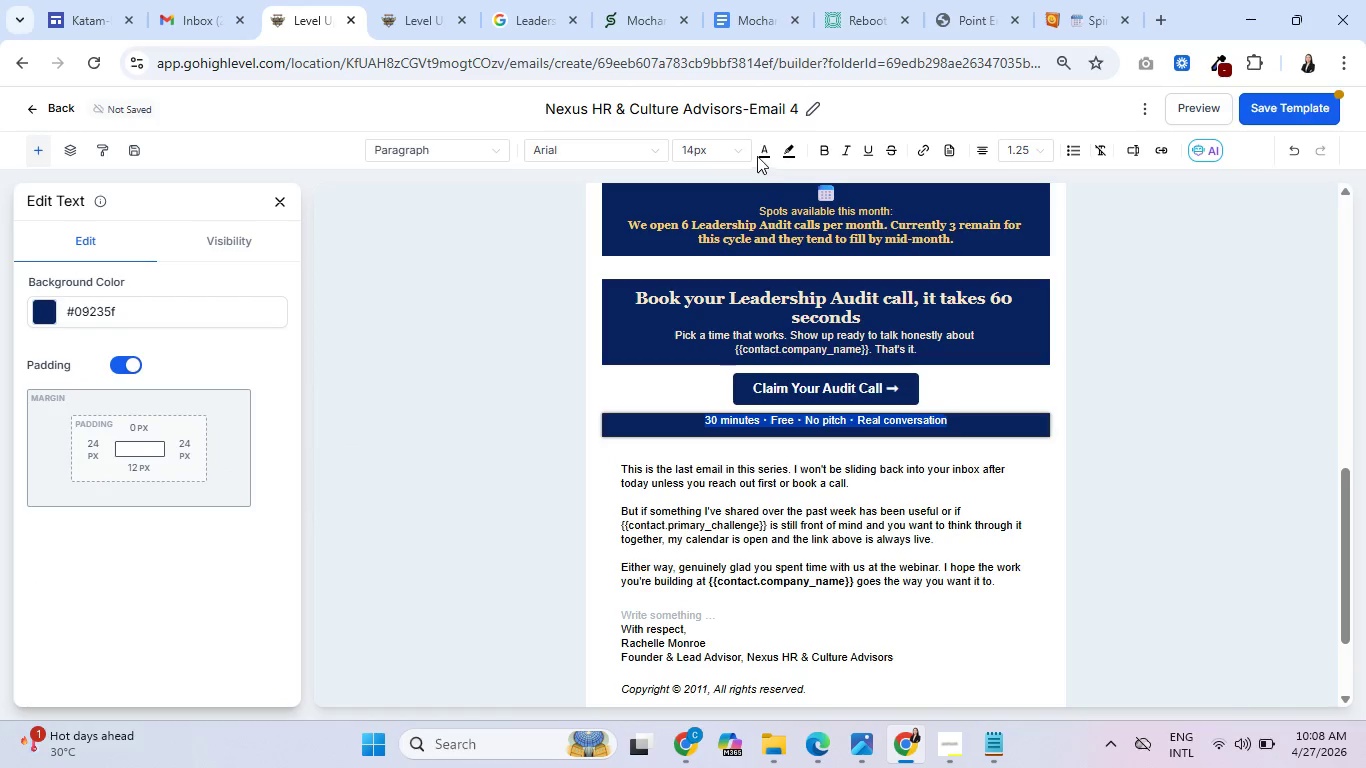 
left_click([763, 153])
 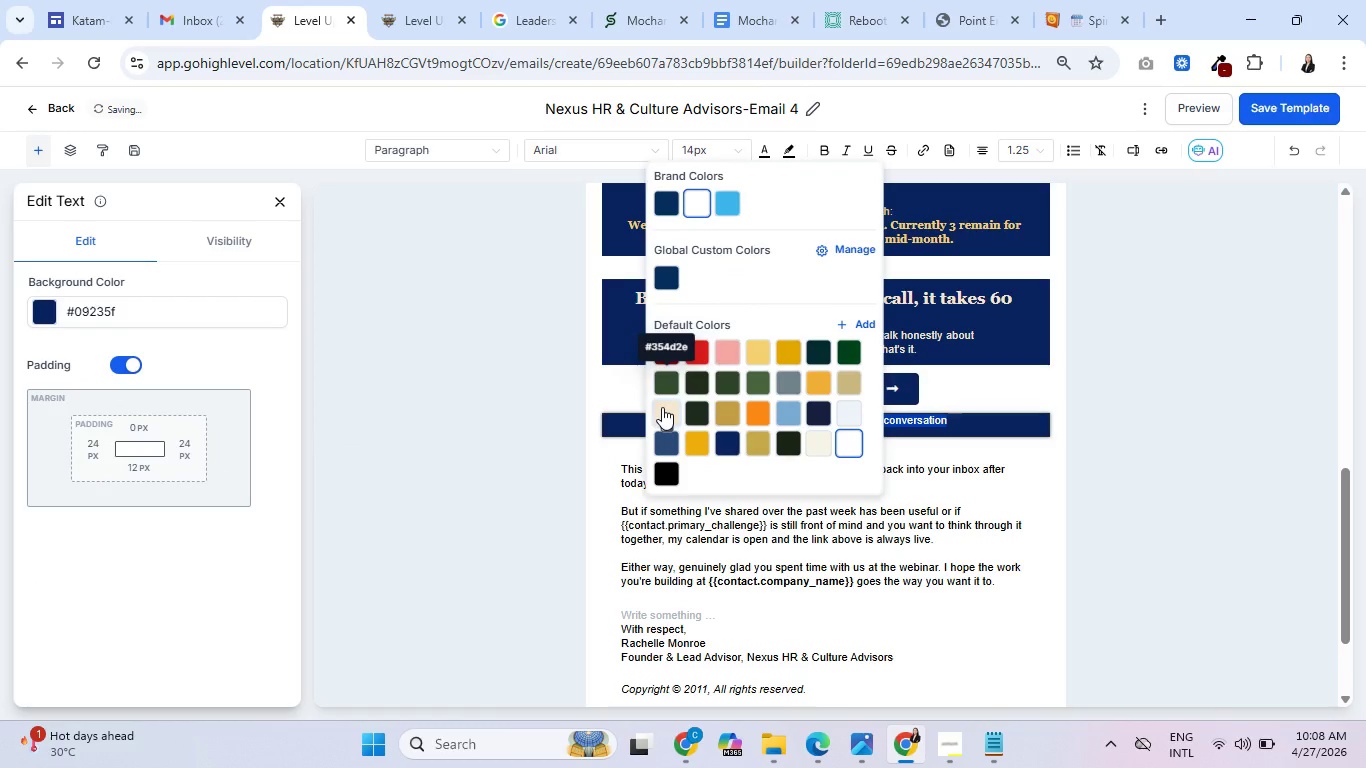 
left_click([664, 409])
 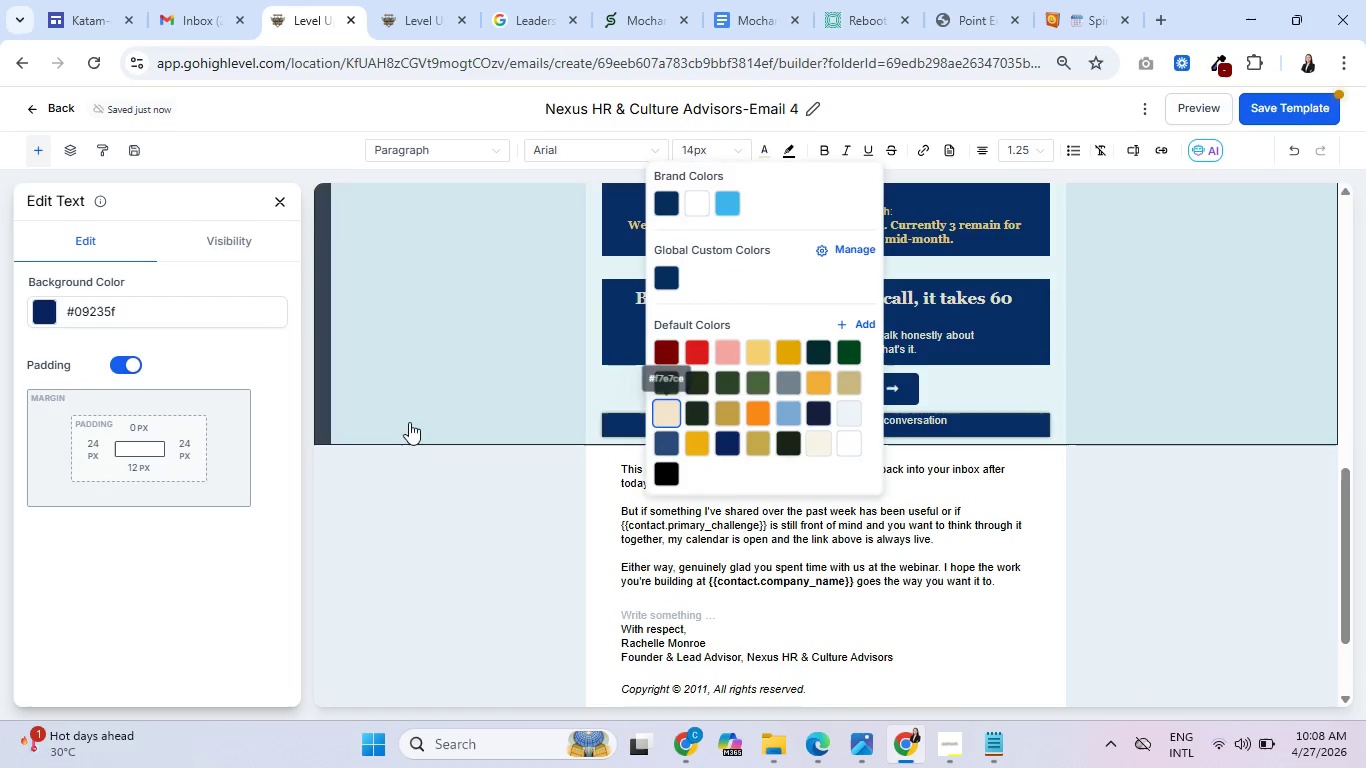 
left_click([409, 422])
 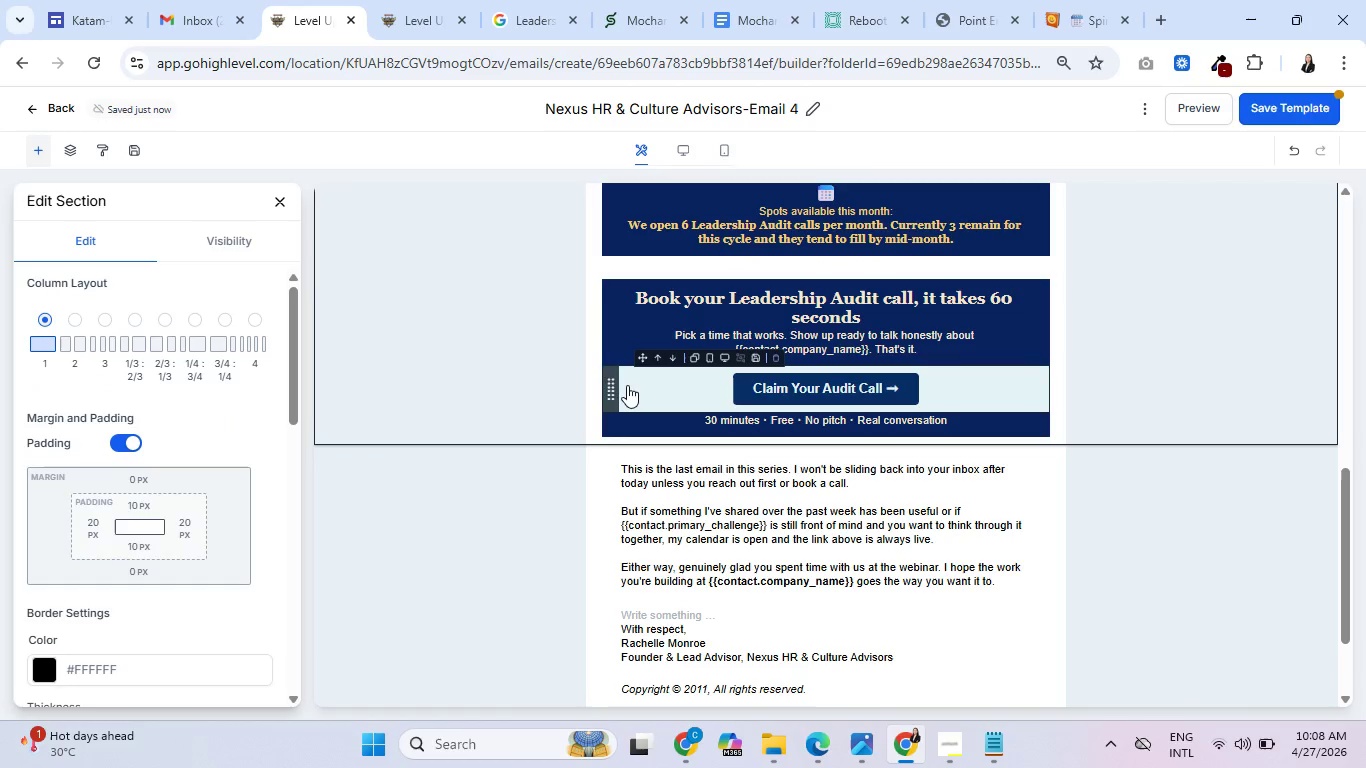 
left_click([627, 385])
 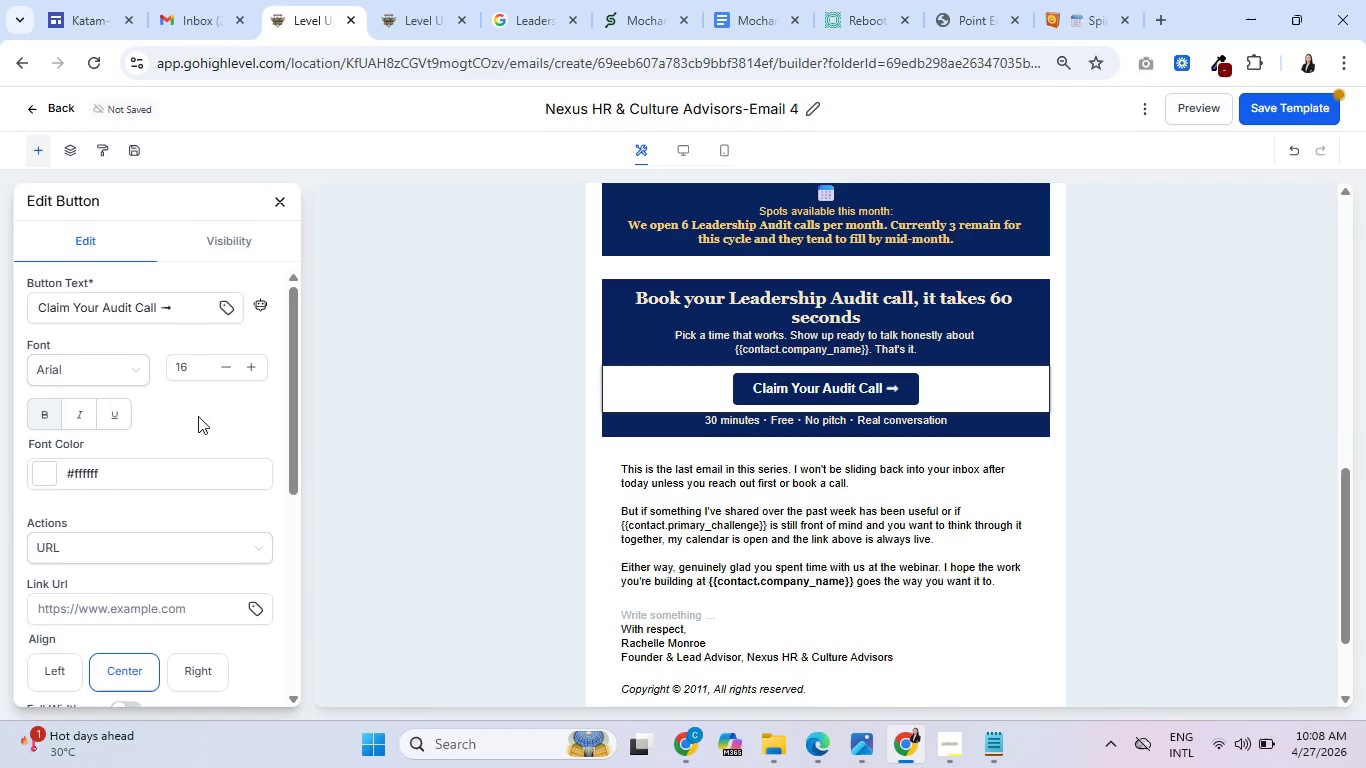 
scroll: coordinate [181, 407], scroll_direction: down, amount: 4.0
 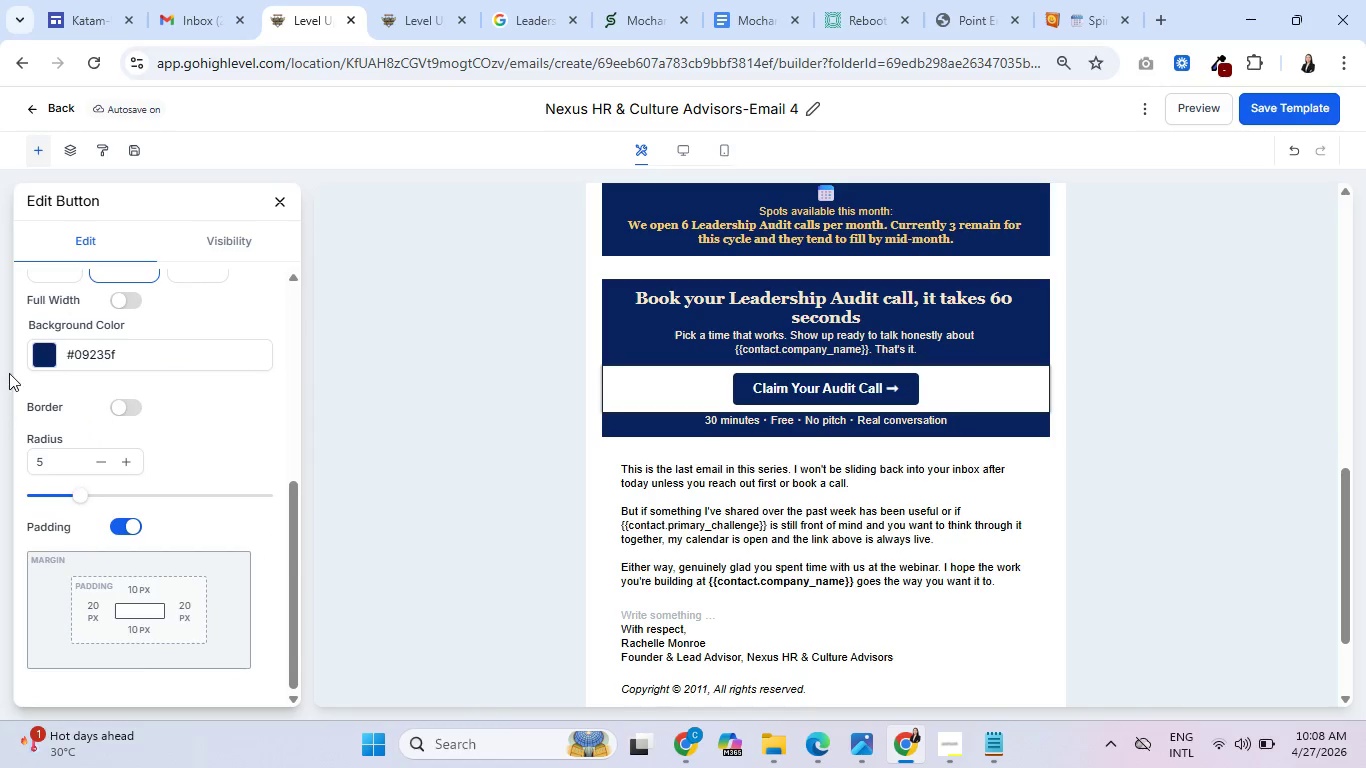 
wait(10.72)
 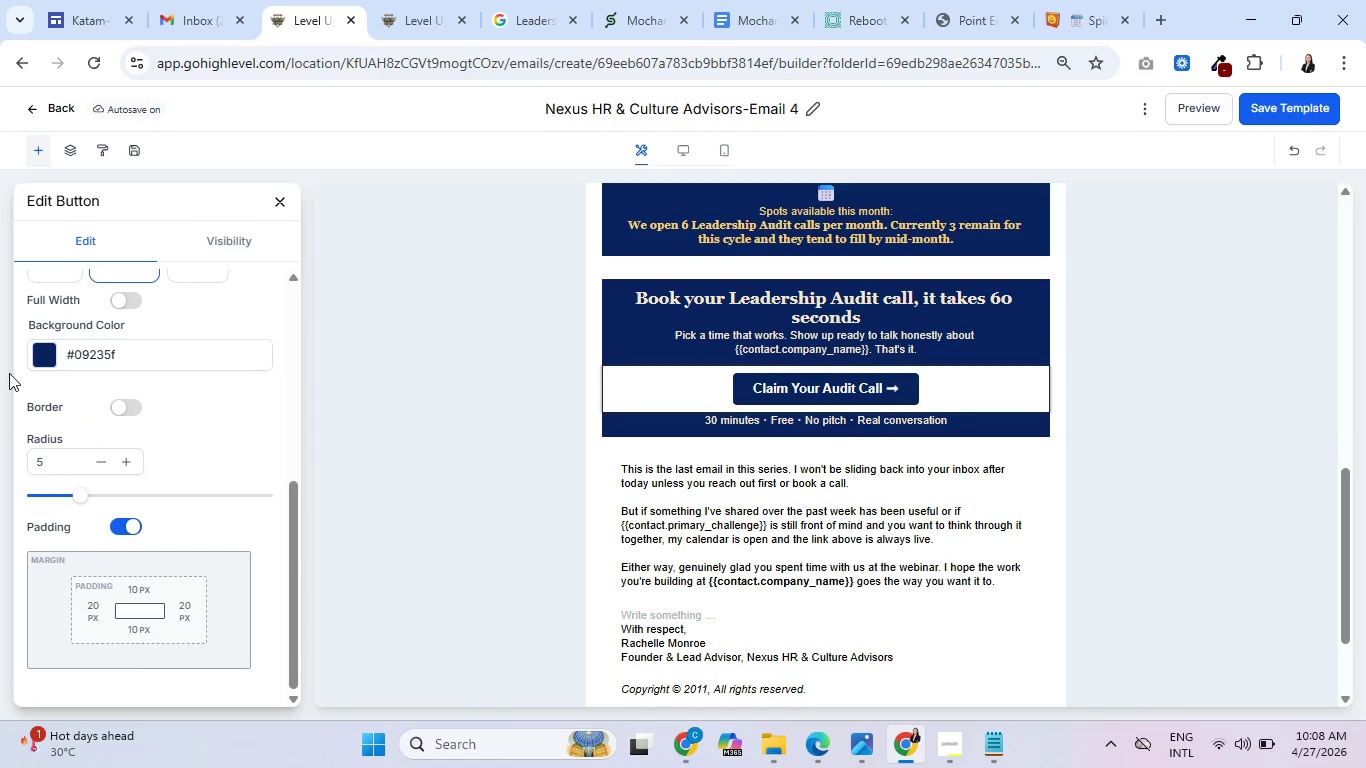 
left_click([145, 557])
 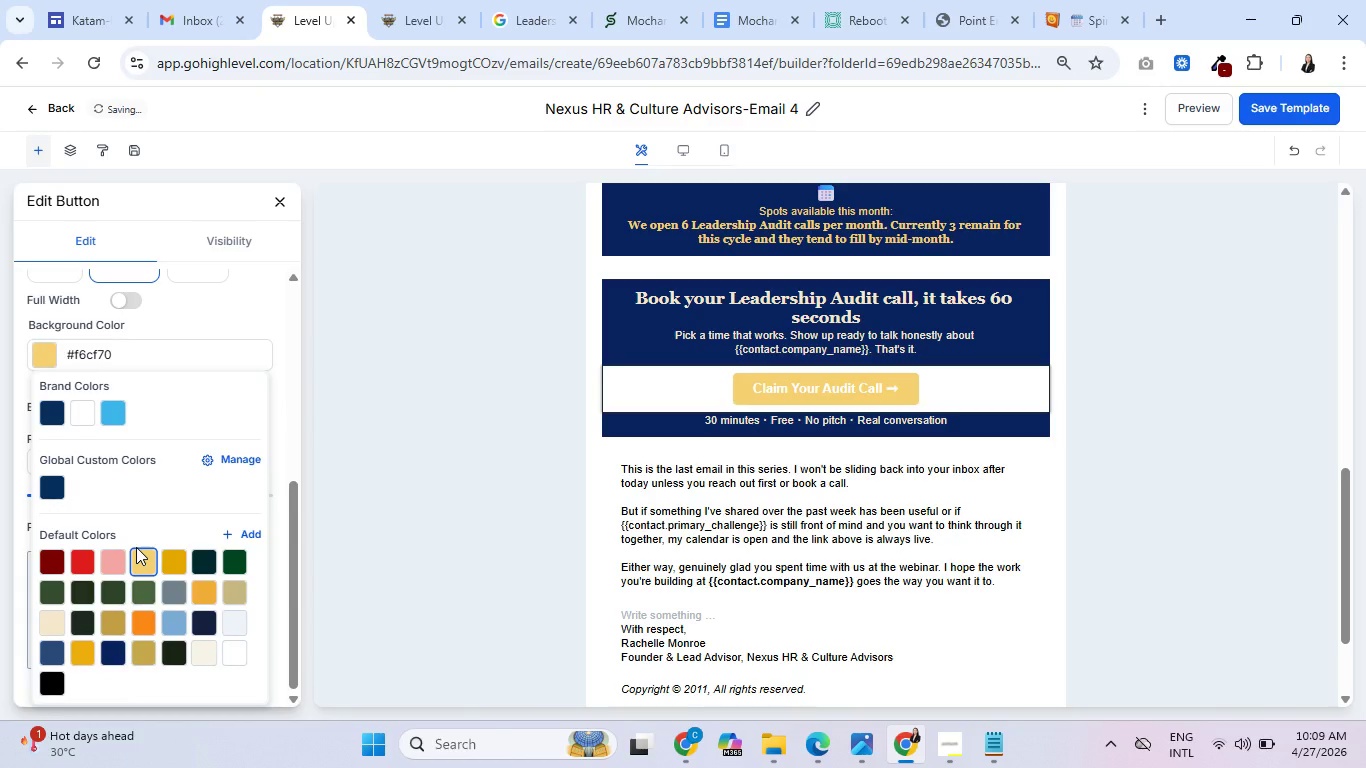 
wait(10.41)
 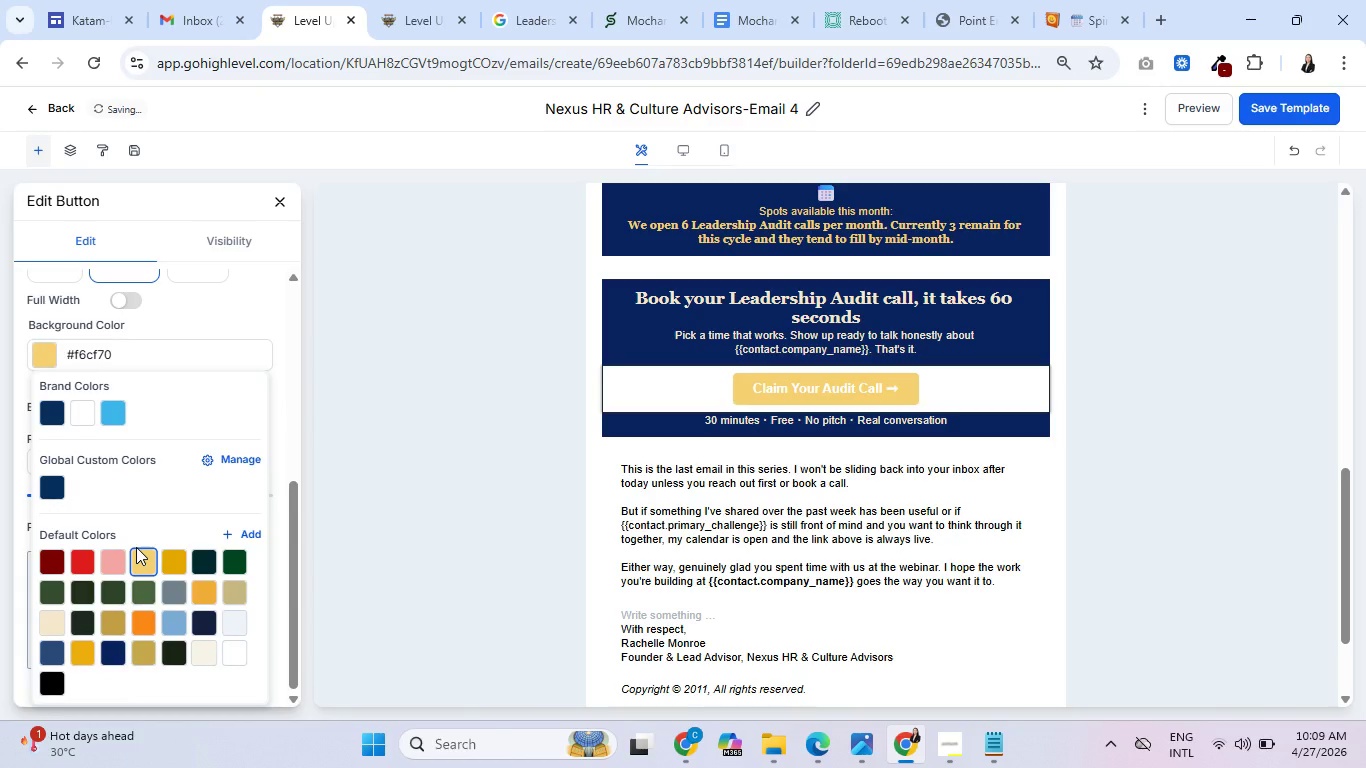 
scroll: coordinate [527, 449], scroll_direction: up, amount: 13.0
 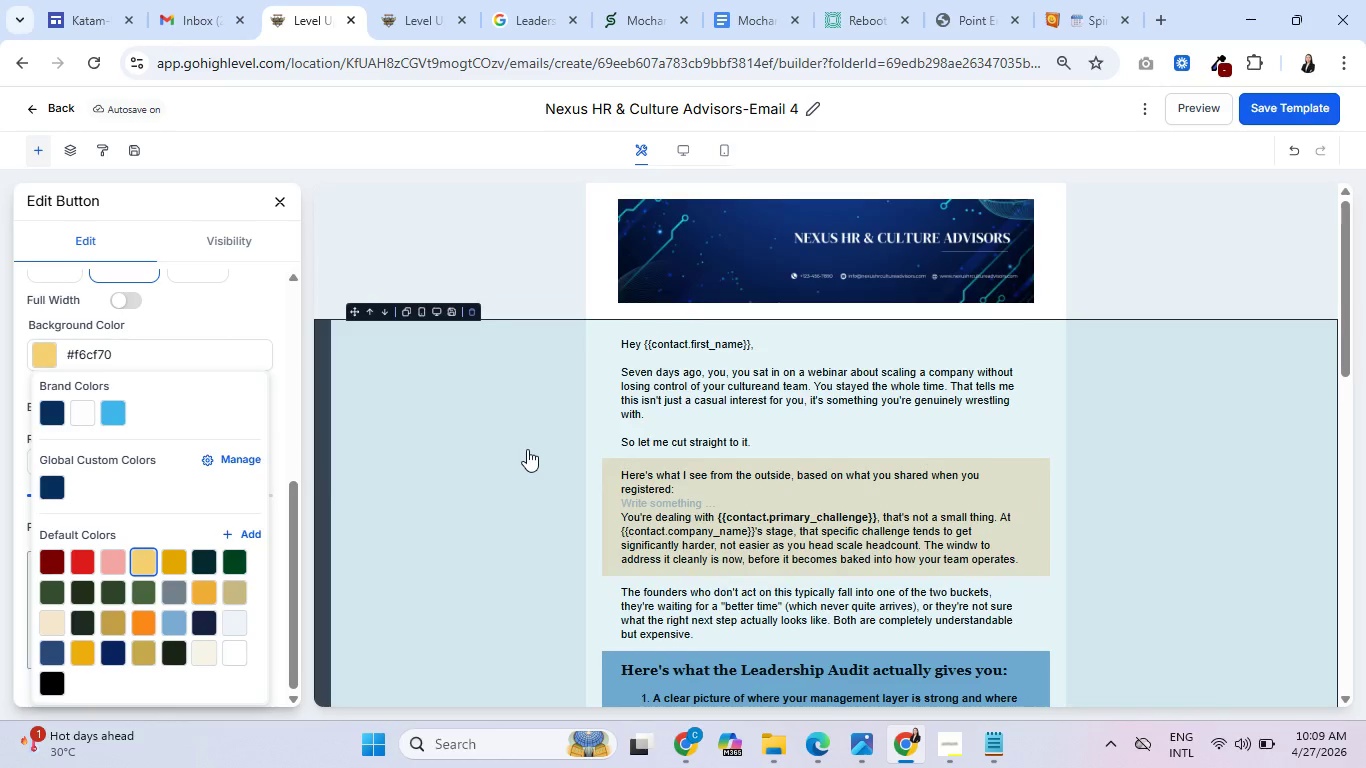 
wait(8.03)
 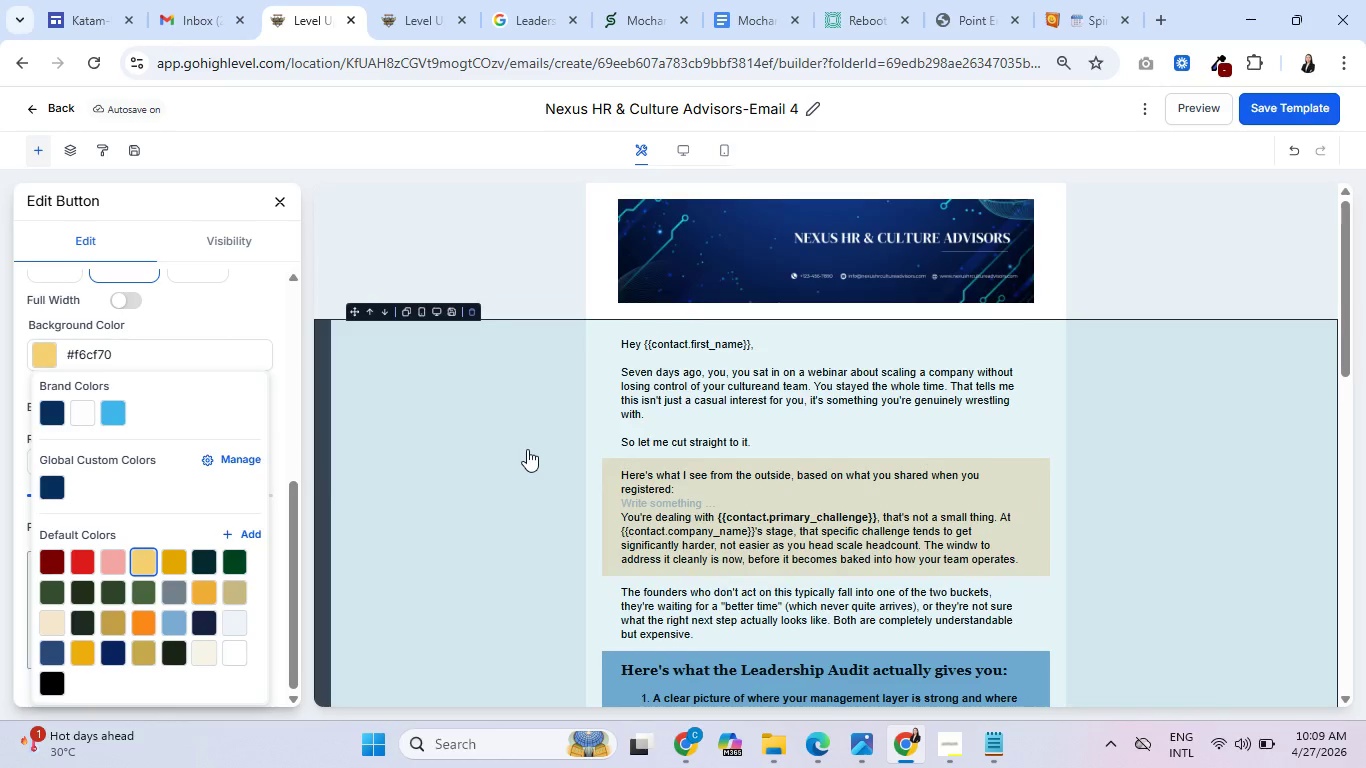 
scroll: coordinate [528, 449], scroll_direction: down, amount: 11.0
 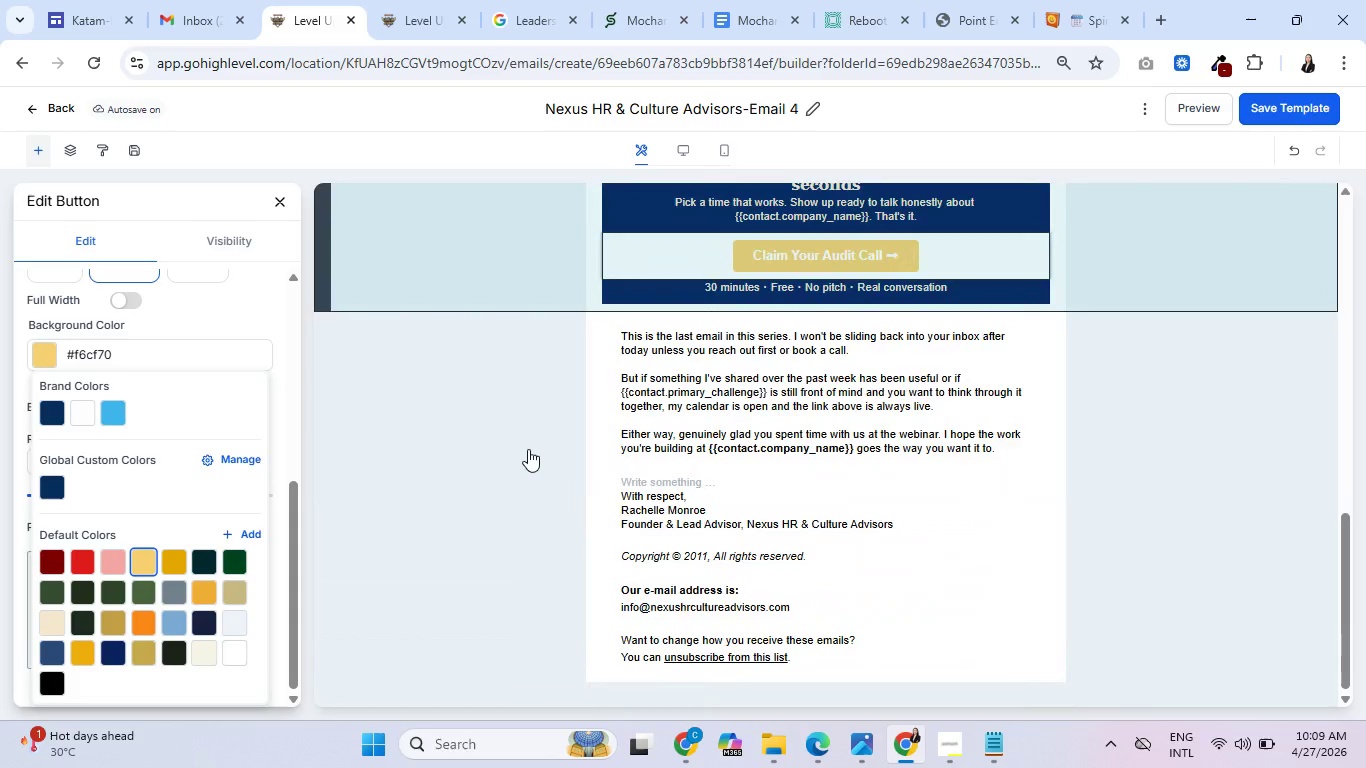 
wait(8.86)
 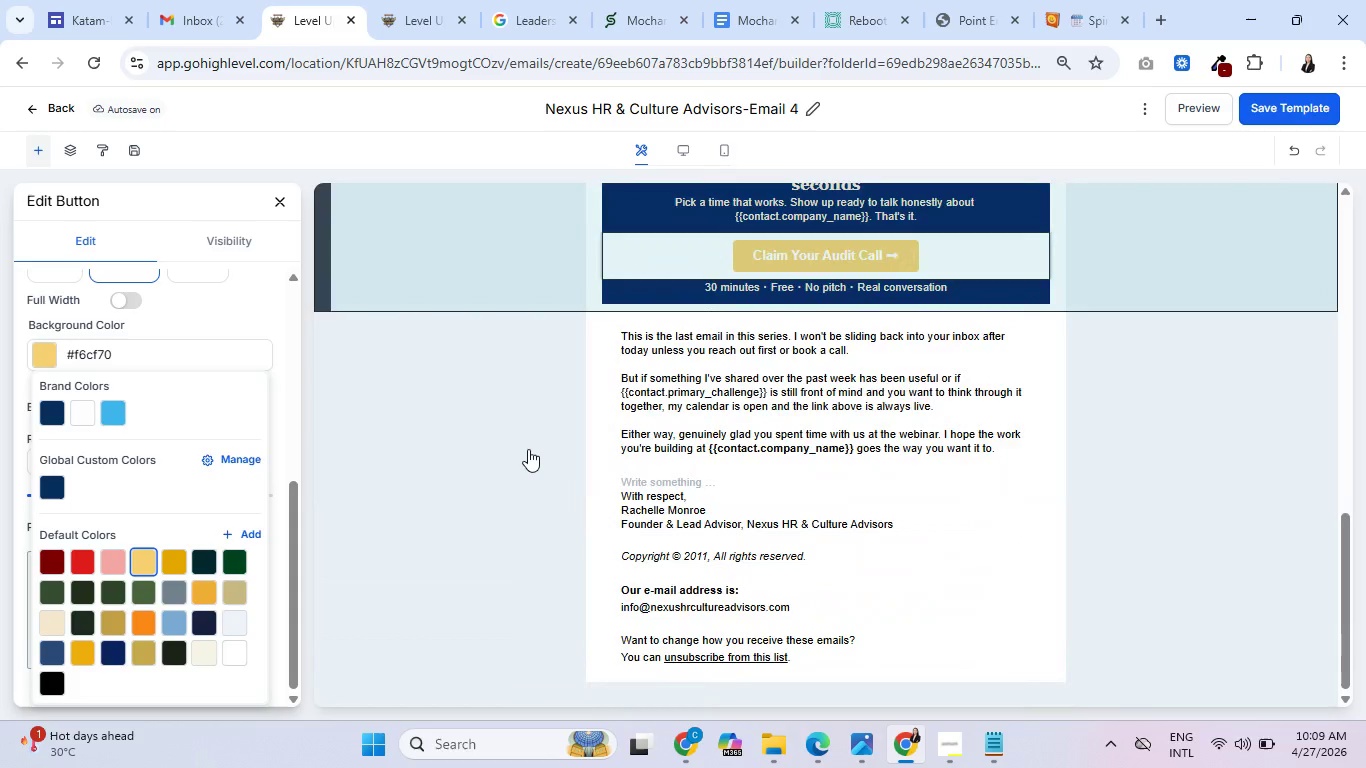 
scroll: coordinate [324, 432], scroll_direction: up, amount: 4.0
 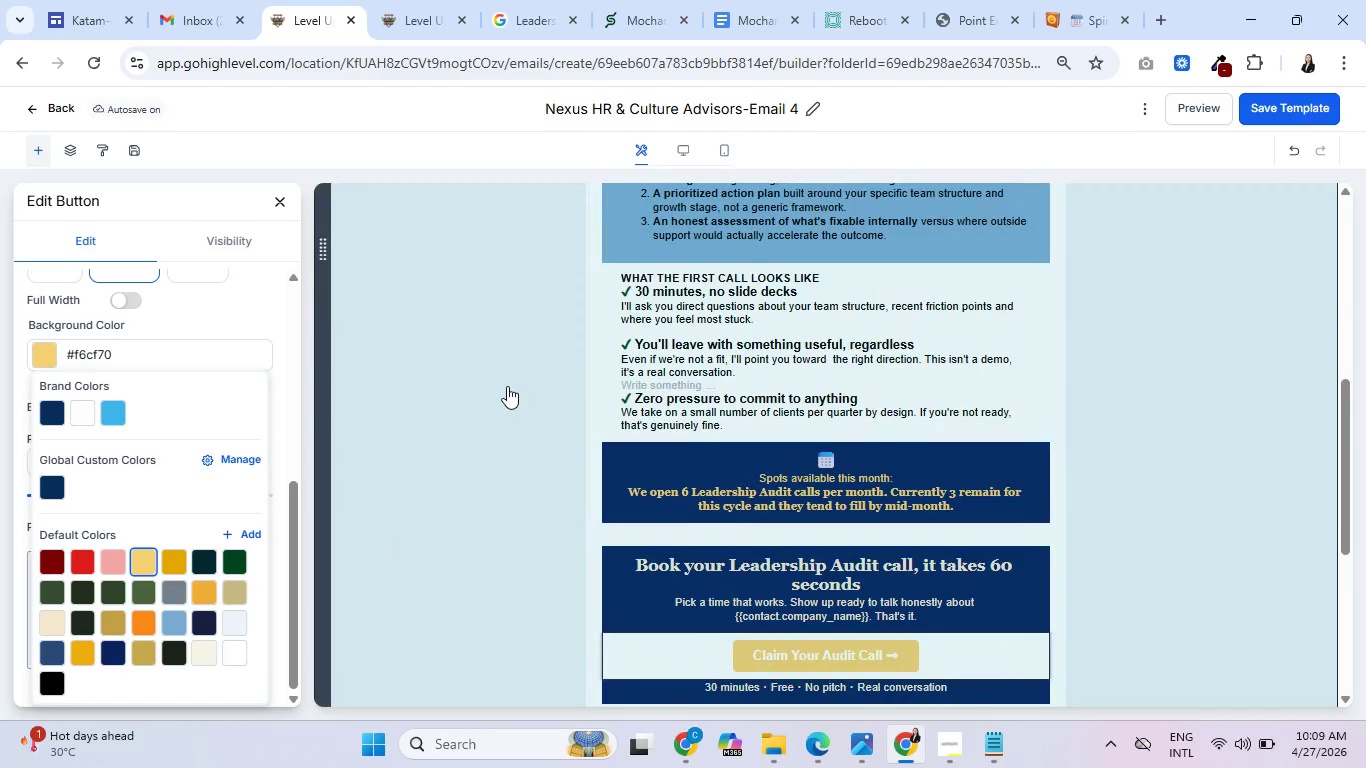 
scroll: coordinate [507, 388], scroll_direction: down, amount: 2.0
 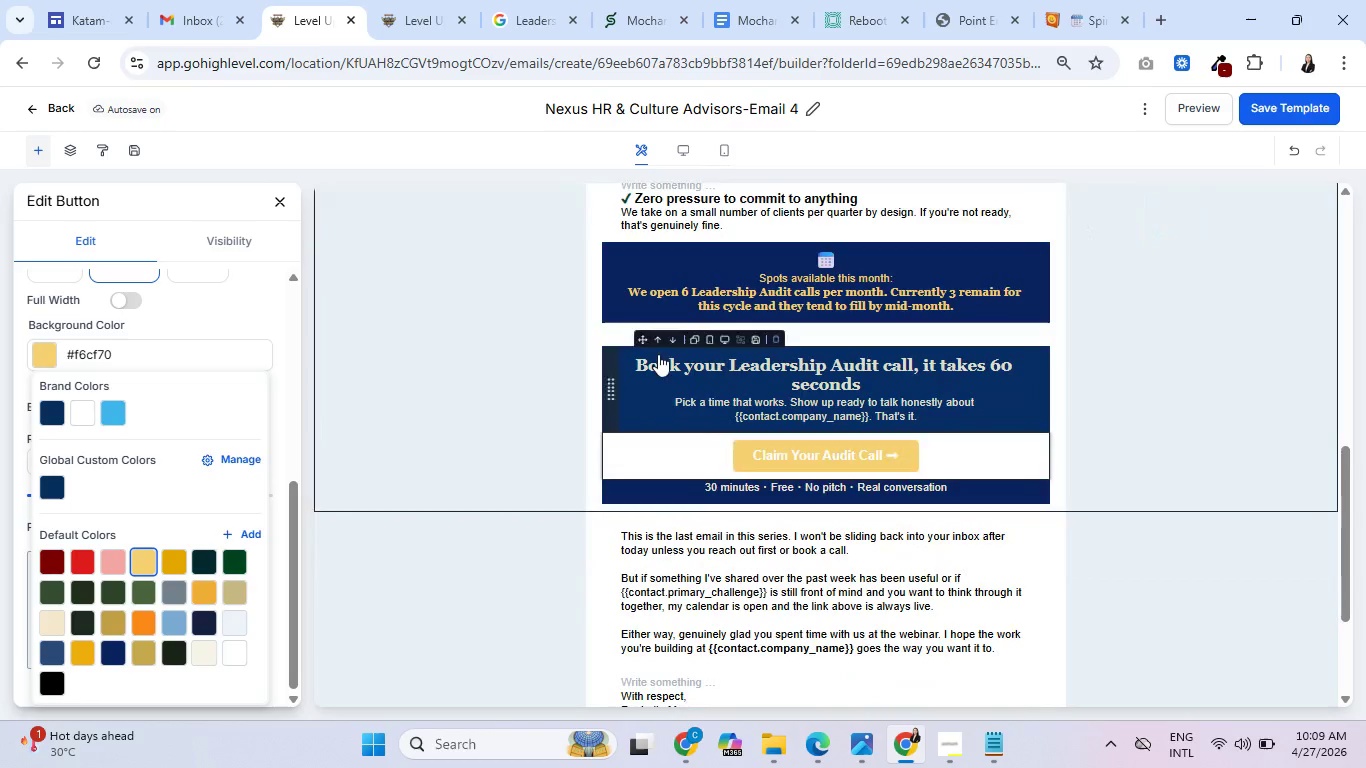 
left_click([281, 202])
 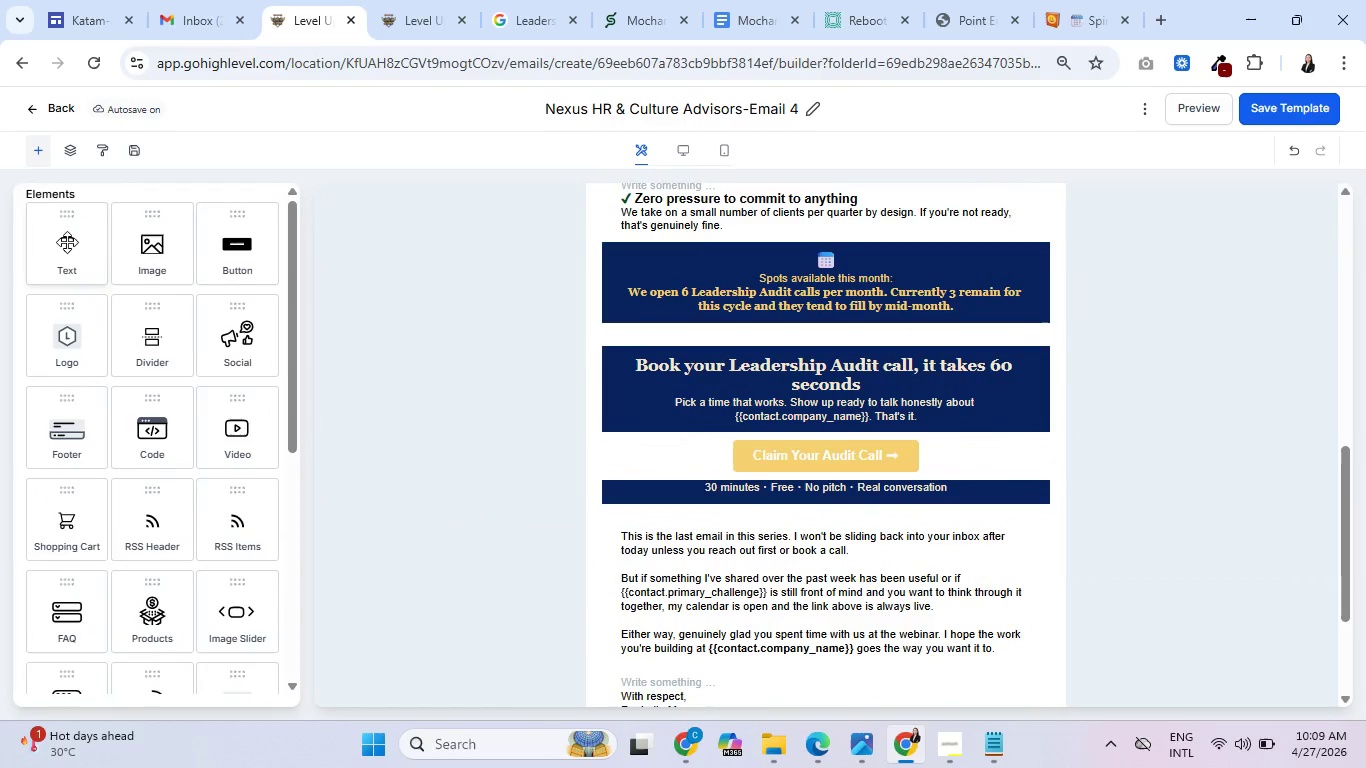 
left_click_drag(start_coordinate=[58, 242], to_coordinate=[68, 253])
 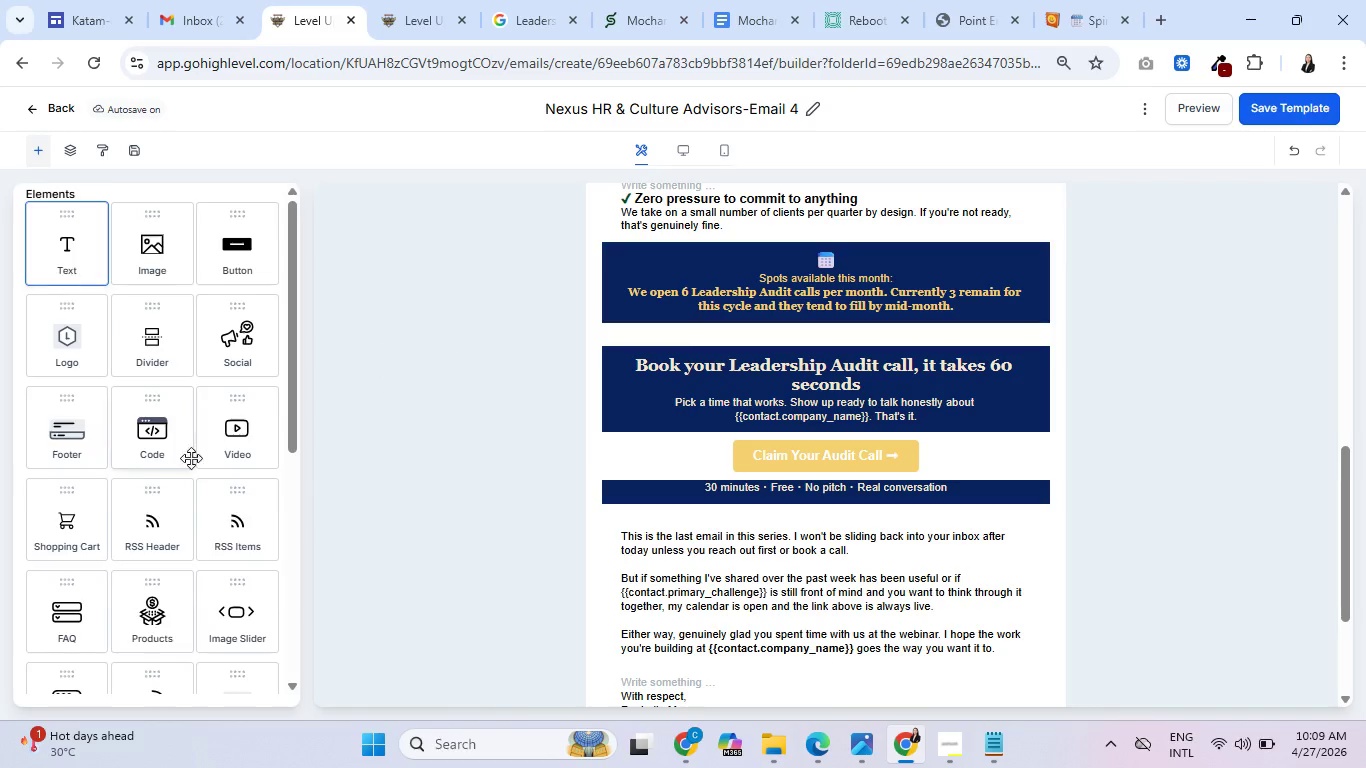 
scroll: coordinate [196, 487], scroll_direction: down, amount: 5.0
 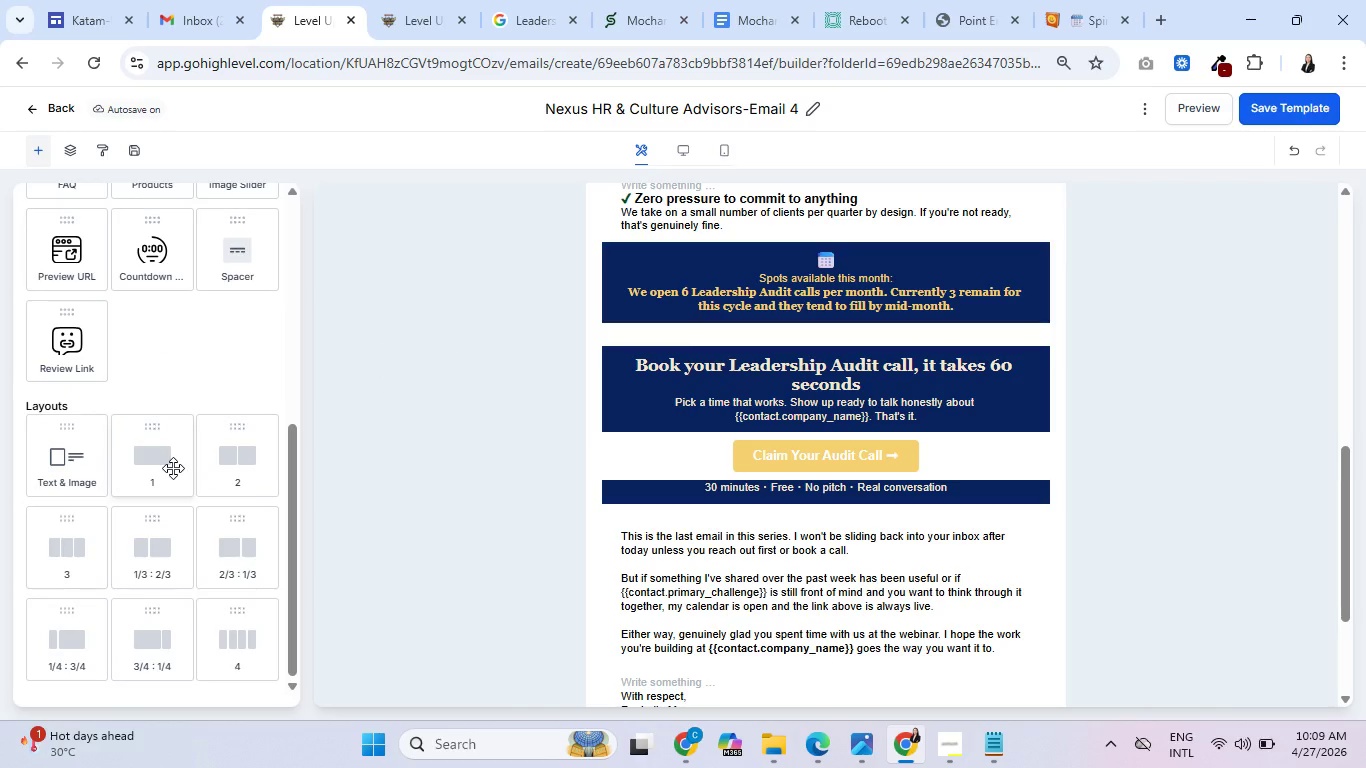 
left_click_drag(start_coordinate=[165, 459], to_coordinate=[564, 507])
 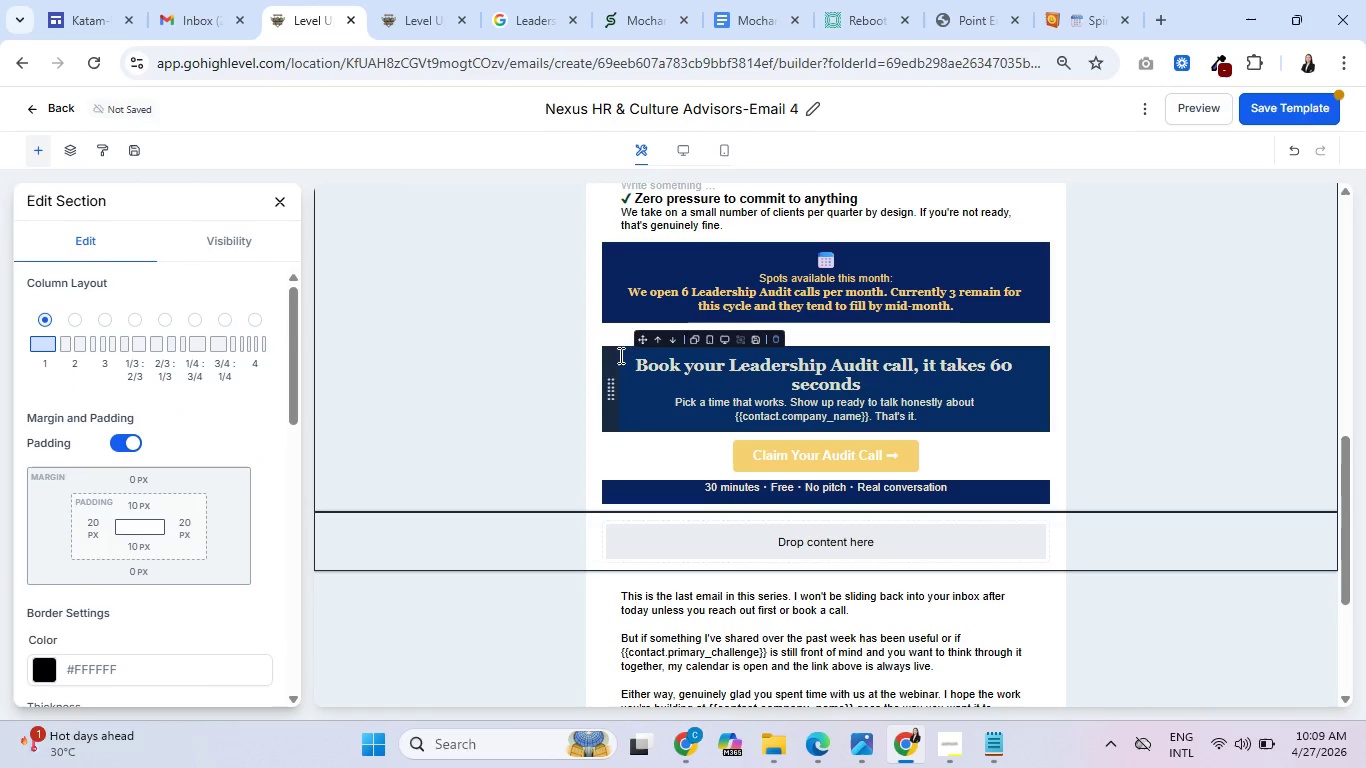 
left_click_drag(start_coordinate=[613, 360], to_coordinate=[637, 498])
 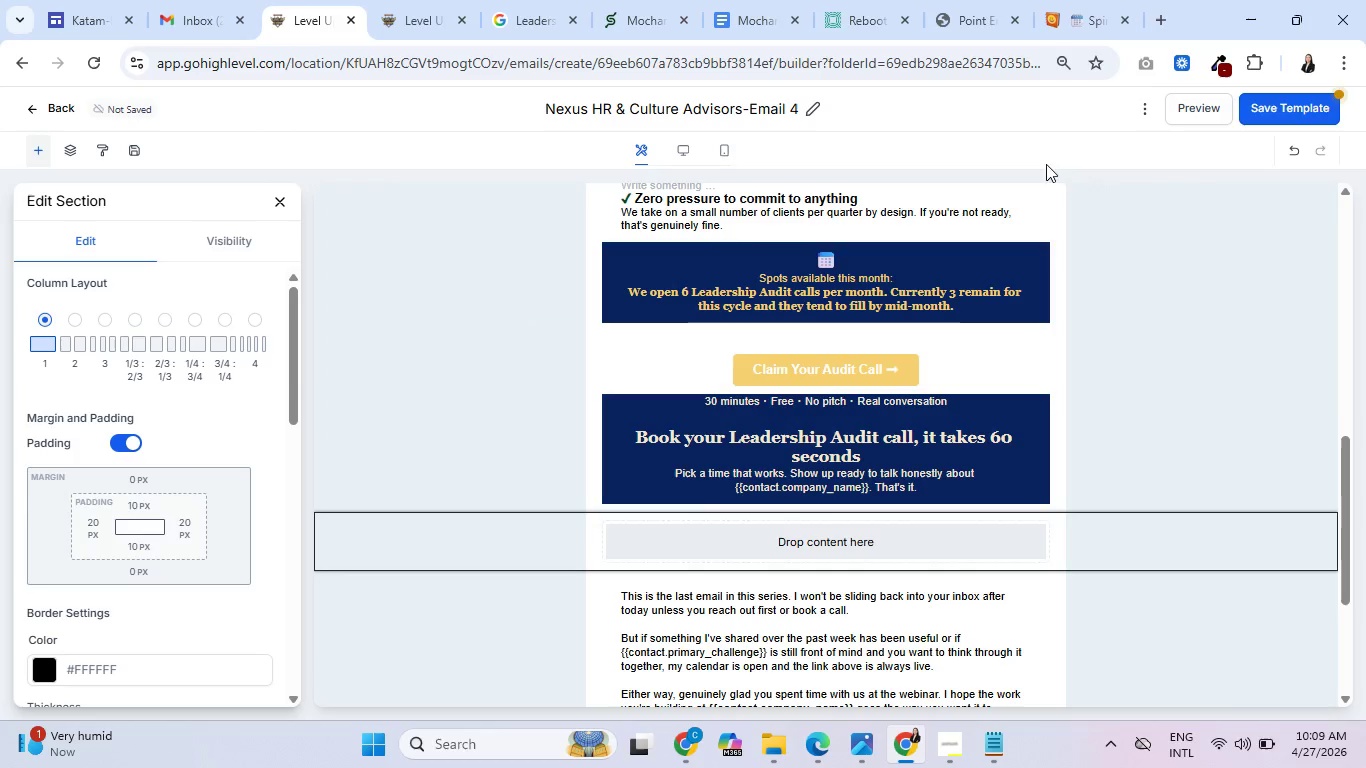 
left_click([1294, 148])
 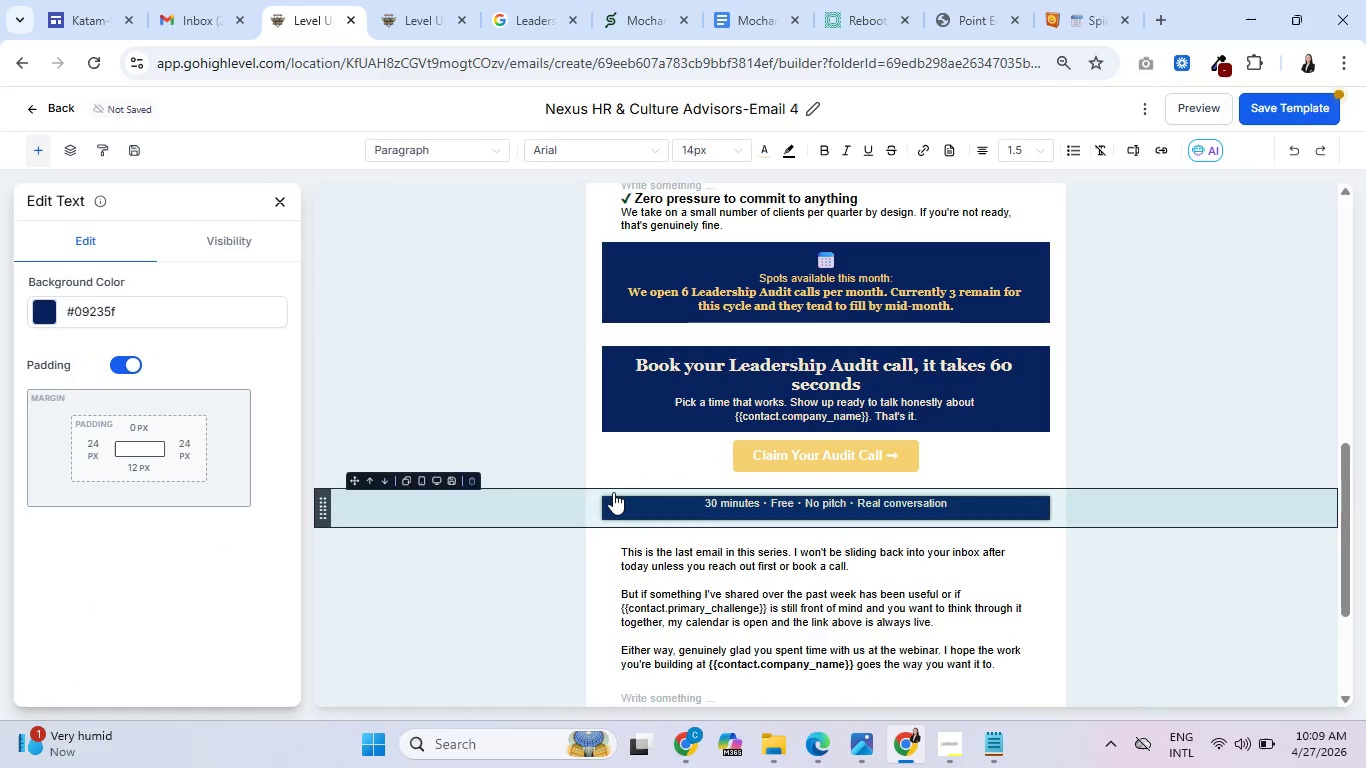 
wait(5.51)
 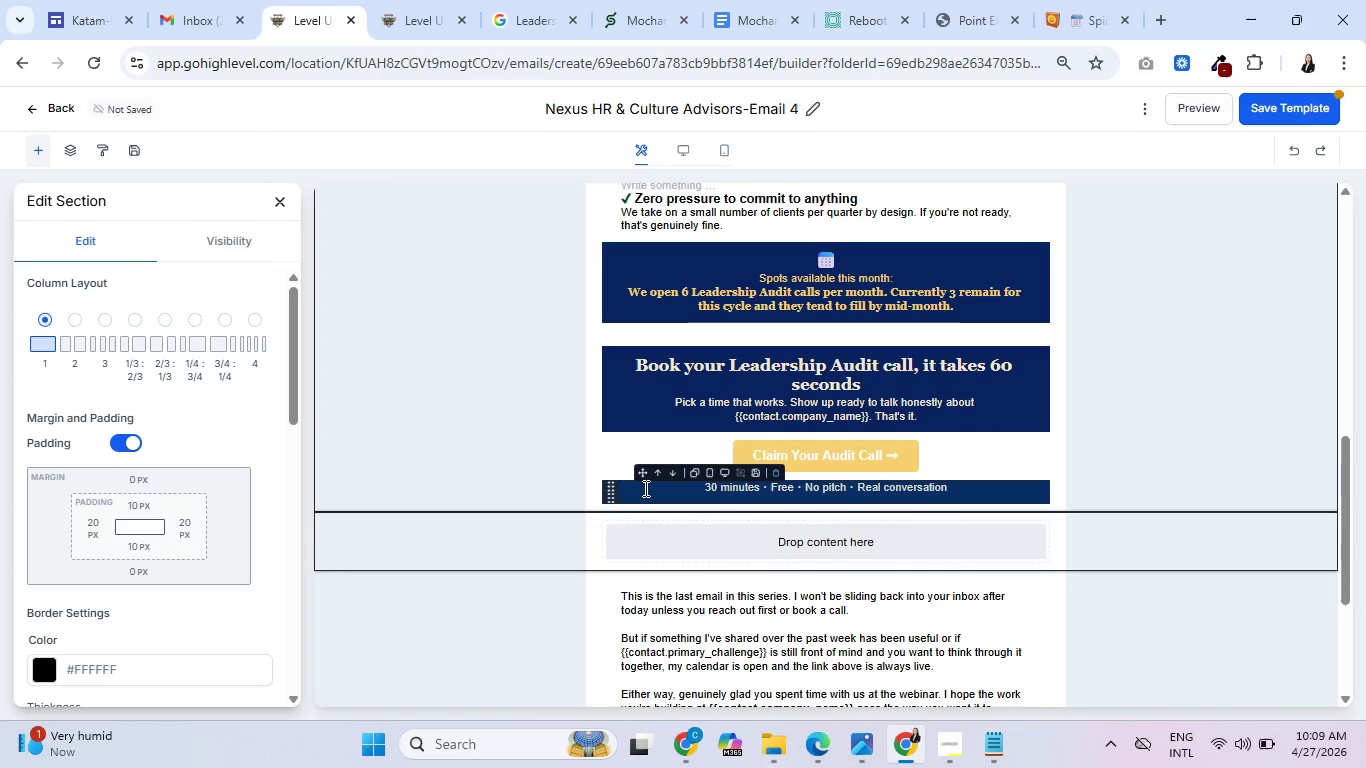 
left_click_drag(start_coordinate=[610, 445], to_coordinate=[612, 491])
 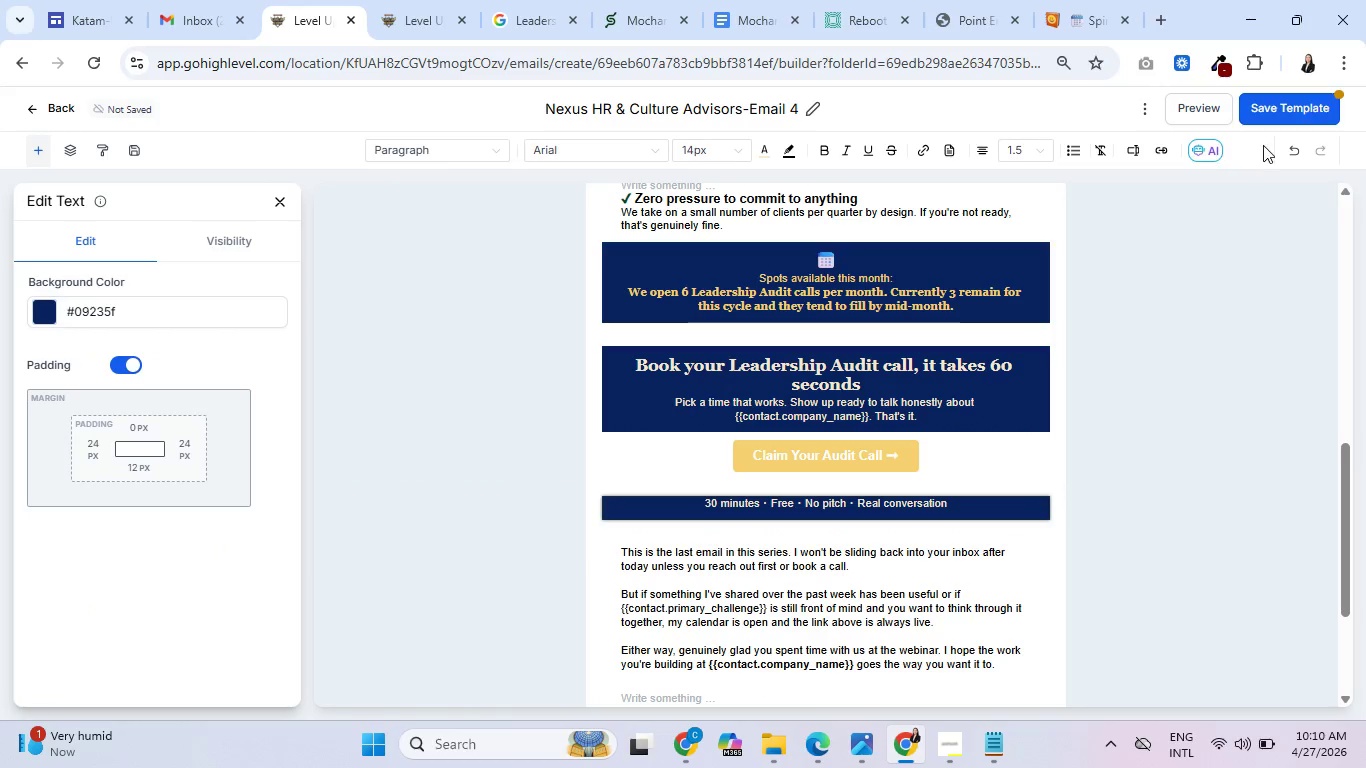 
left_click([1292, 149])
 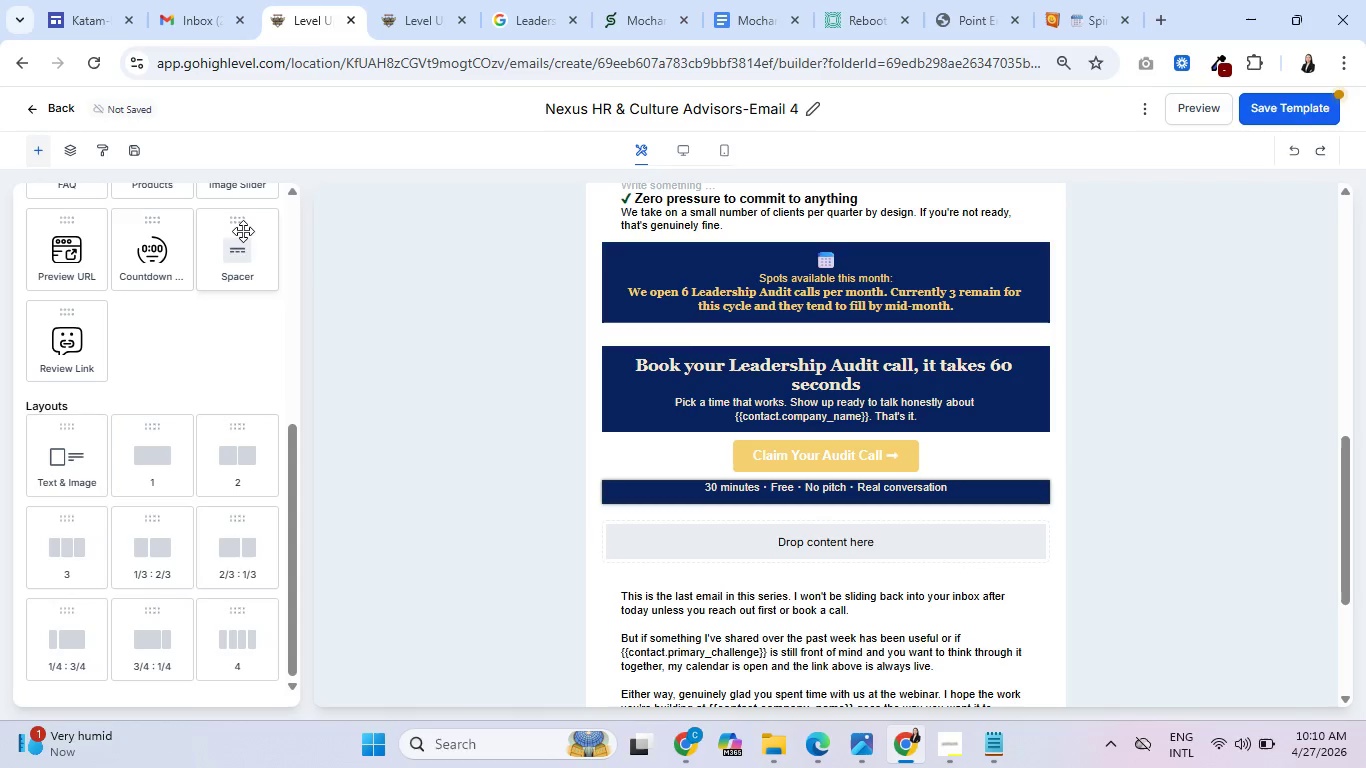 
scroll: coordinate [180, 378], scroll_direction: up, amount: 6.0
 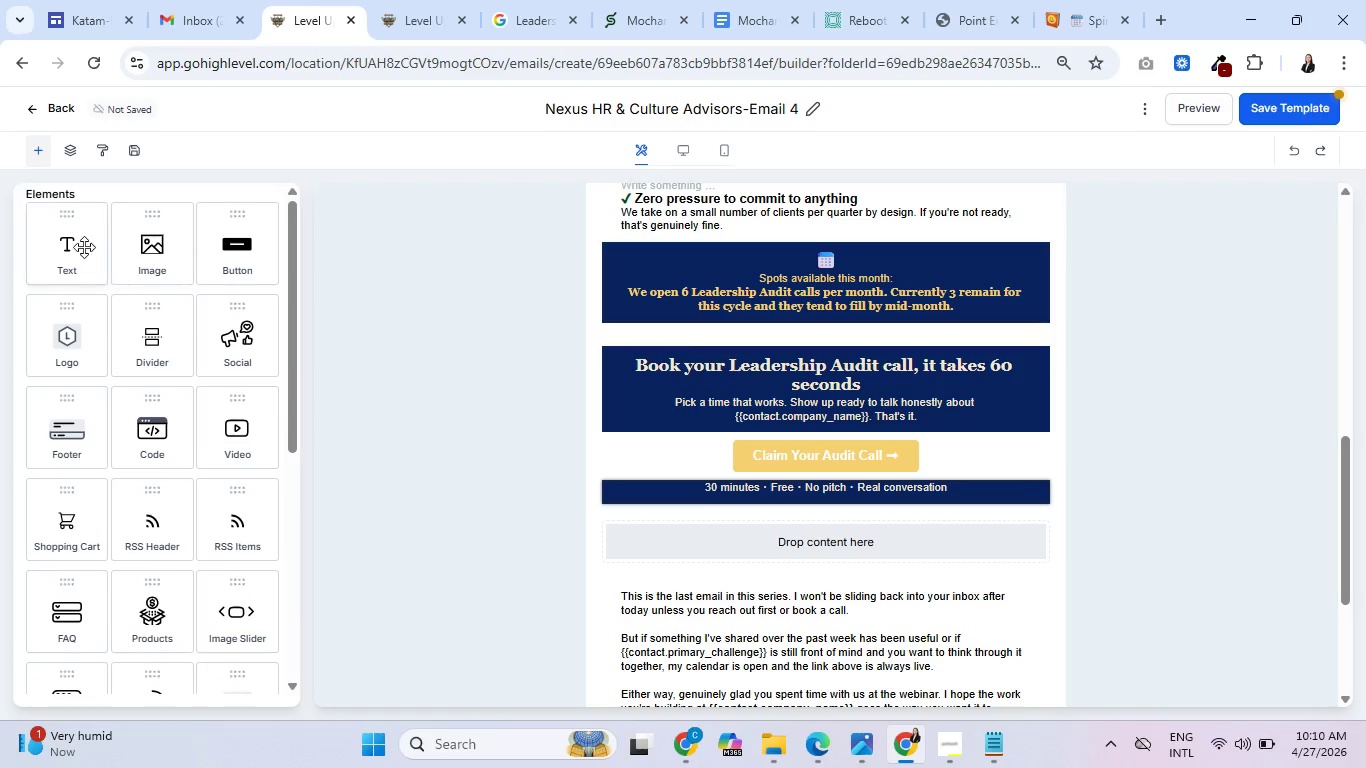 
left_click_drag(start_coordinate=[84, 247], to_coordinate=[722, 551])
 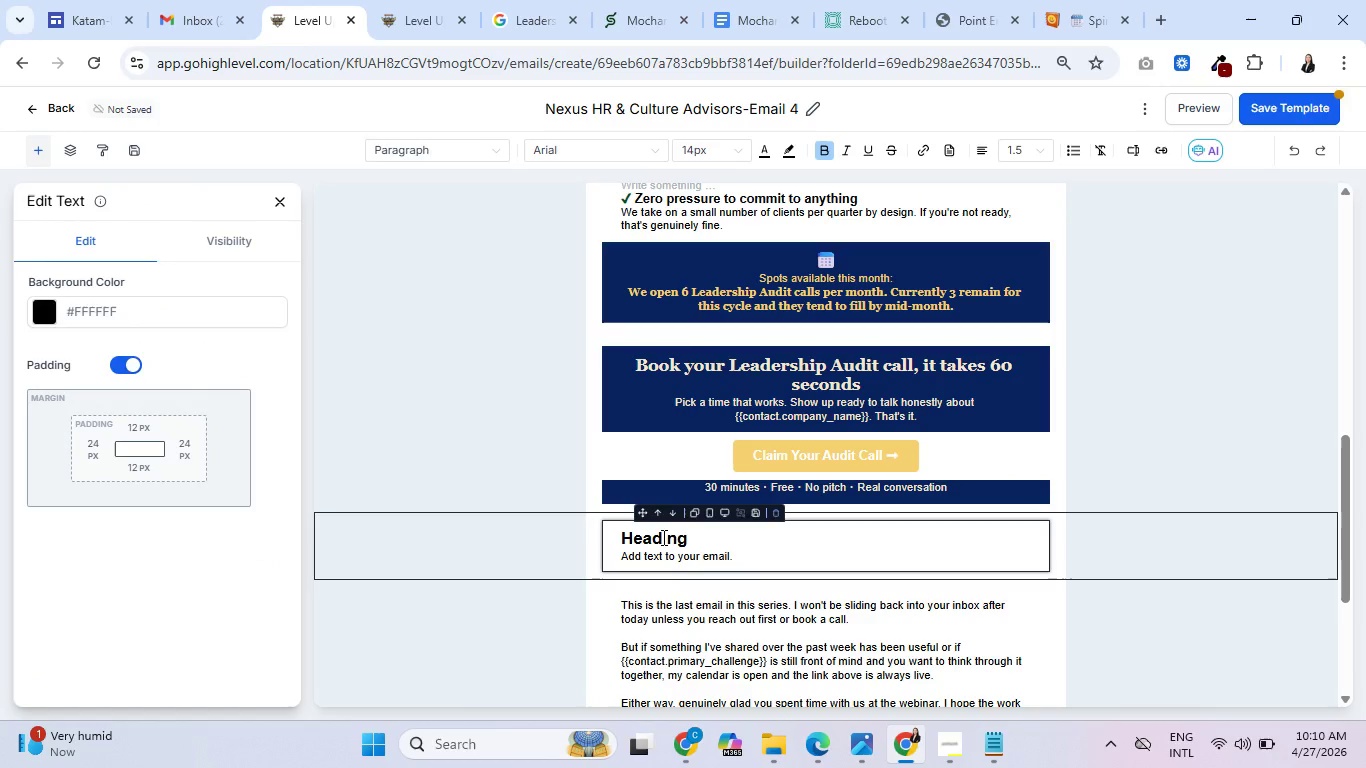 
double_click([662, 537])
 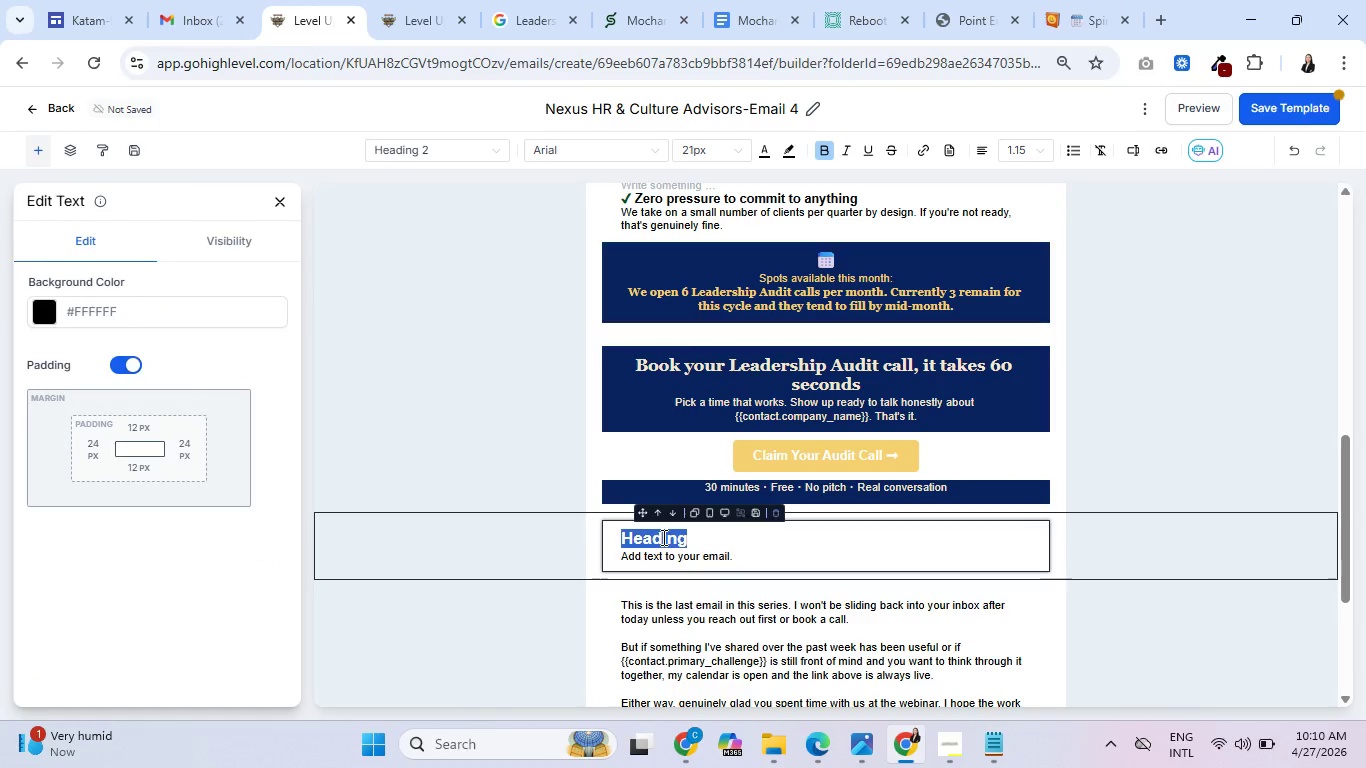 
triple_click([662, 537])
 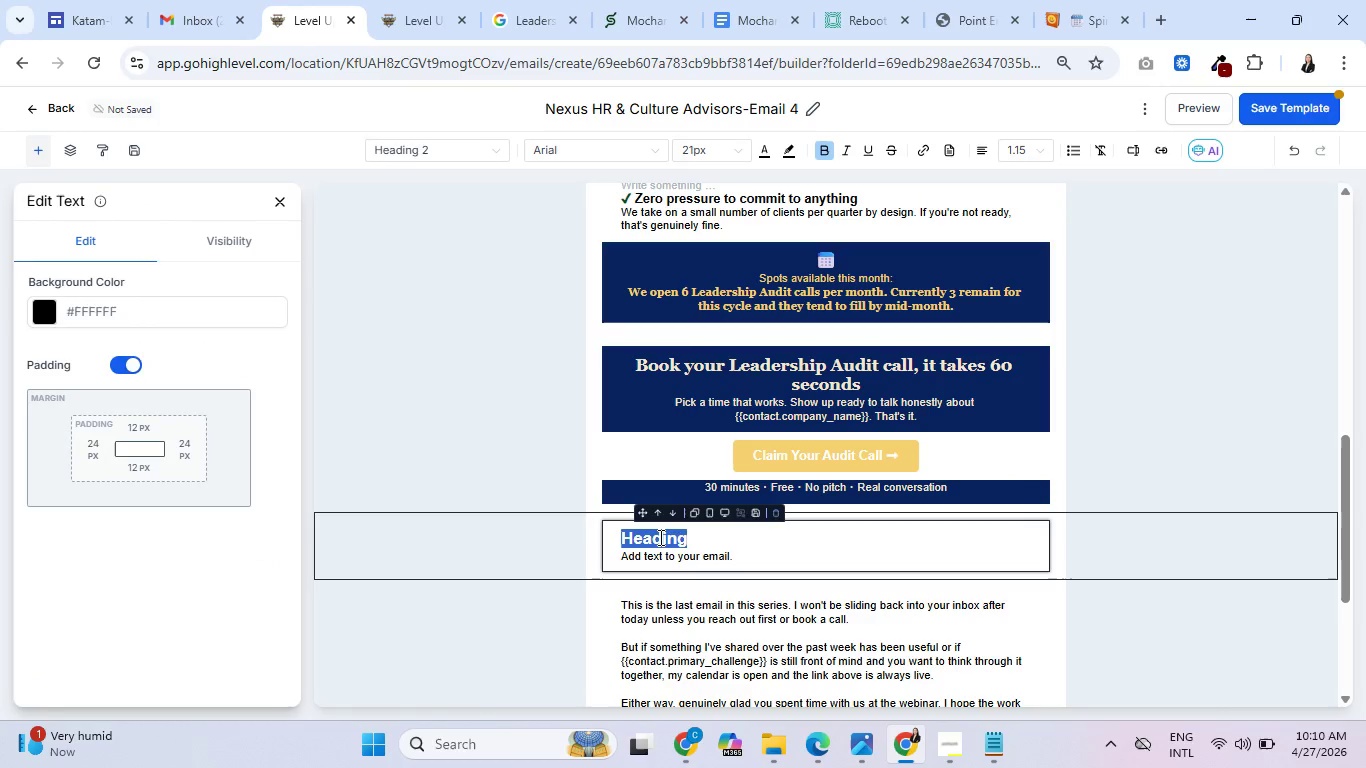 
key(Backspace)
 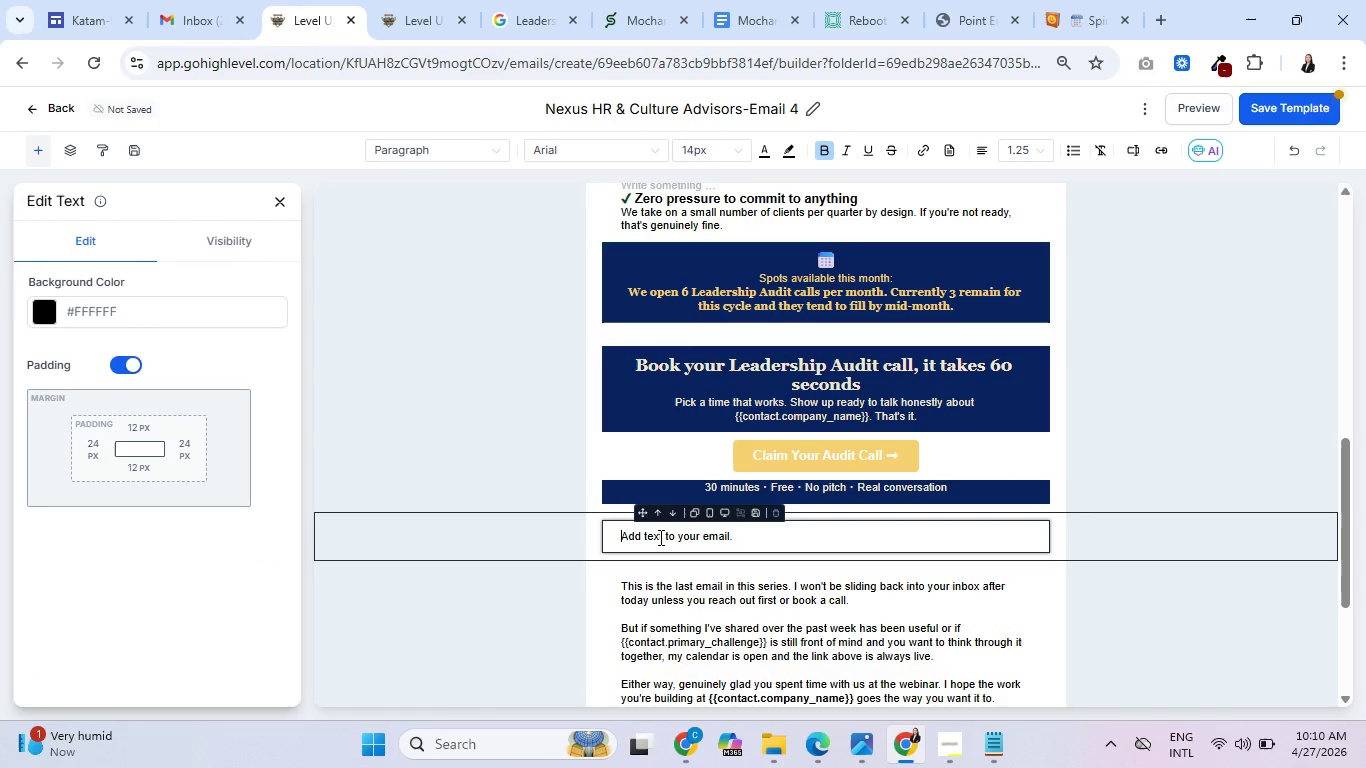 
key(Delete)
 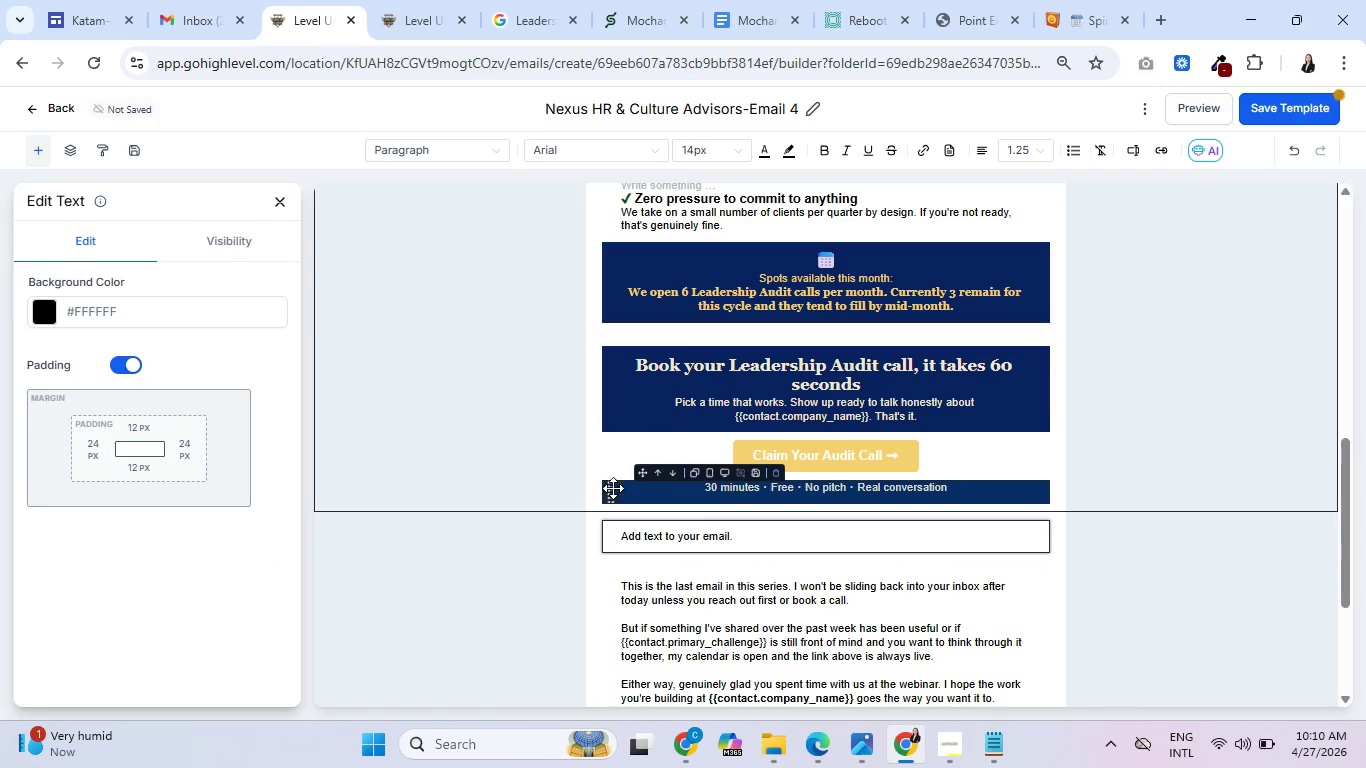 
left_click_drag(start_coordinate=[610, 488], to_coordinate=[630, 527])
 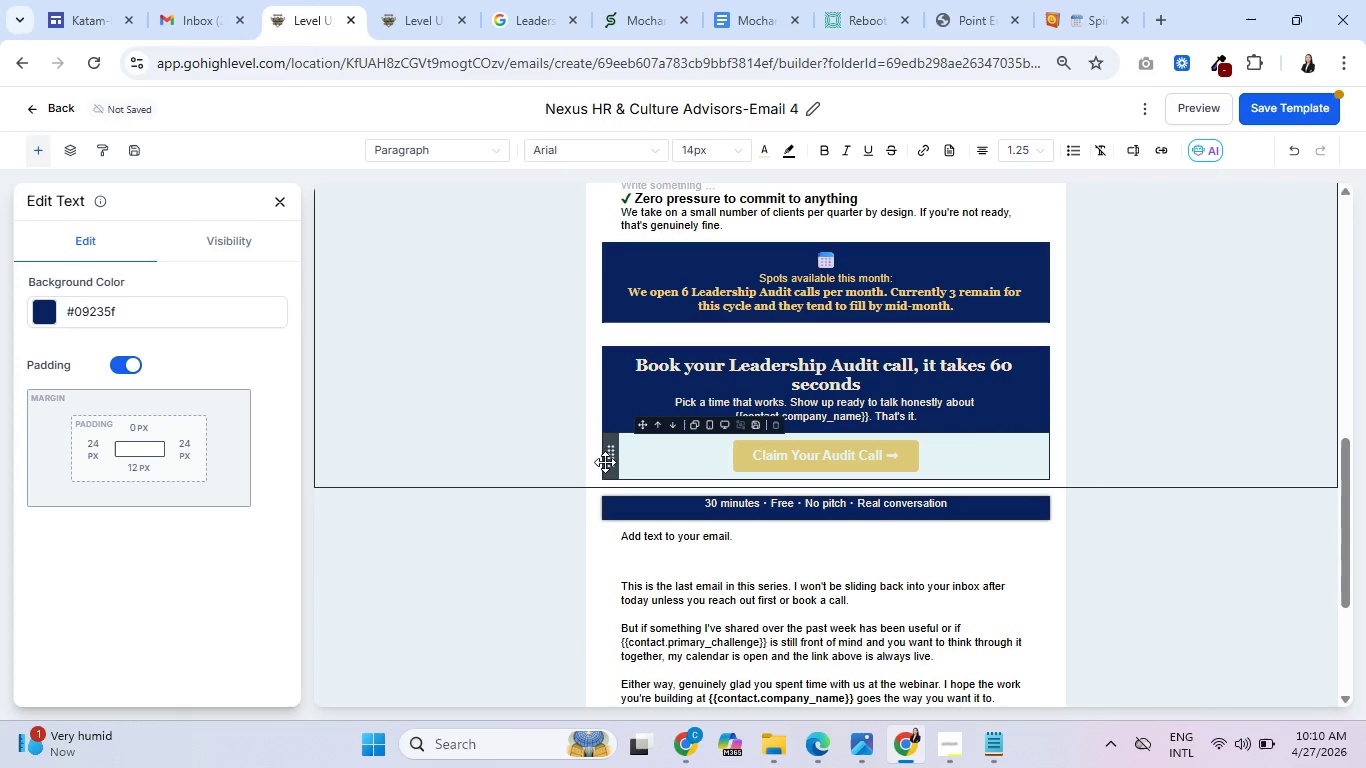 
left_click_drag(start_coordinate=[616, 453], to_coordinate=[614, 498])
 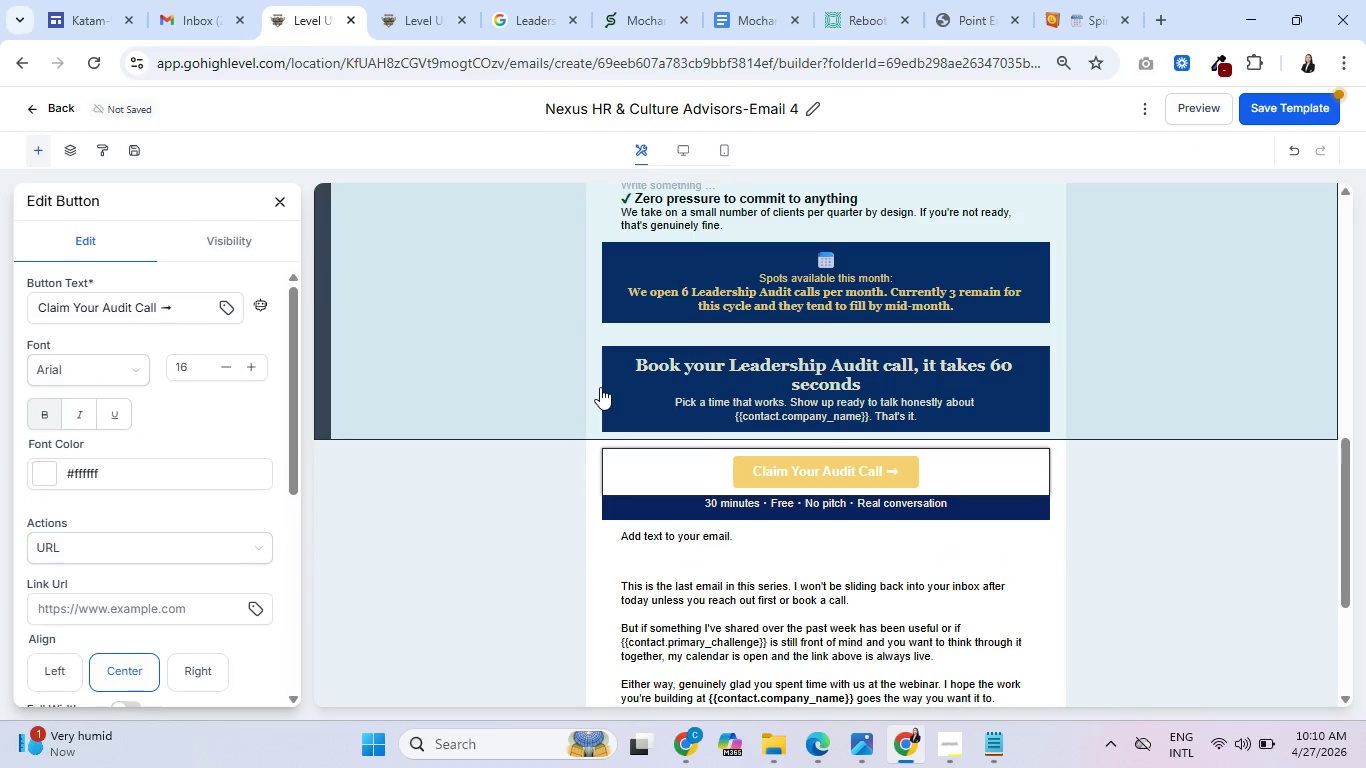 
left_click([623, 390])
 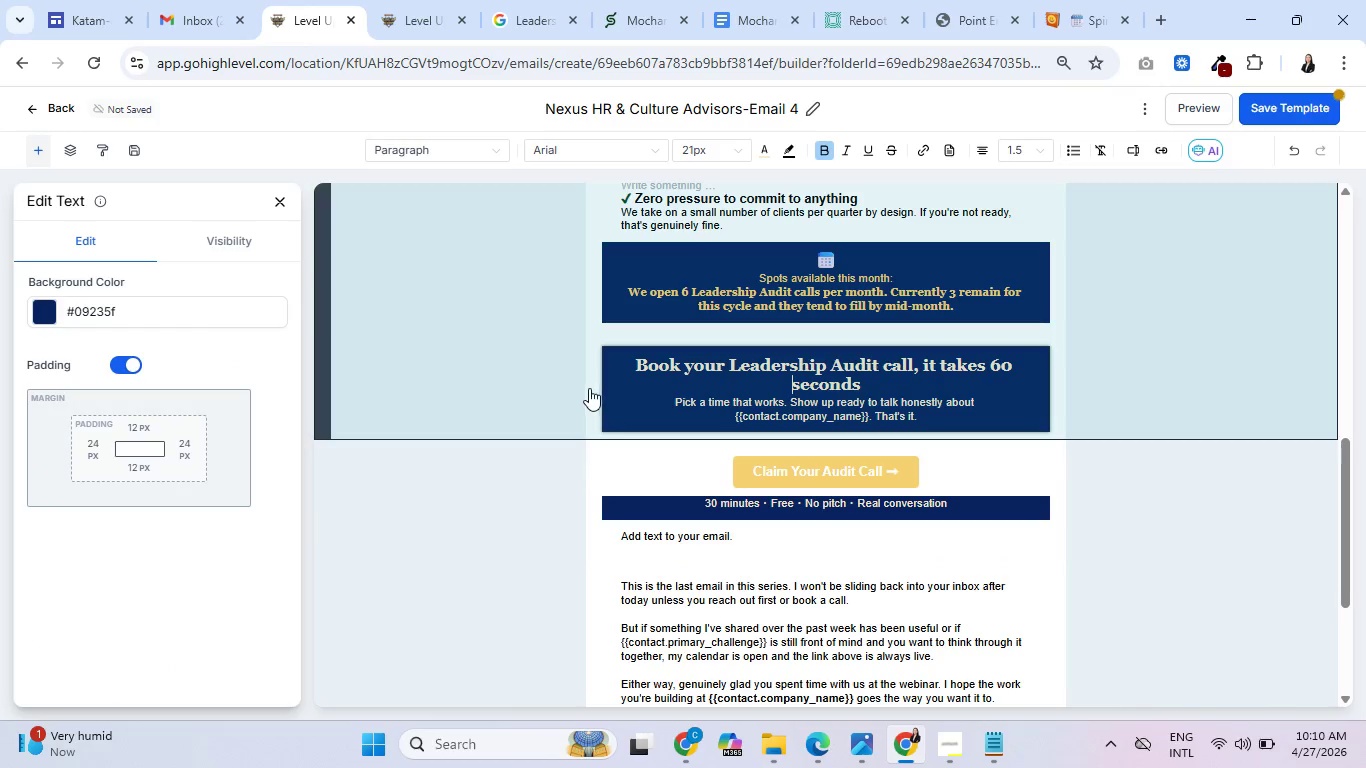 
left_click([615, 386])
 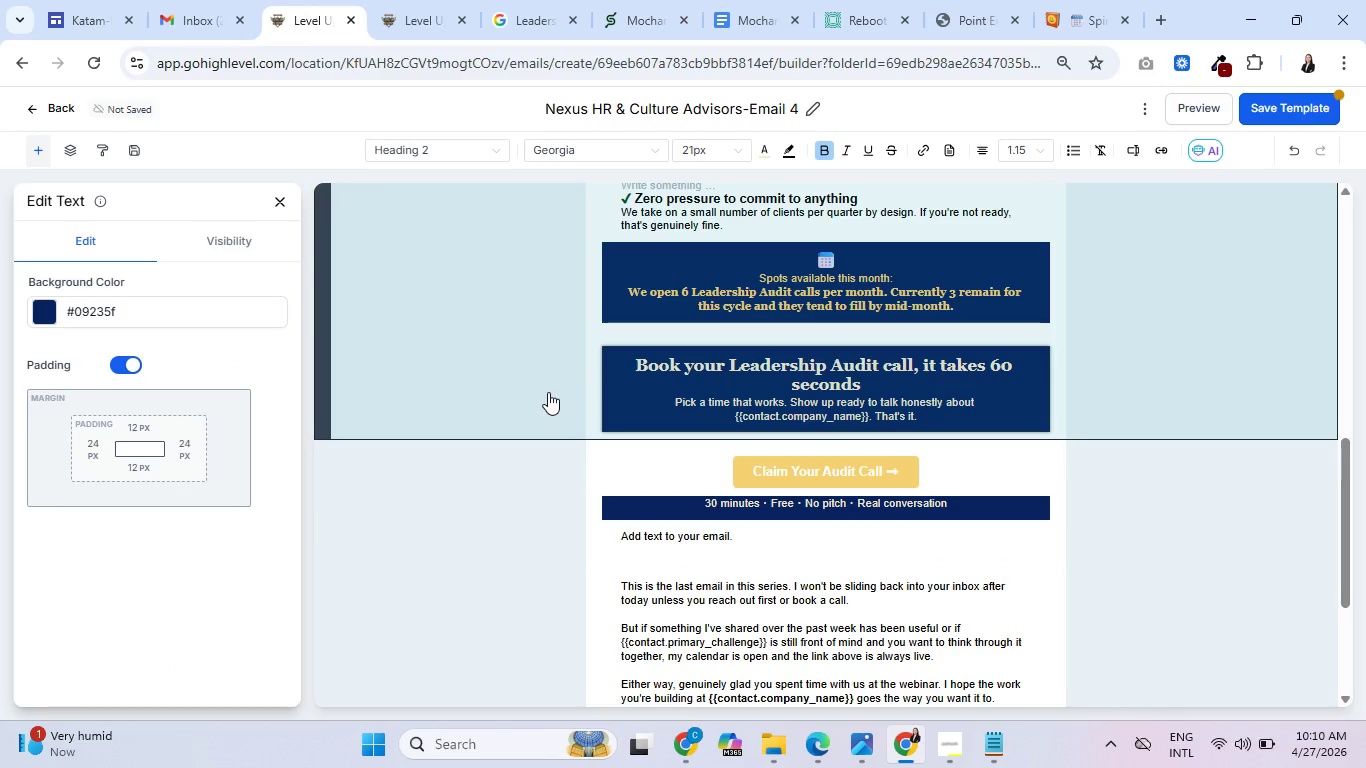 
left_click([545, 392])
 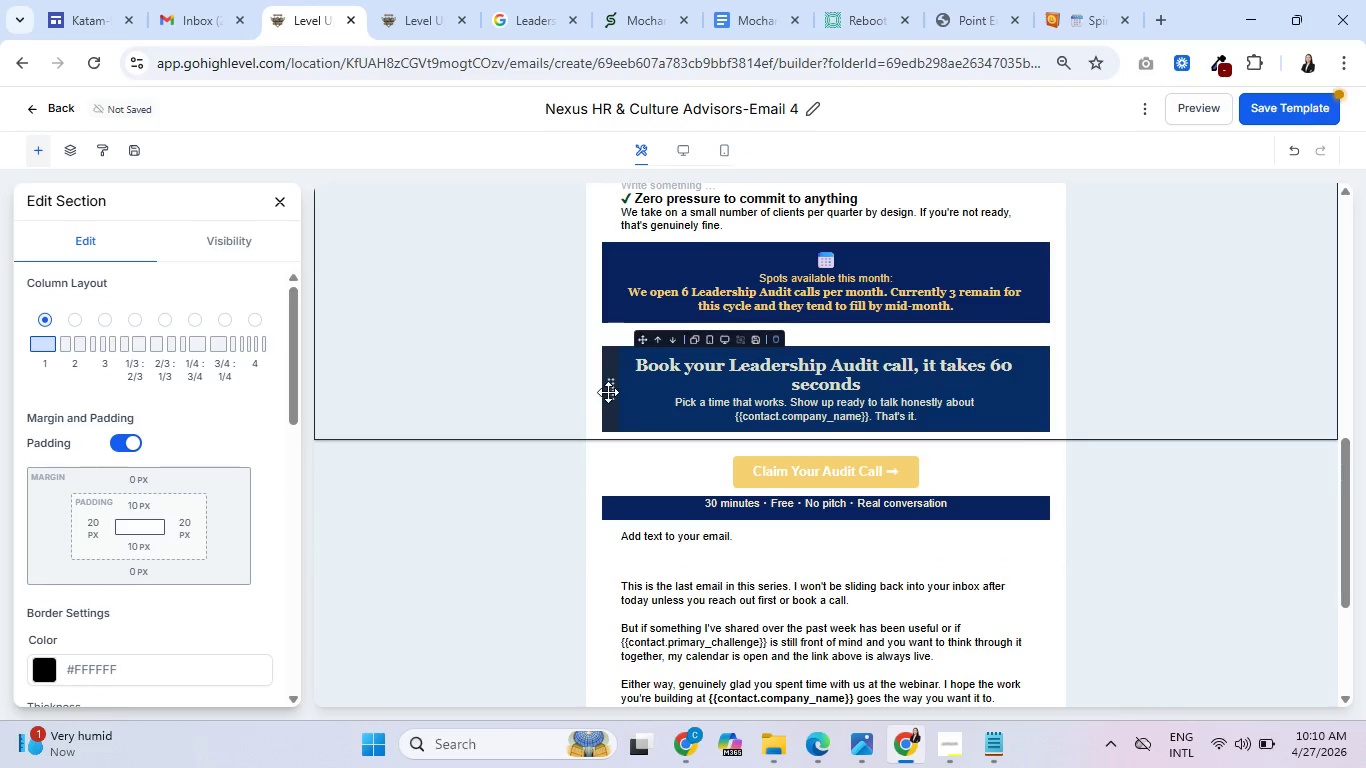 
left_click_drag(start_coordinate=[608, 392], to_coordinate=[612, 468])
 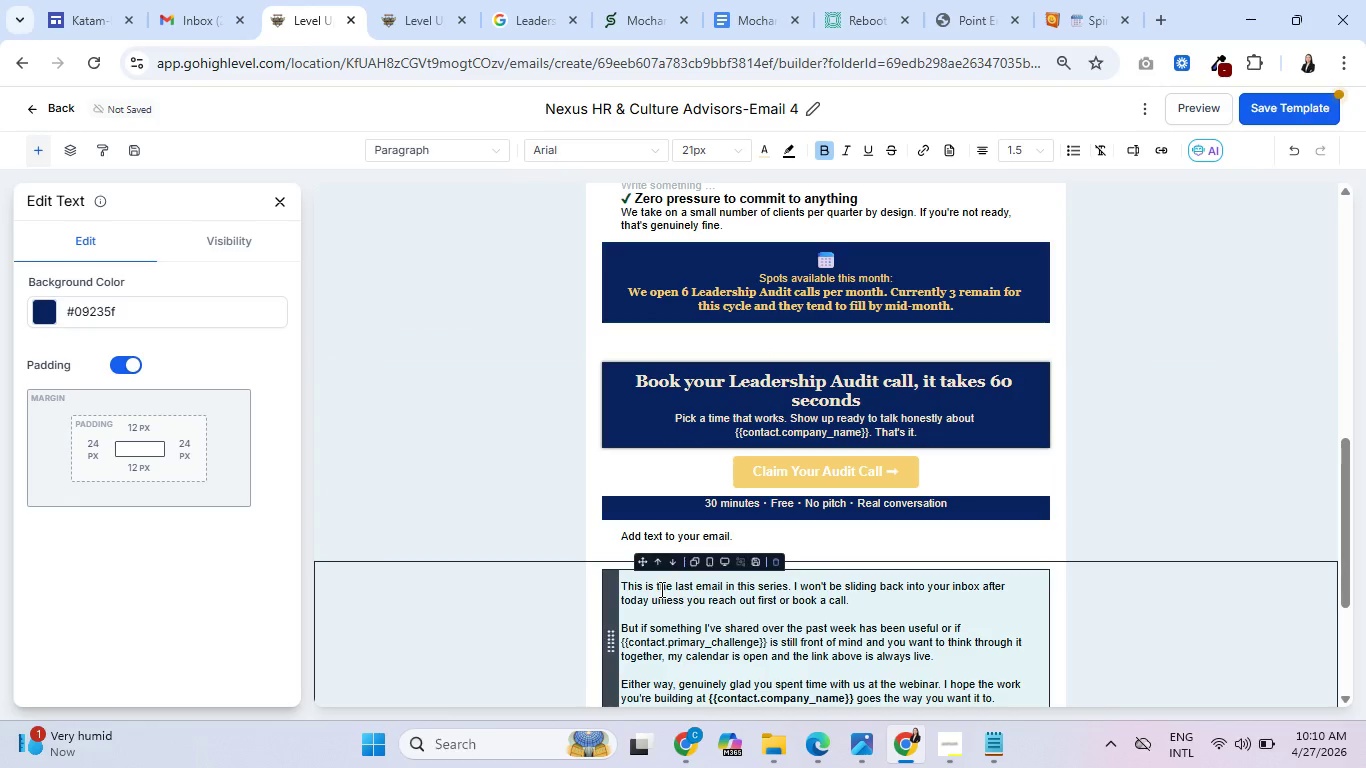 
wait(6.09)
 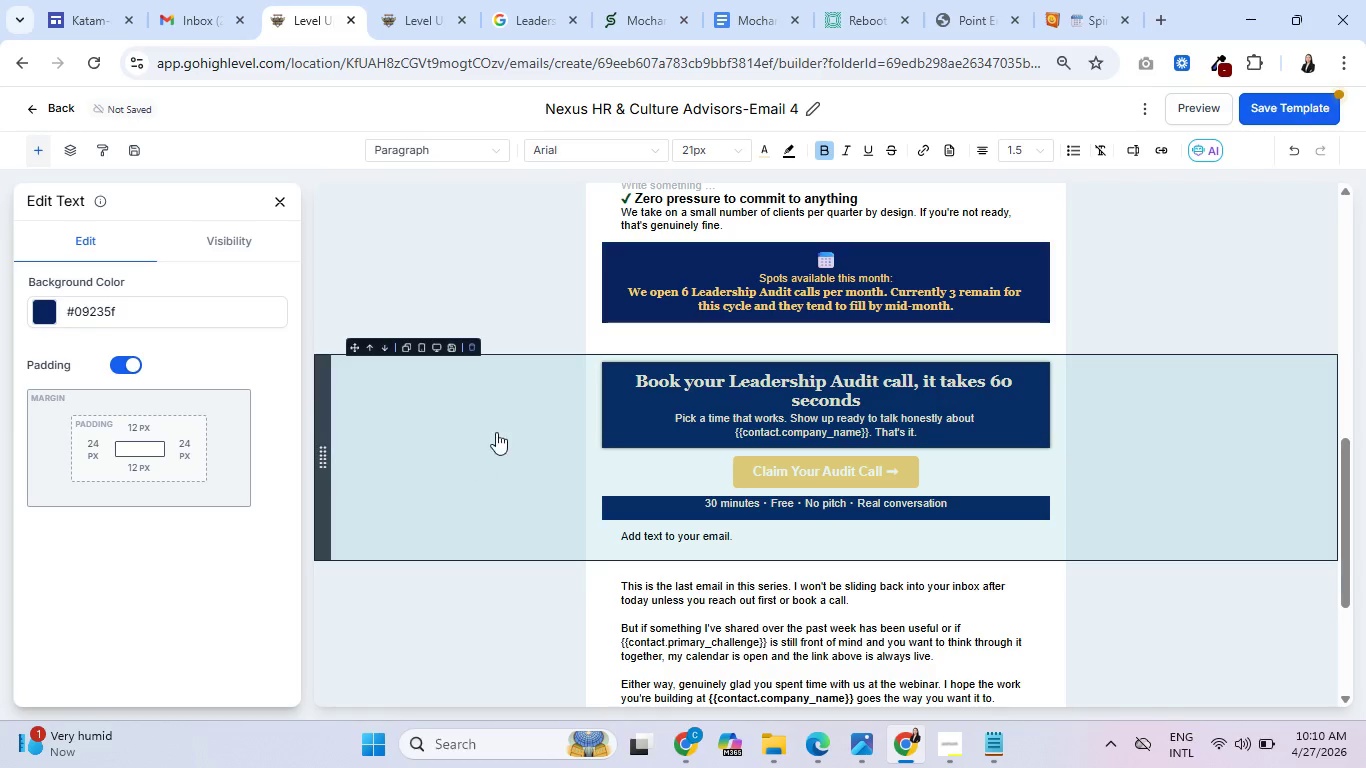 
left_click([778, 511])
 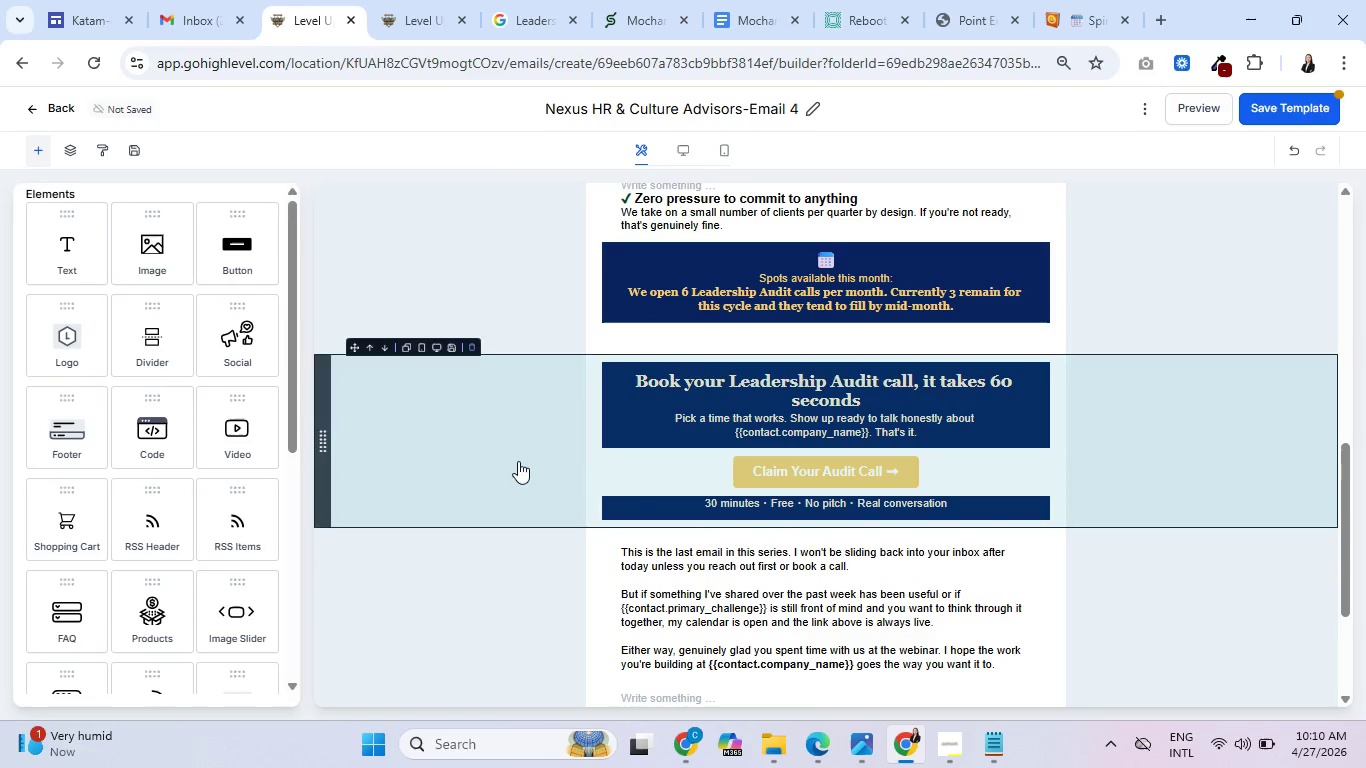 
left_click([517, 461])
 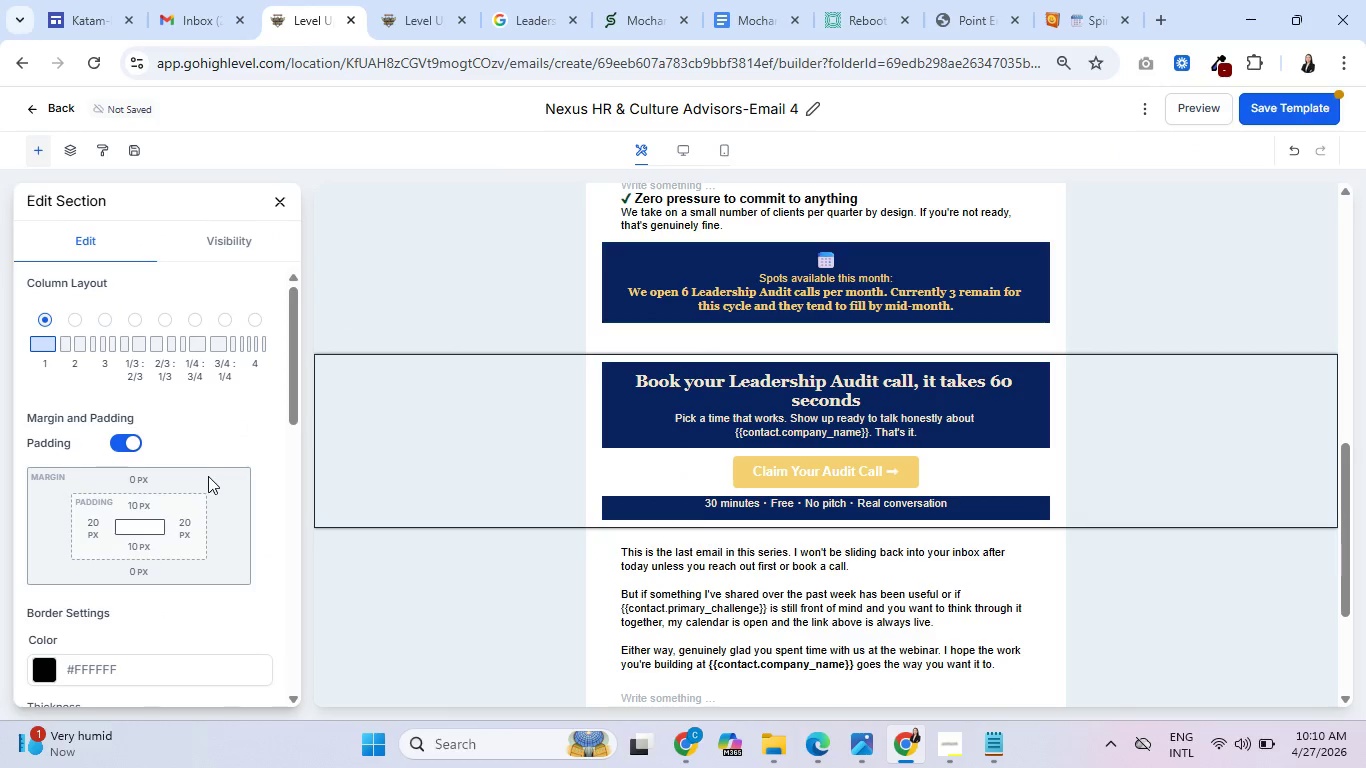 
scroll: coordinate [82, 583], scroll_direction: down, amount: 6.0
 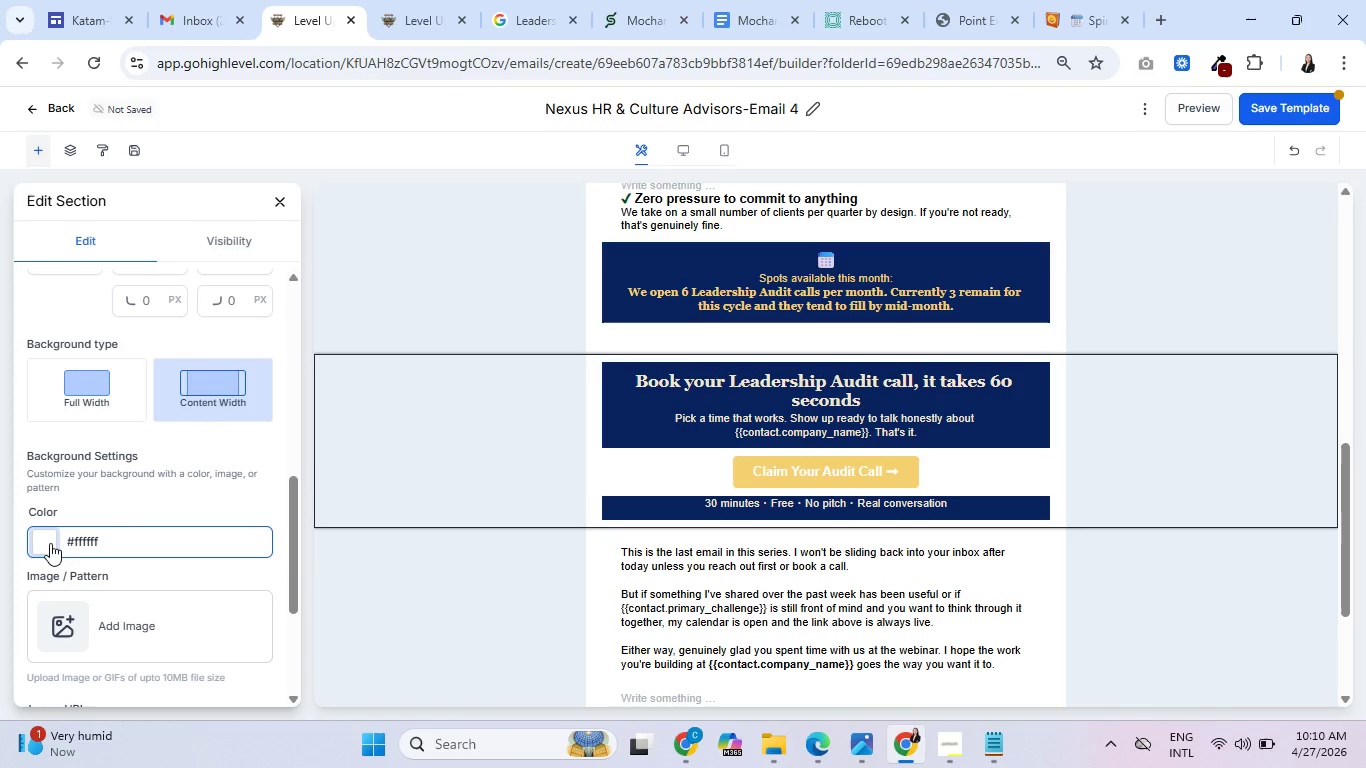 
left_click([47, 542])
 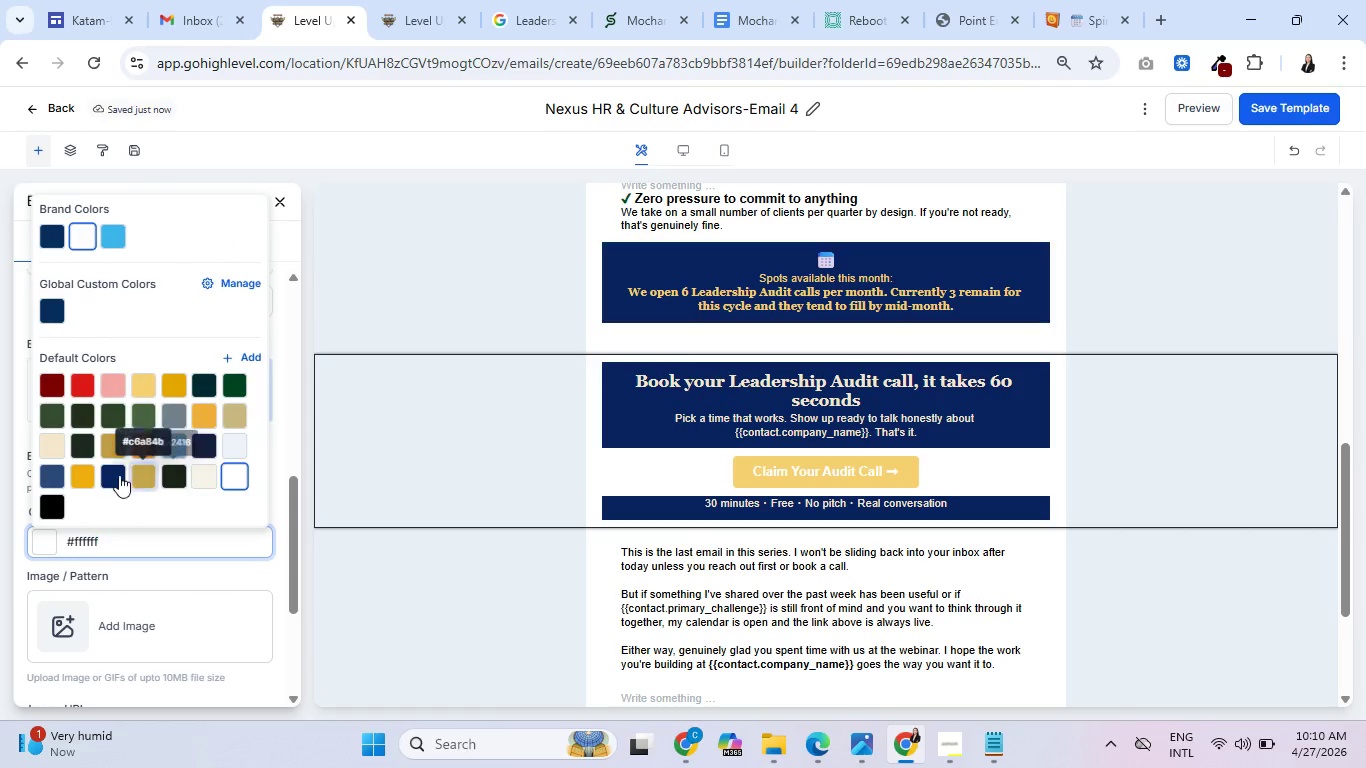 
left_click([112, 471])
 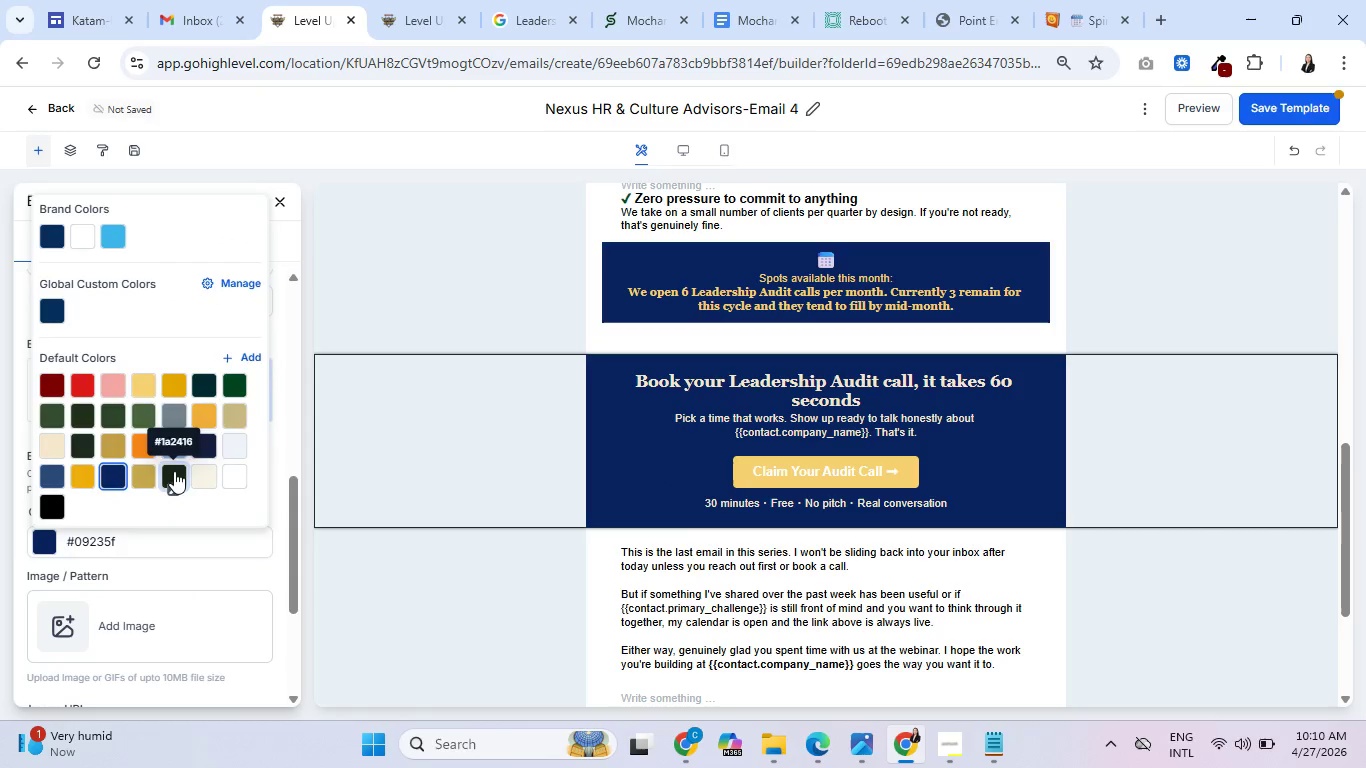 
wait(6.69)
 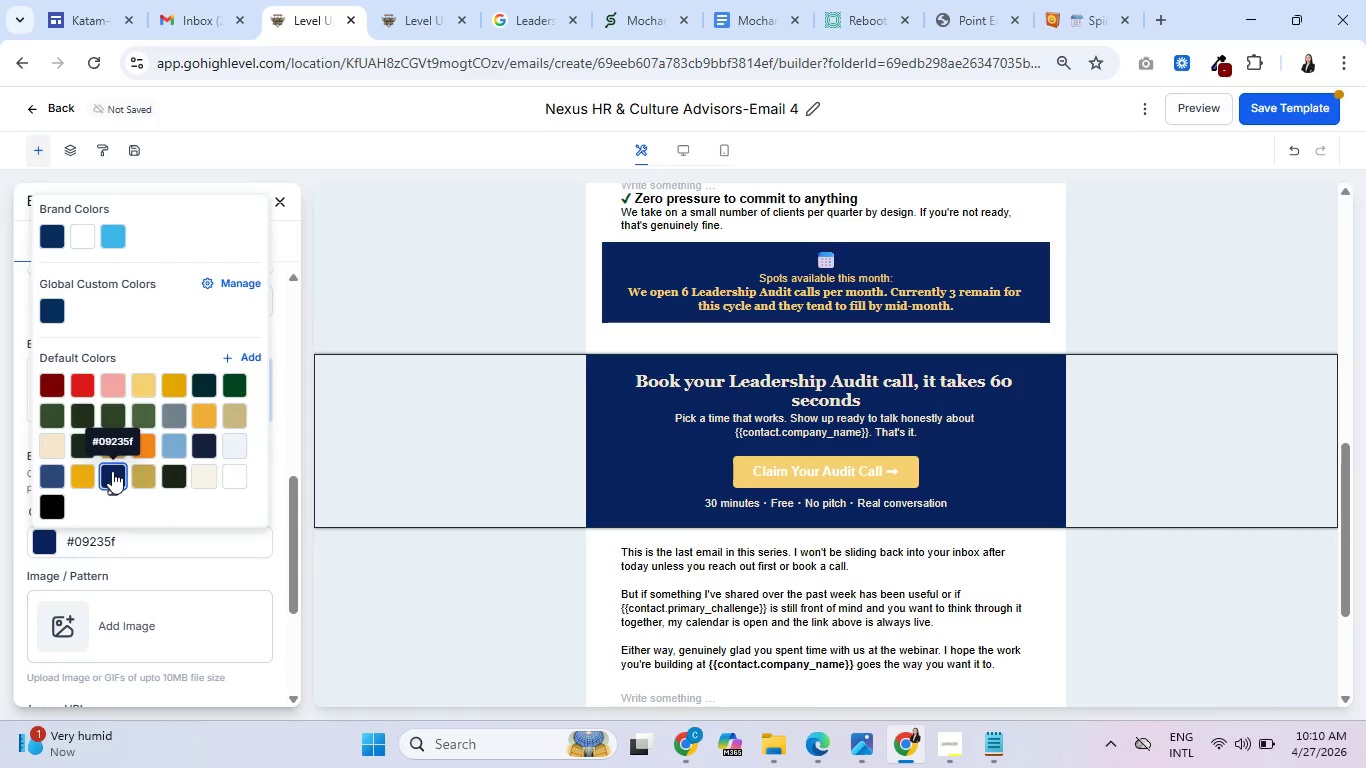 
left_click([1242, 588])
 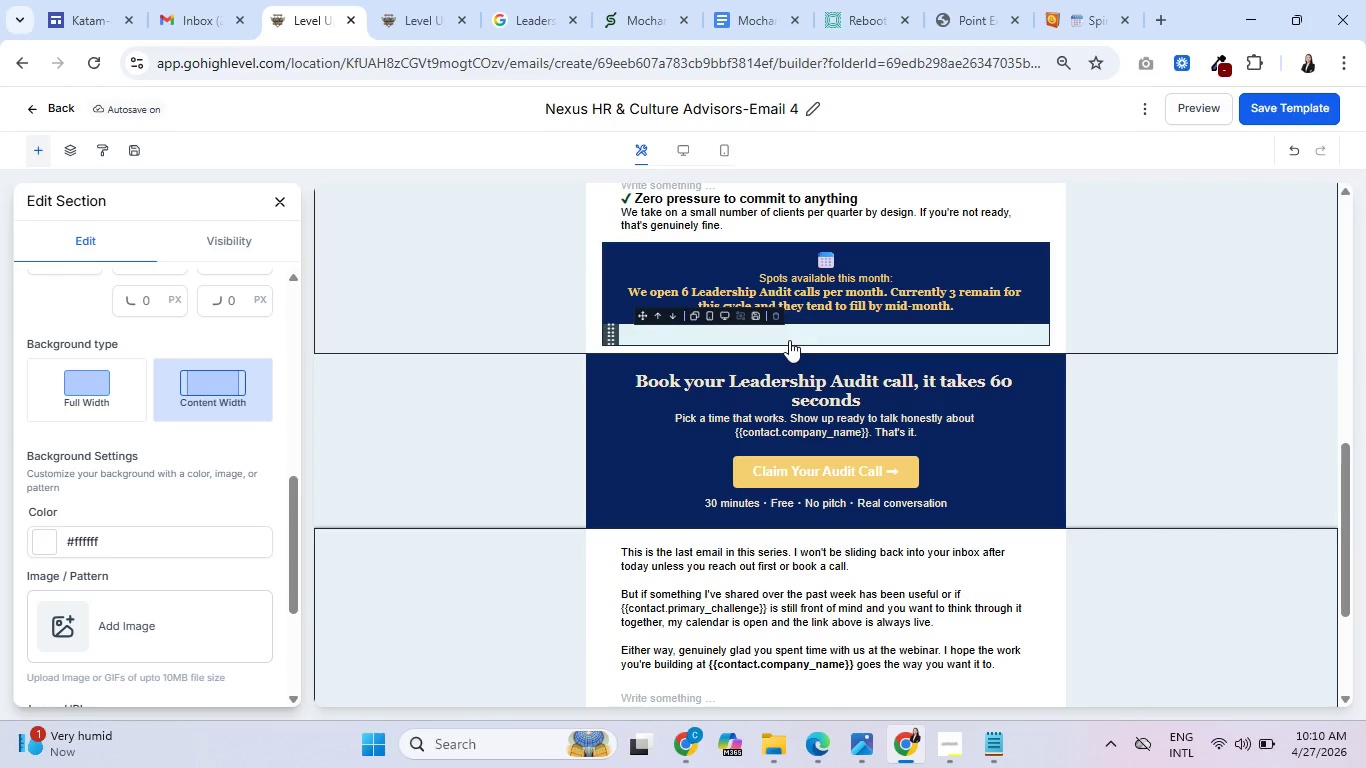 
left_click([769, 316])
 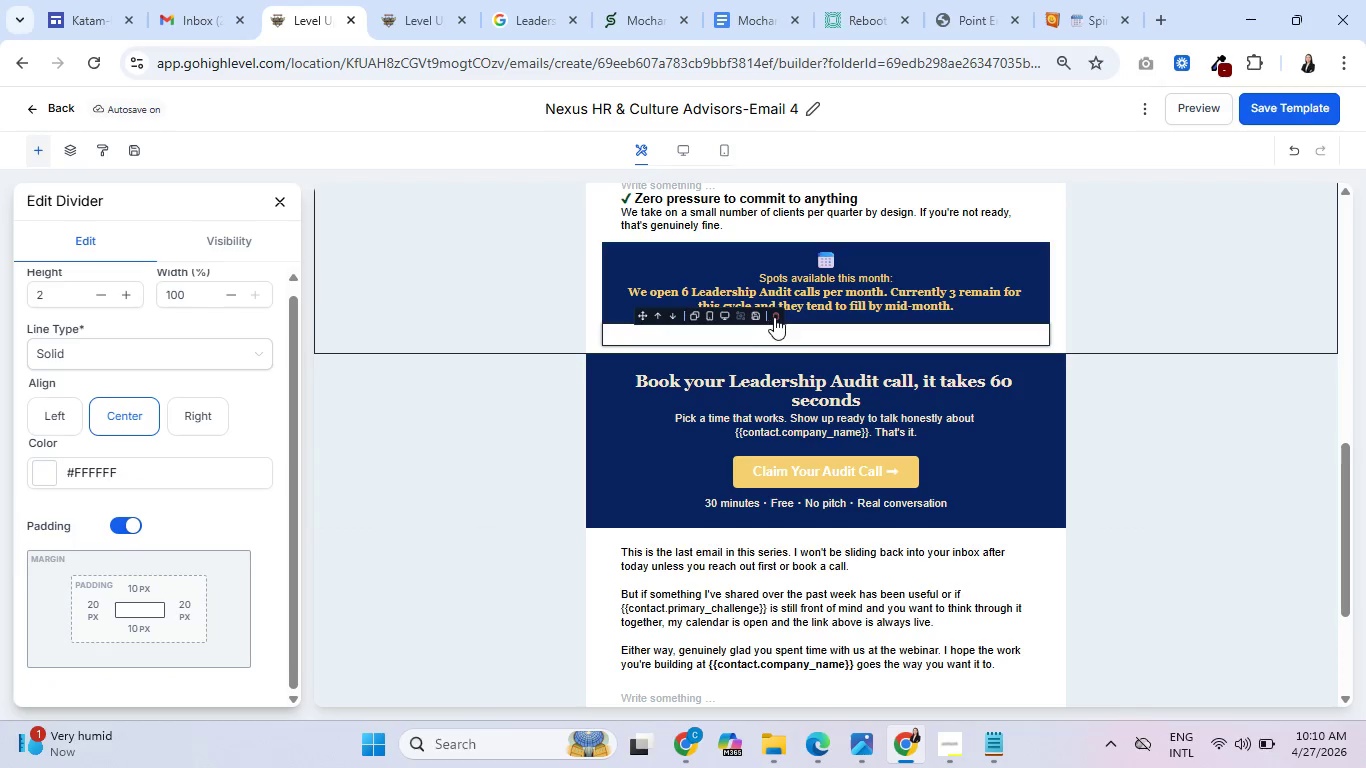 
left_click([776, 318])
 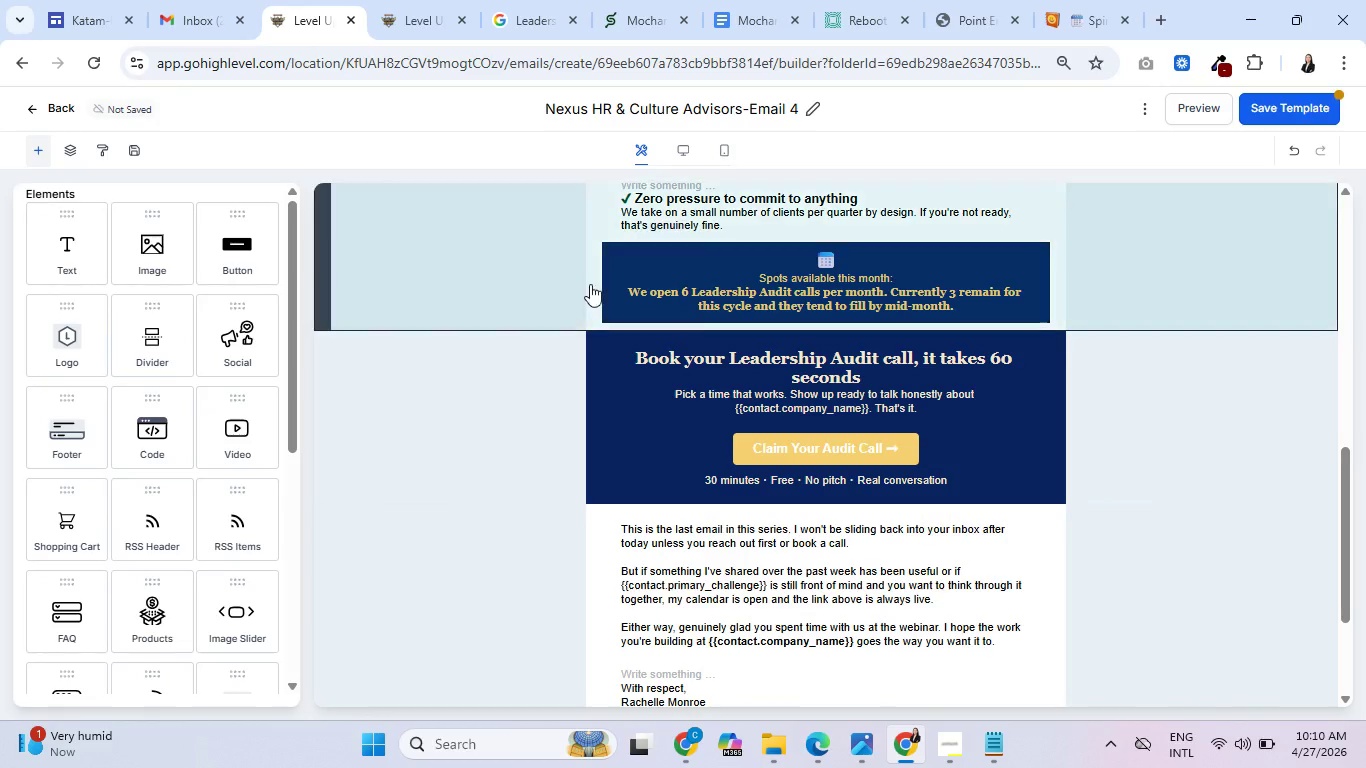 
left_click([581, 286])
 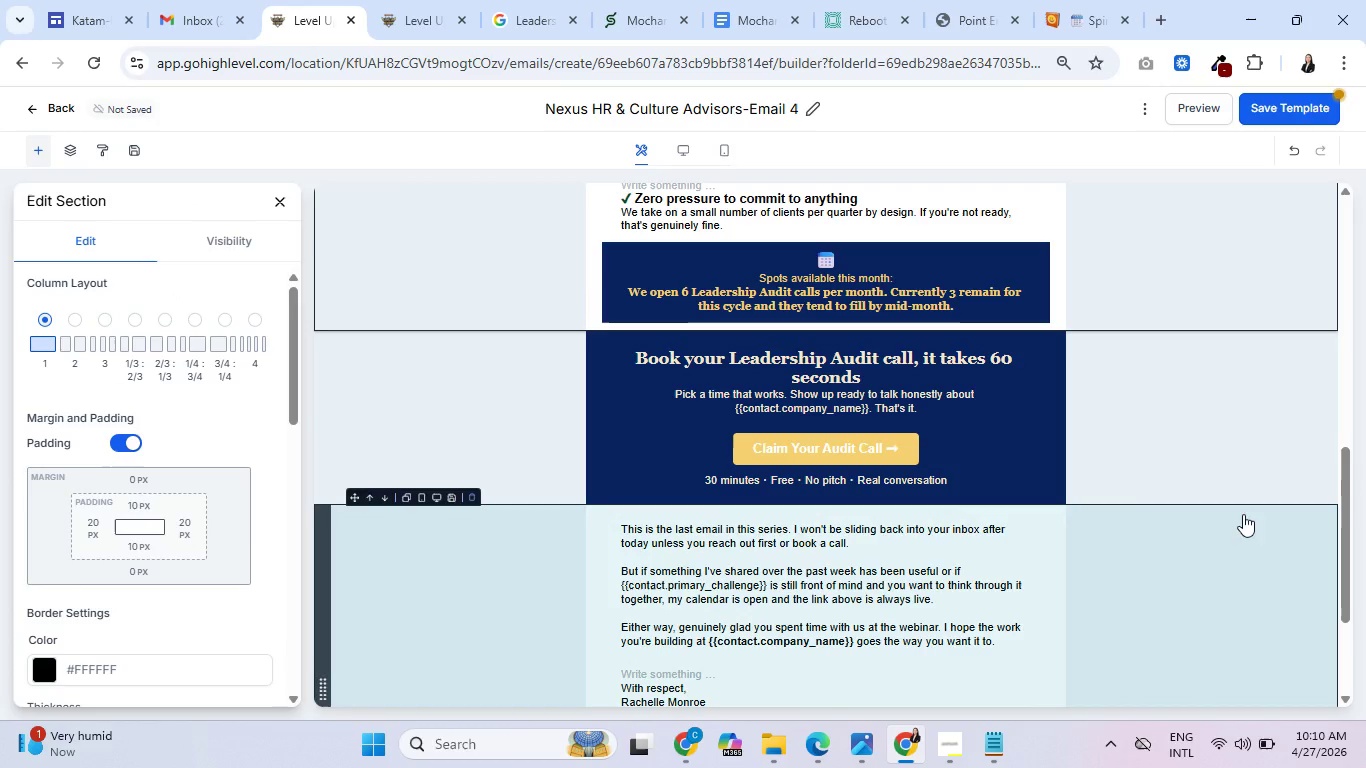 
scroll: coordinate [1180, 587], scroll_direction: up, amount: 3.0
 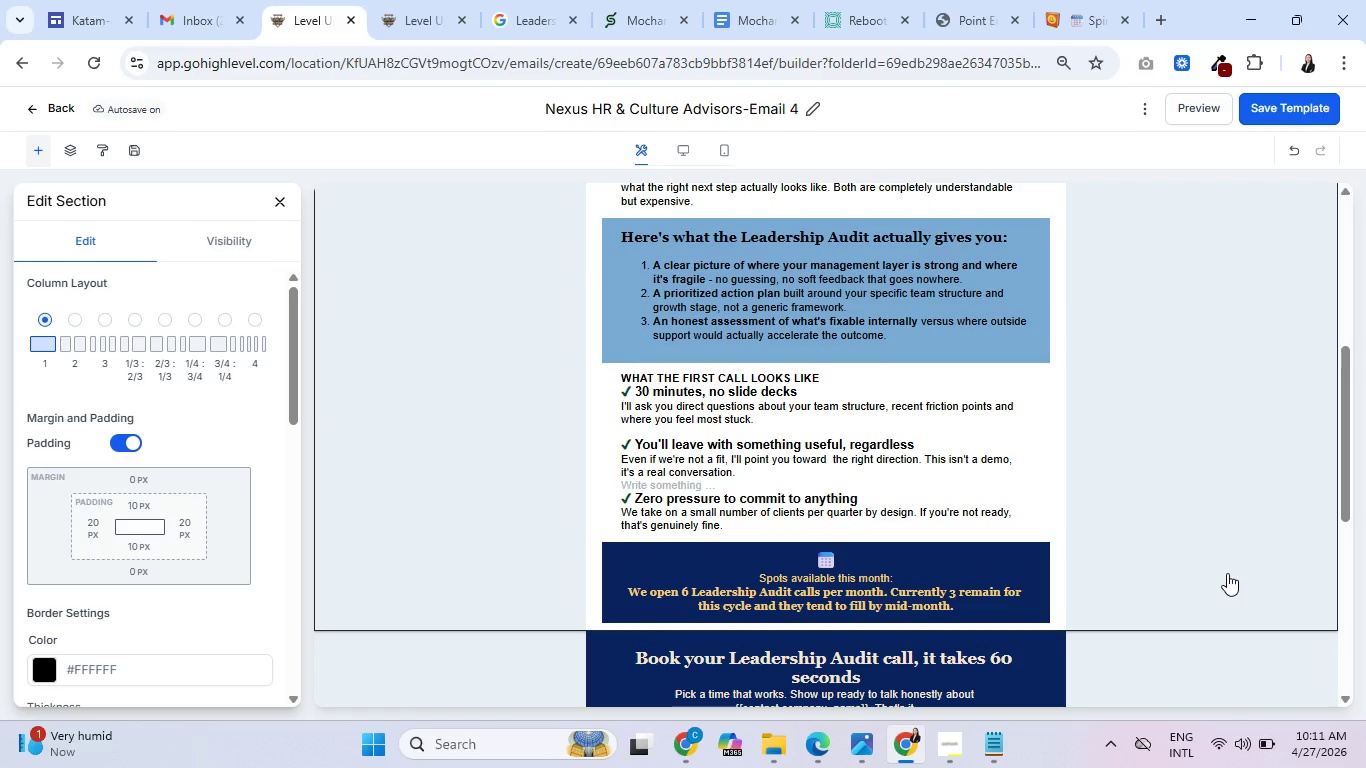 
wait(17.88)
 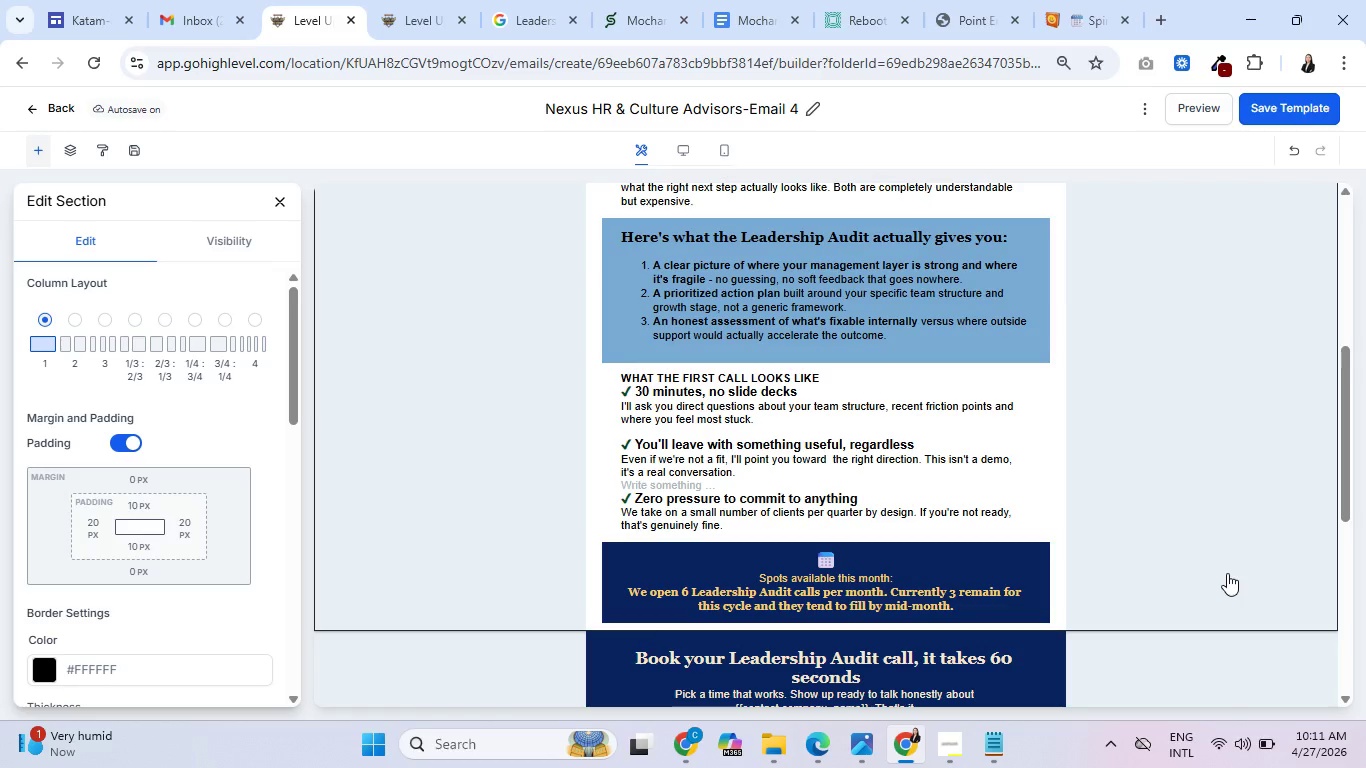 
scroll: coordinate [411, 568], scroll_direction: down, amount: 3.0
 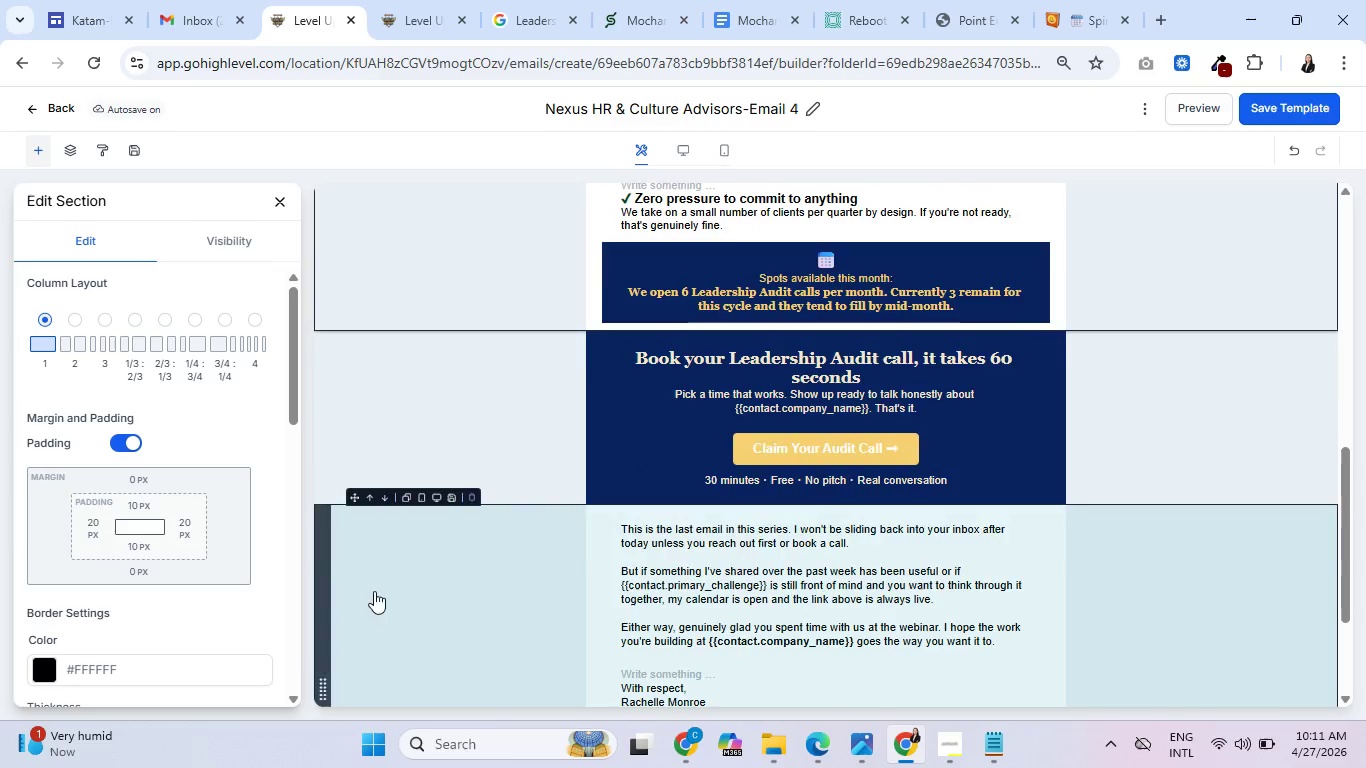 
scroll: coordinate [389, 599], scroll_direction: up, amount: 3.0
 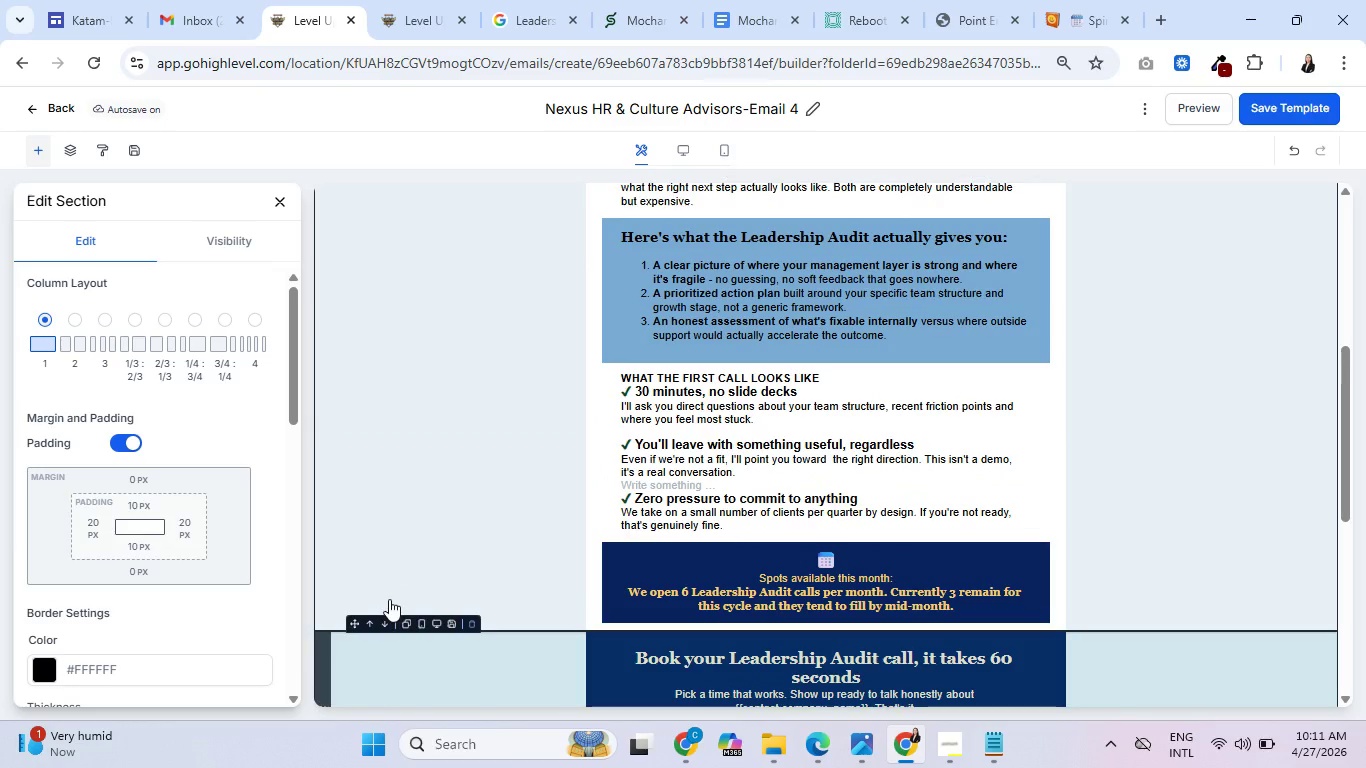 
scroll: coordinate [384, 587], scroll_direction: down, amount: 3.0
 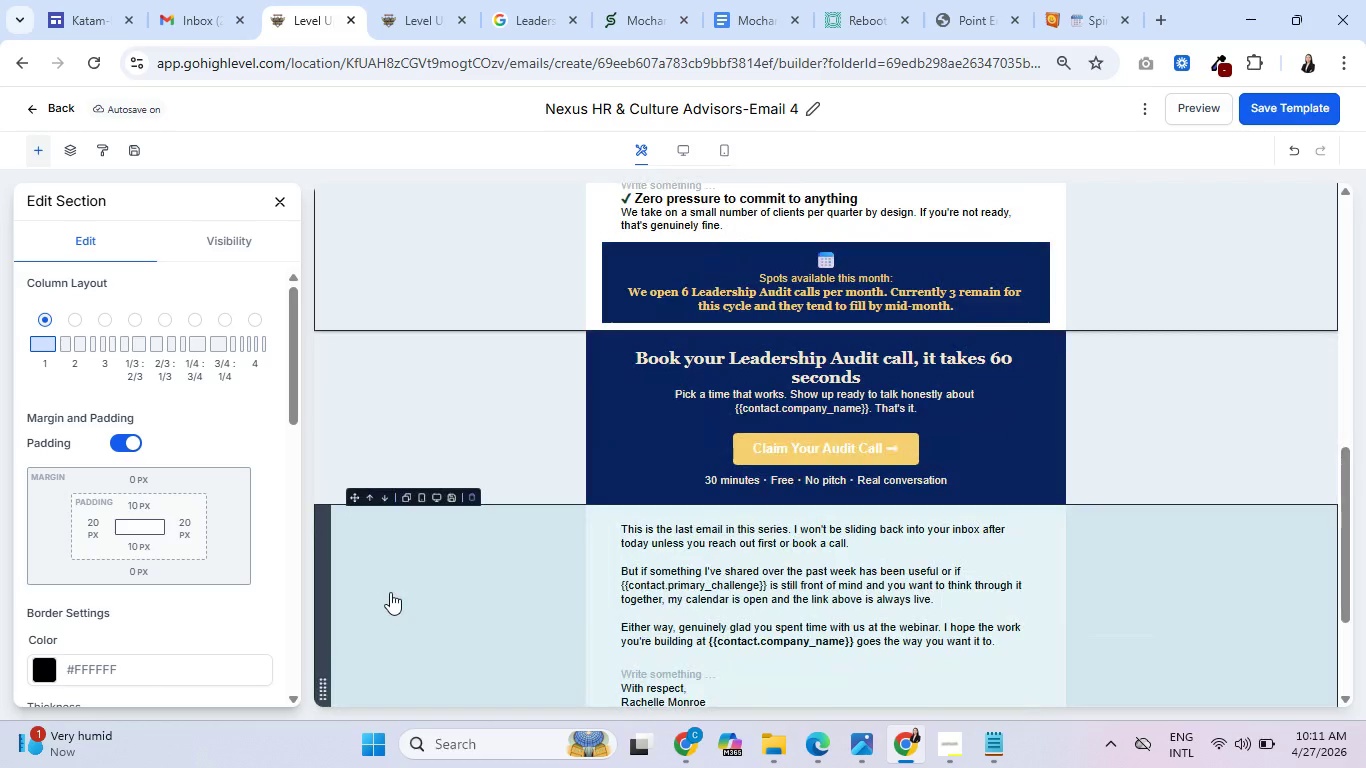 
wait(7.62)
 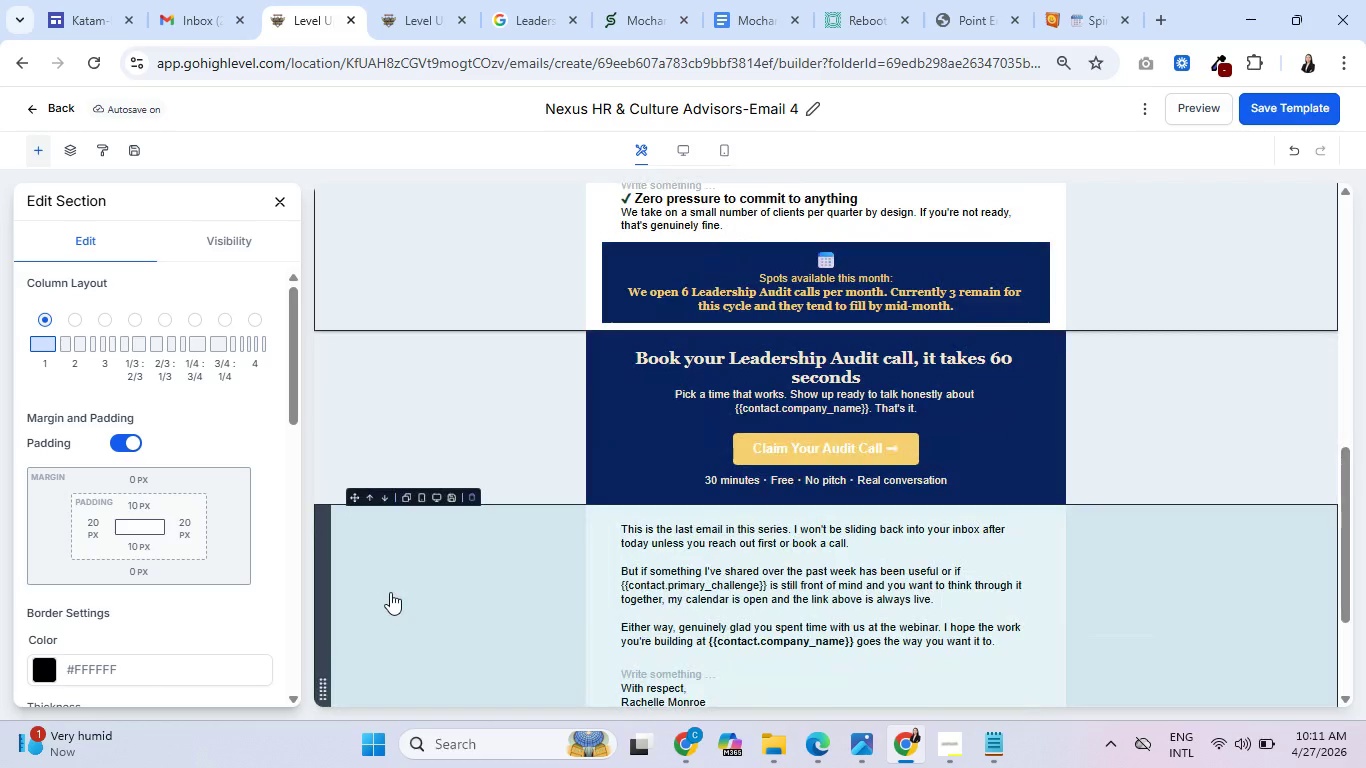 
scroll: coordinate [424, 449], scroll_direction: up, amount: 10.0
 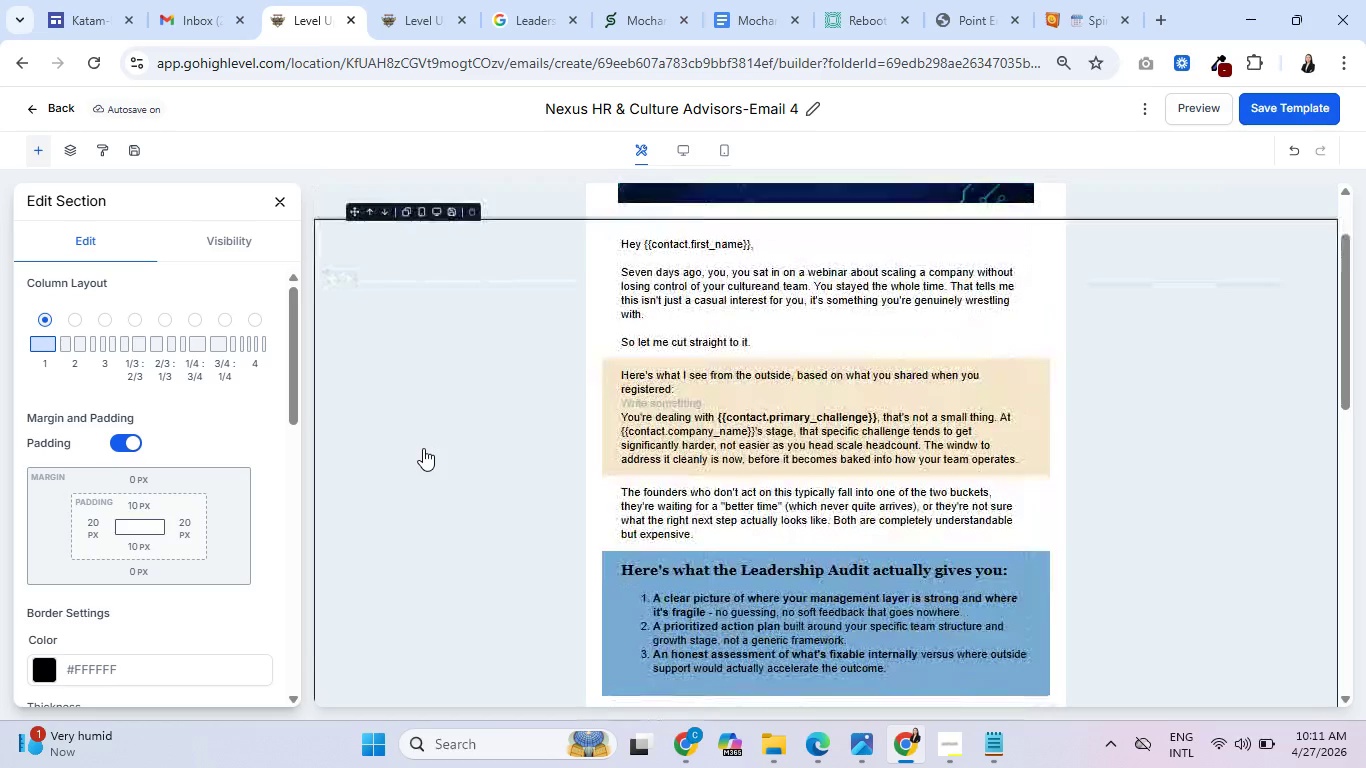 
wait(5.19)
 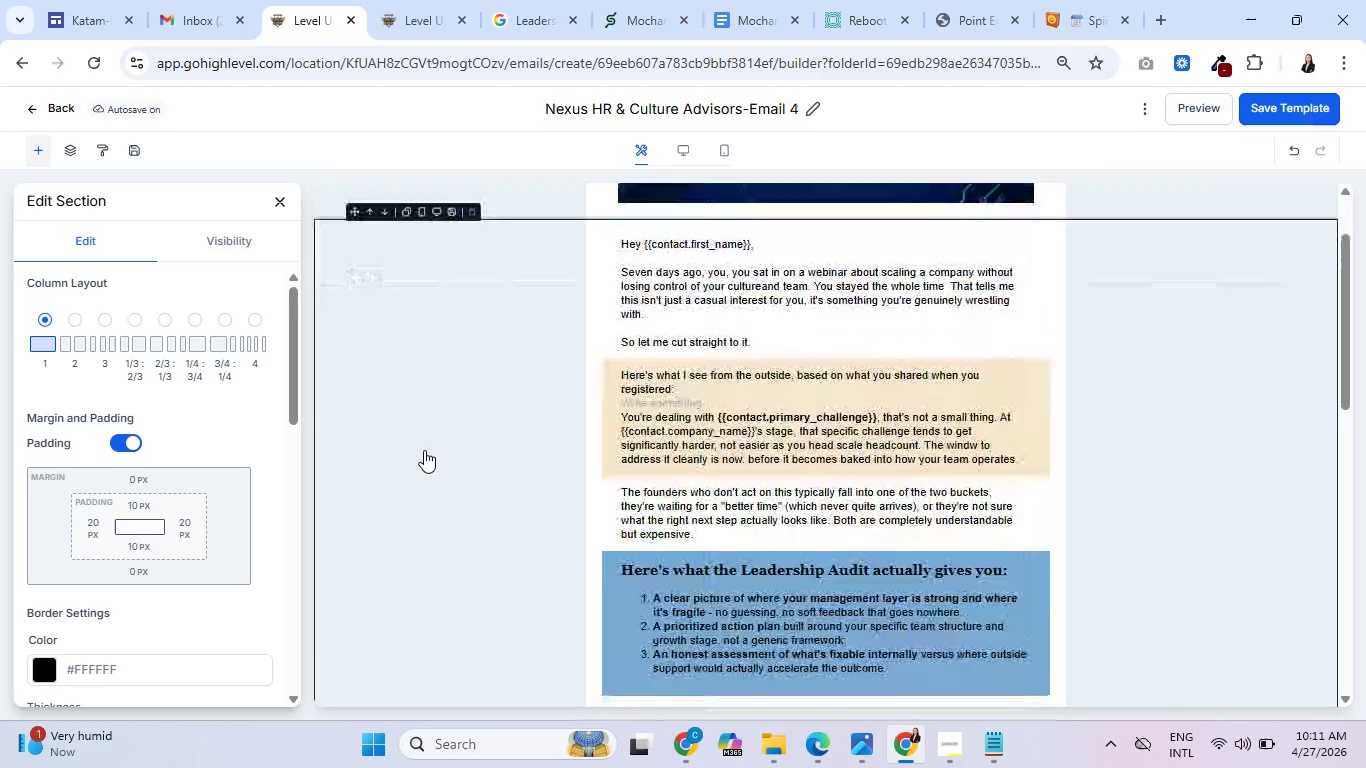 
scroll: coordinate [423, 447], scroll_direction: down, amount: 5.0
 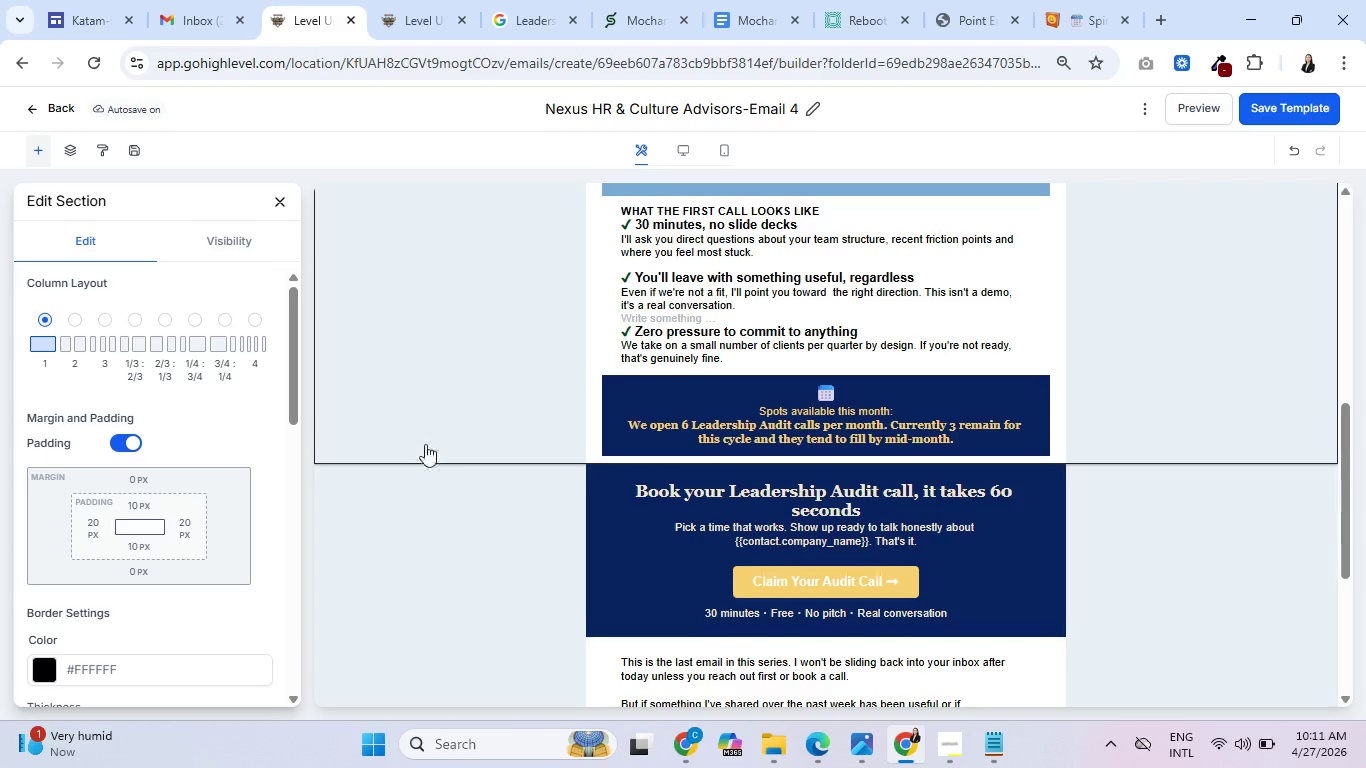 
wait(16.9)
 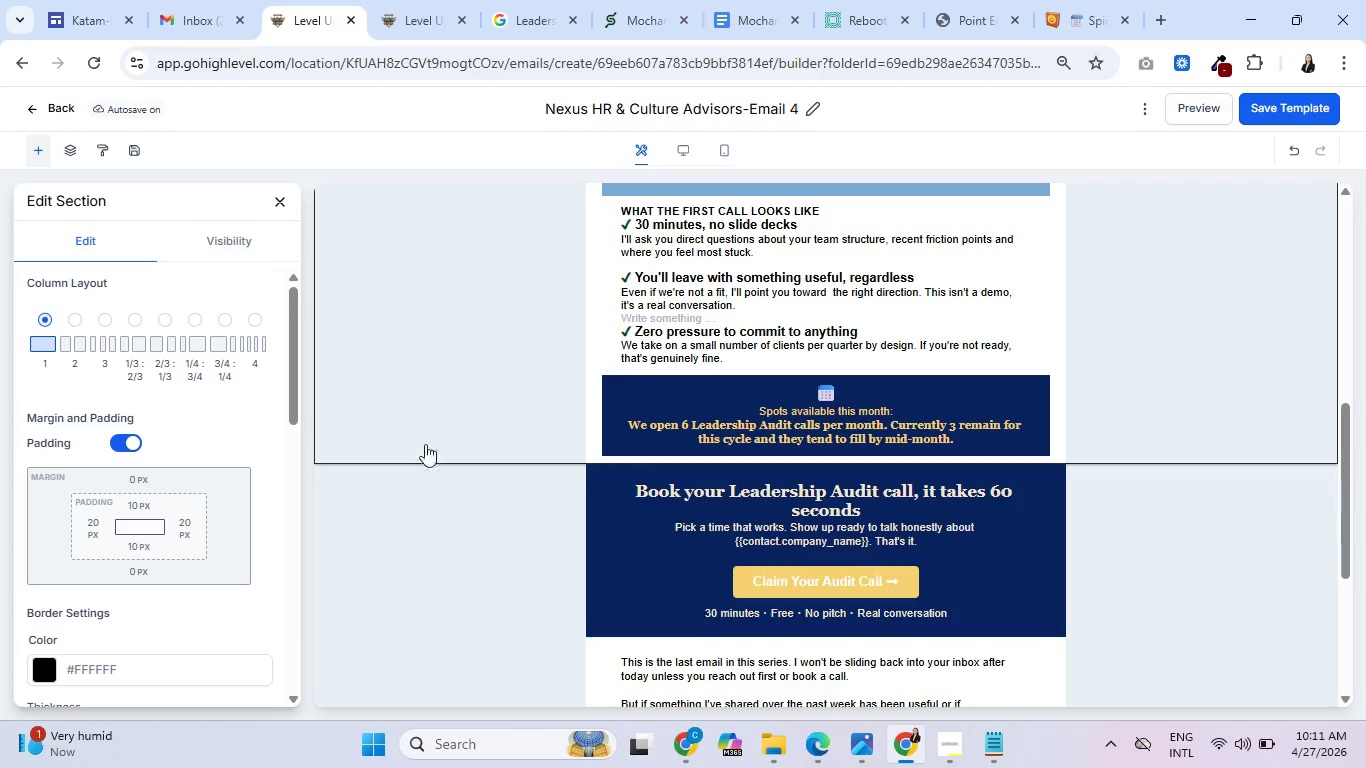 
left_click([1195, 107])
 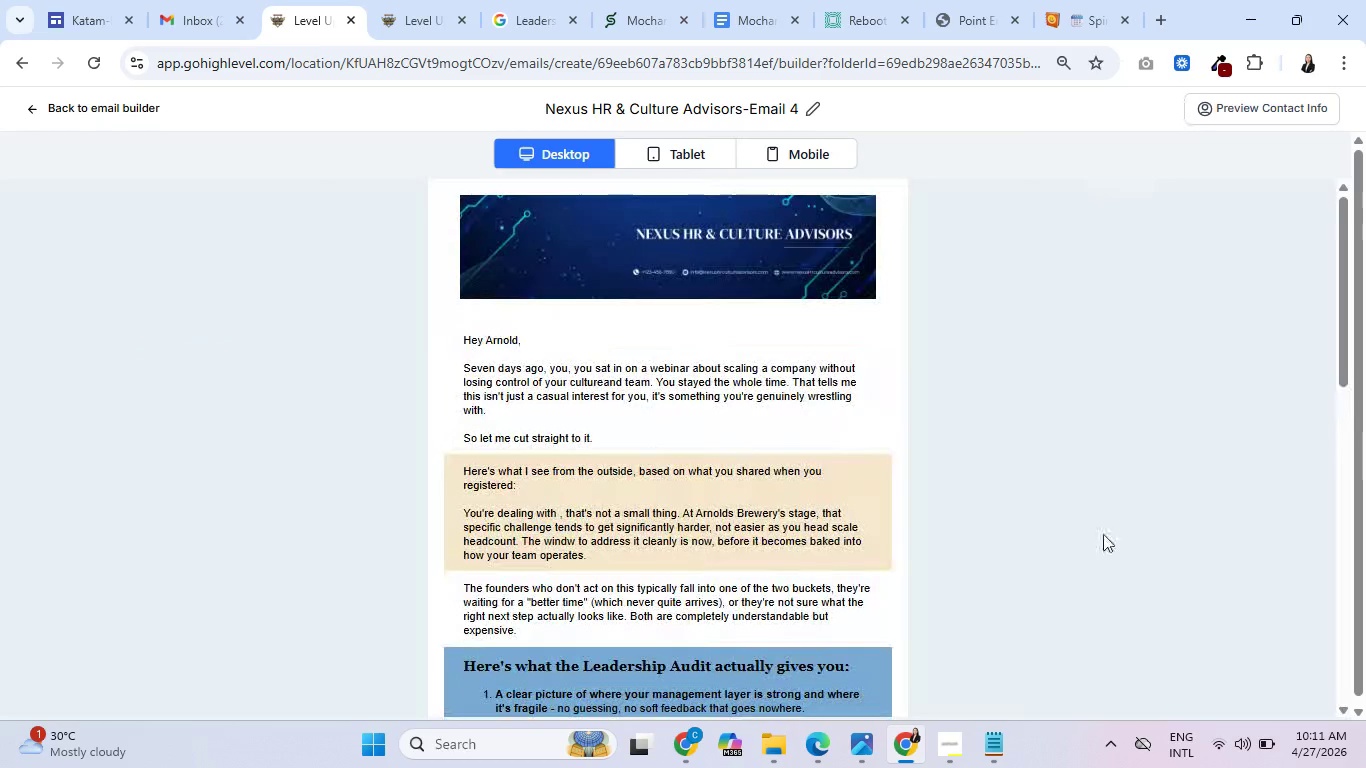 
scroll: coordinate [1099, 536], scroll_direction: down, amount: 7.0
 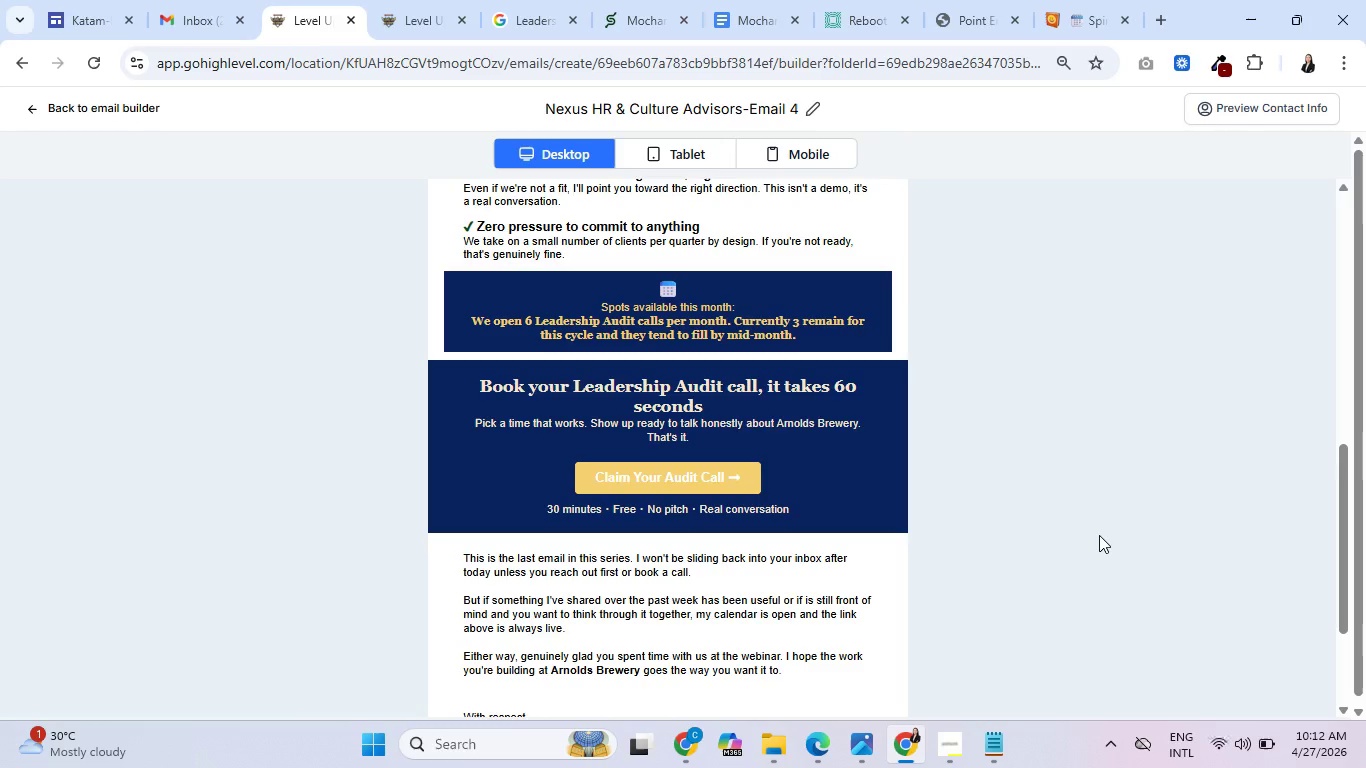 
wait(12.35)
 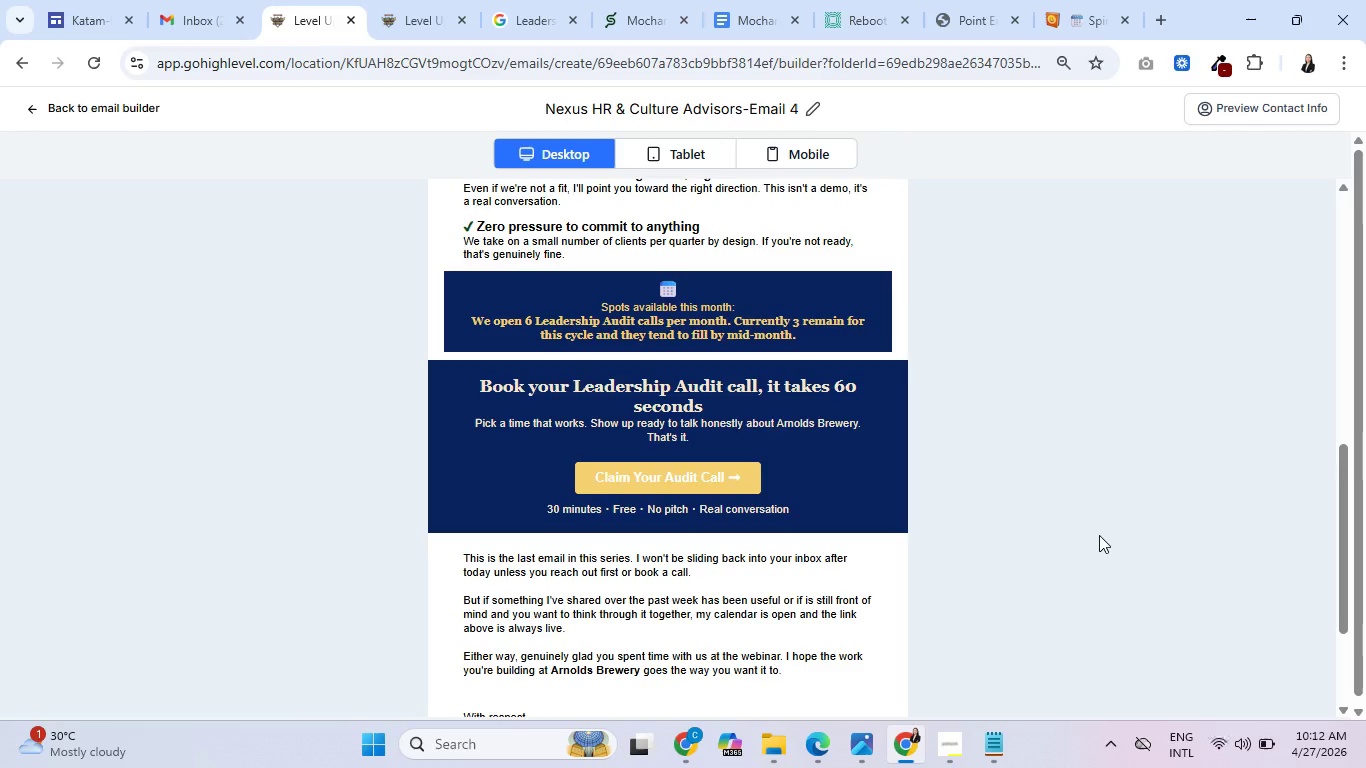 
double_click([646, 475])
 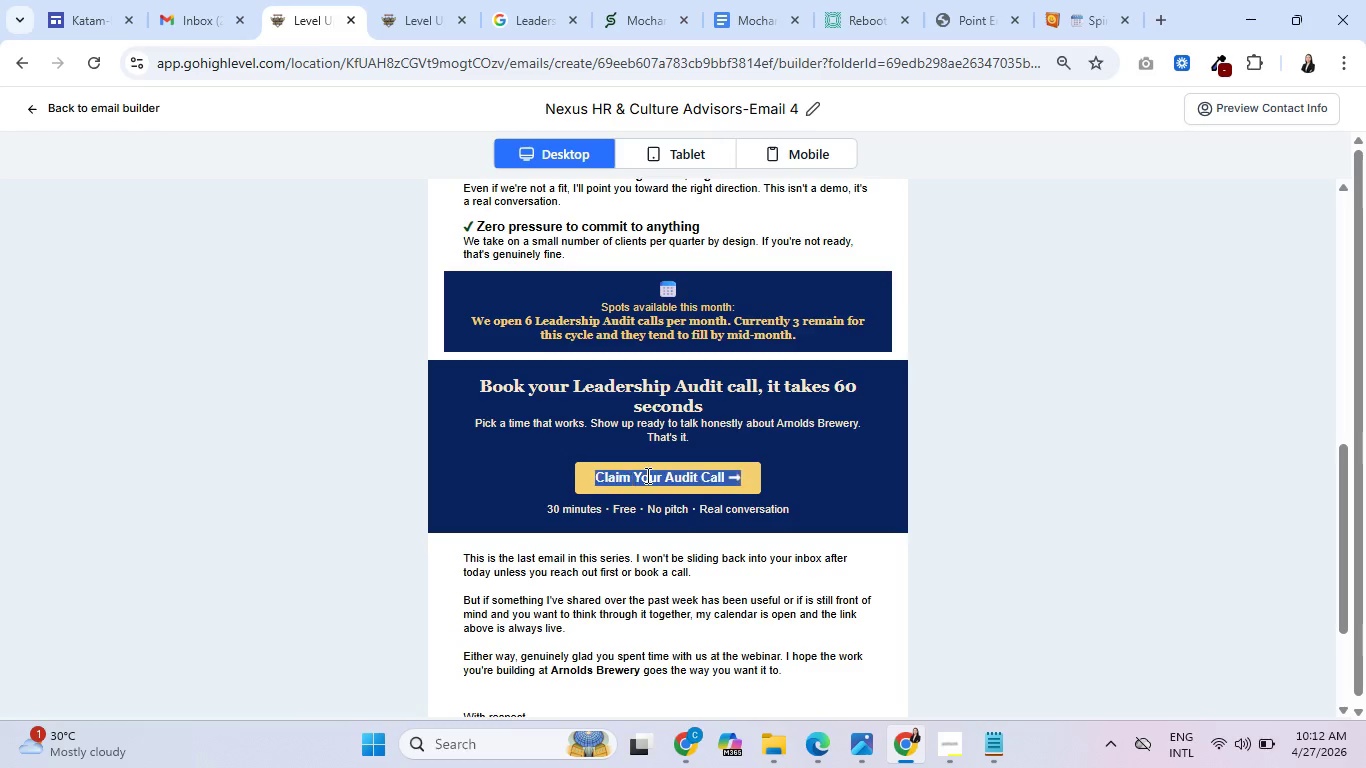 
triple_click([646, 475])
 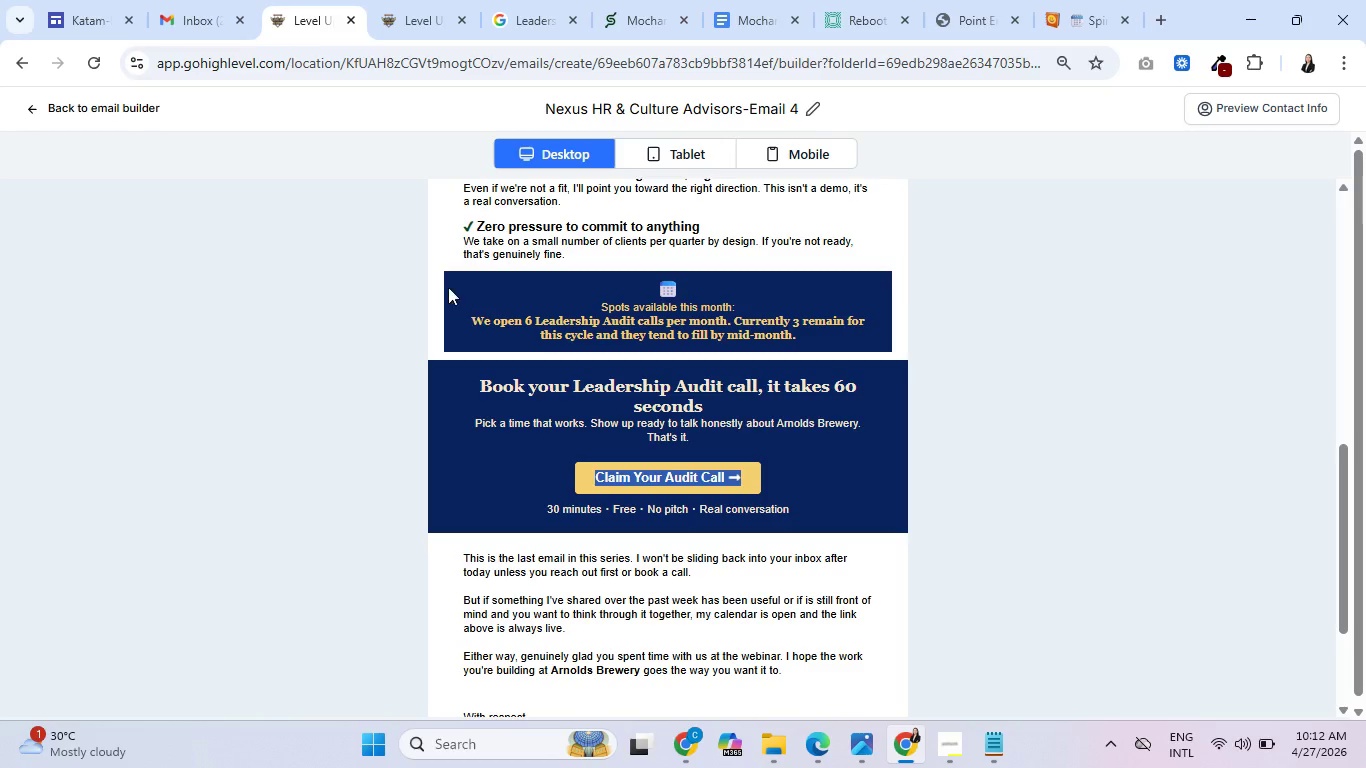 
wait(6.0)
 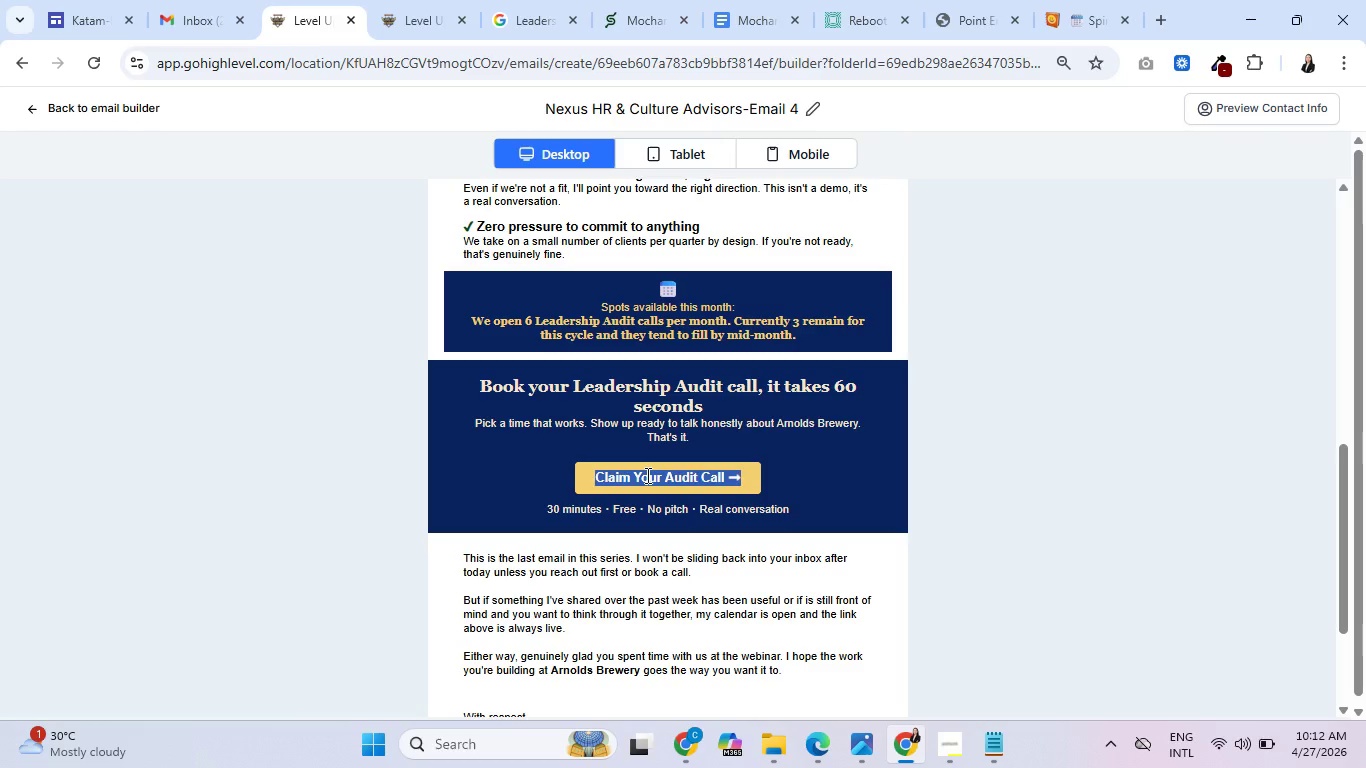 
left_click([32, 104])
 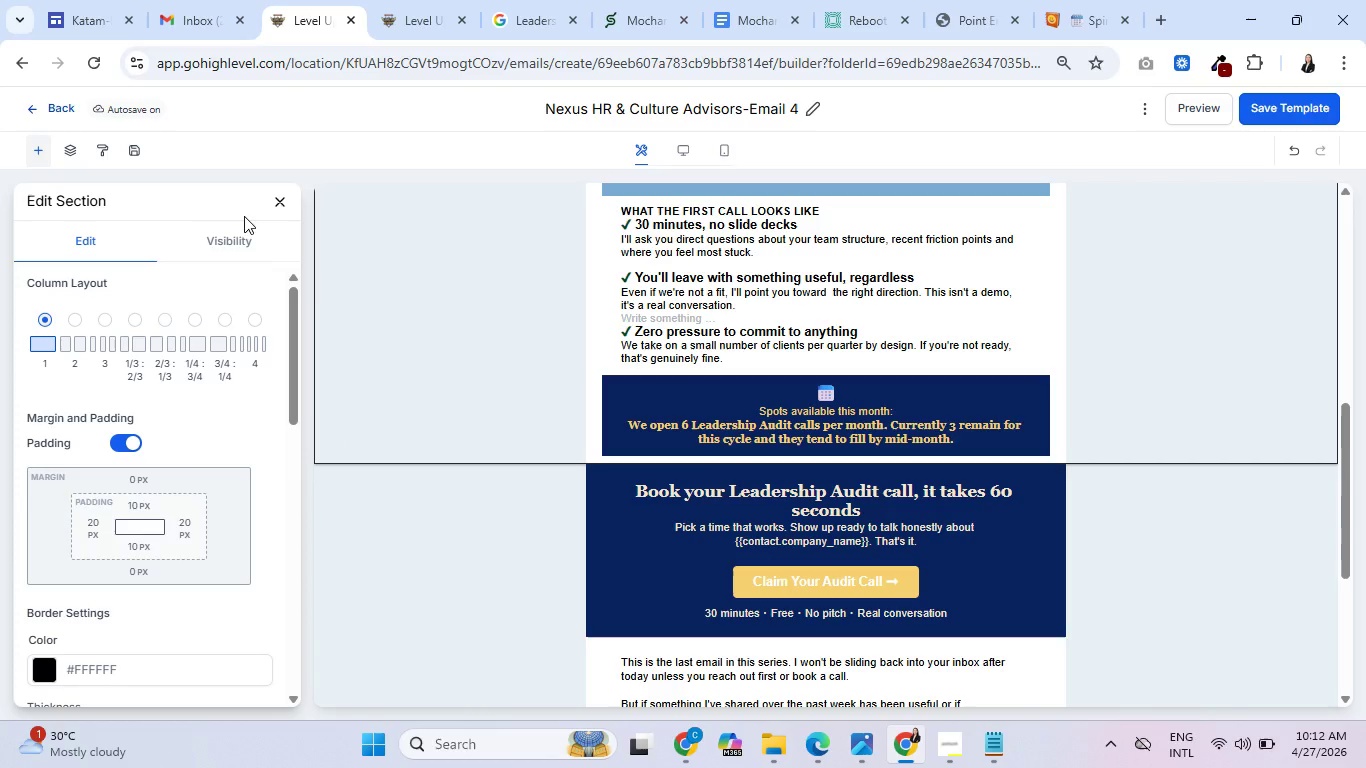 
left_click([280, 200])
 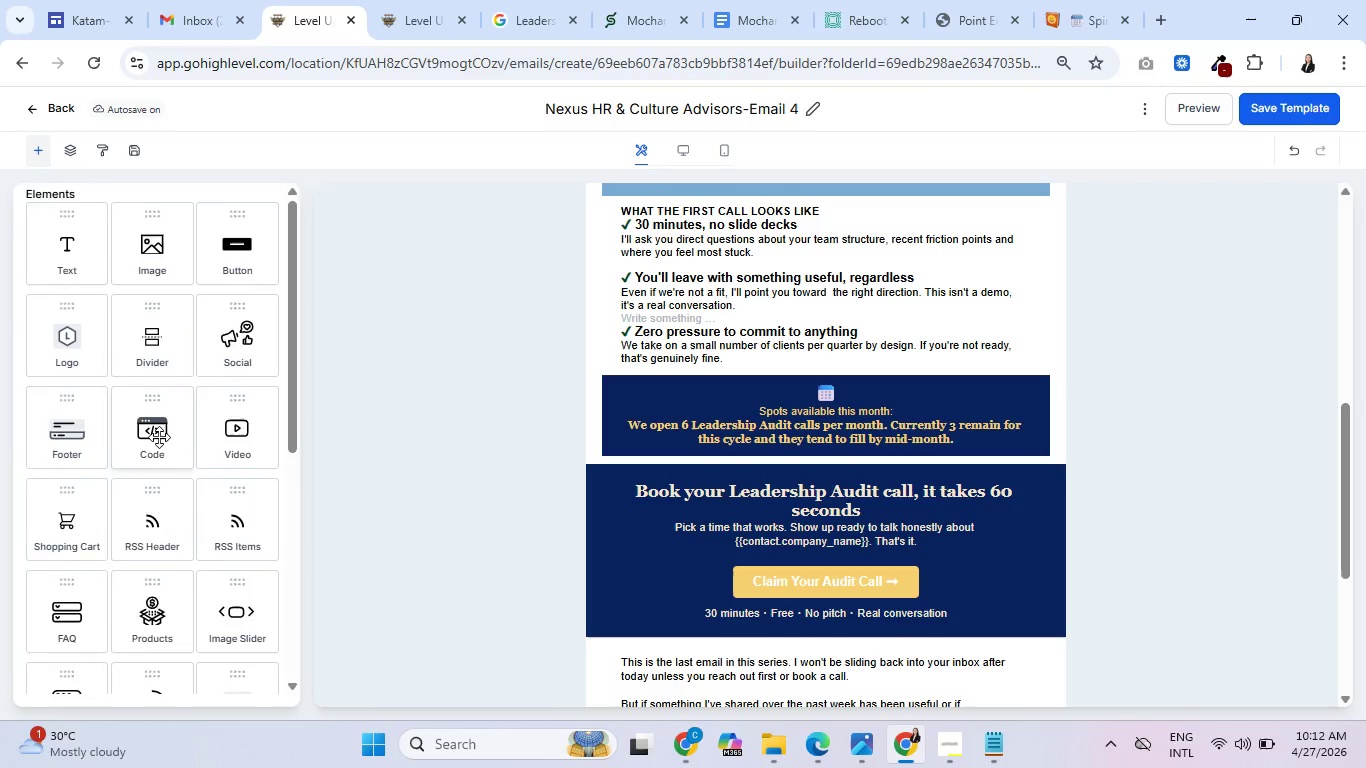 
scroll: coordinate [170, 468], scroll_direction: down, amount: 3.0
 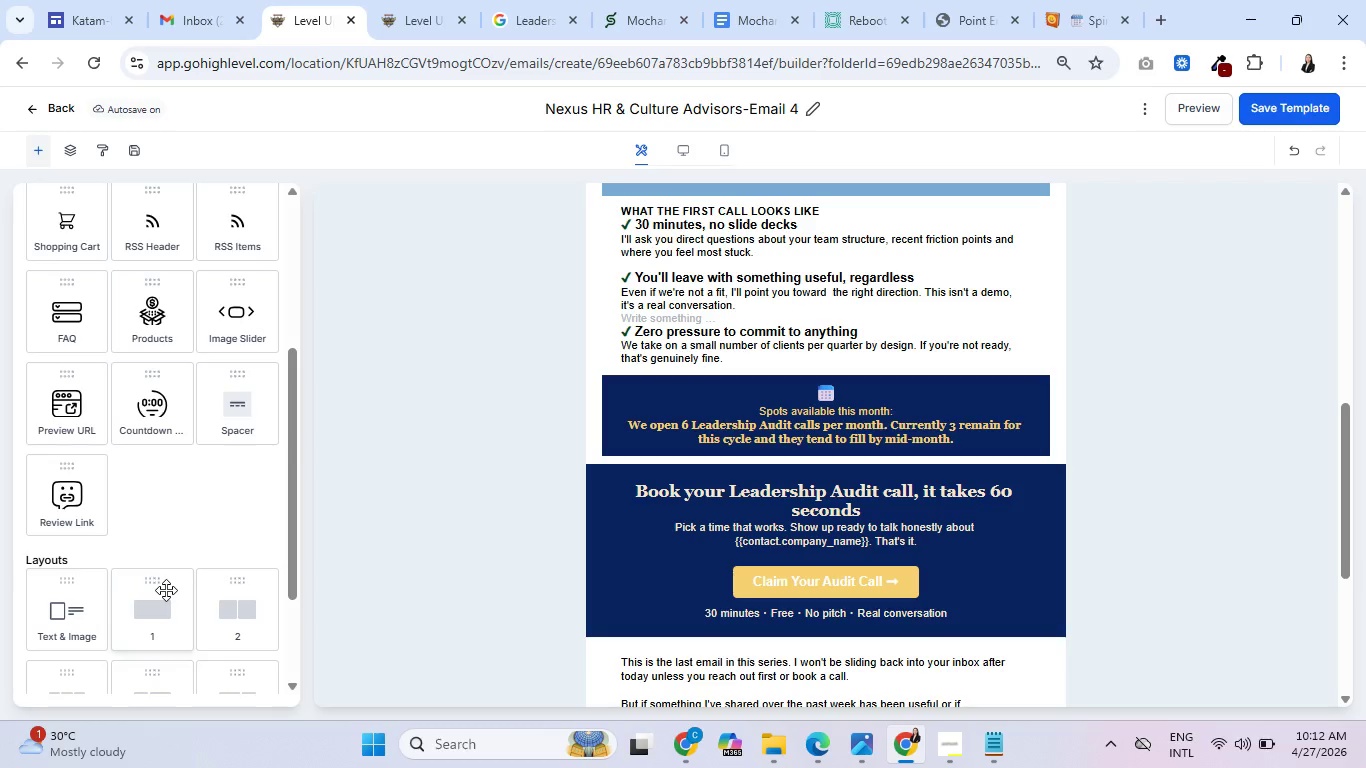 
left_click_drag(start_coordinate=[165, 591], to_coordinate=[676, 465])
 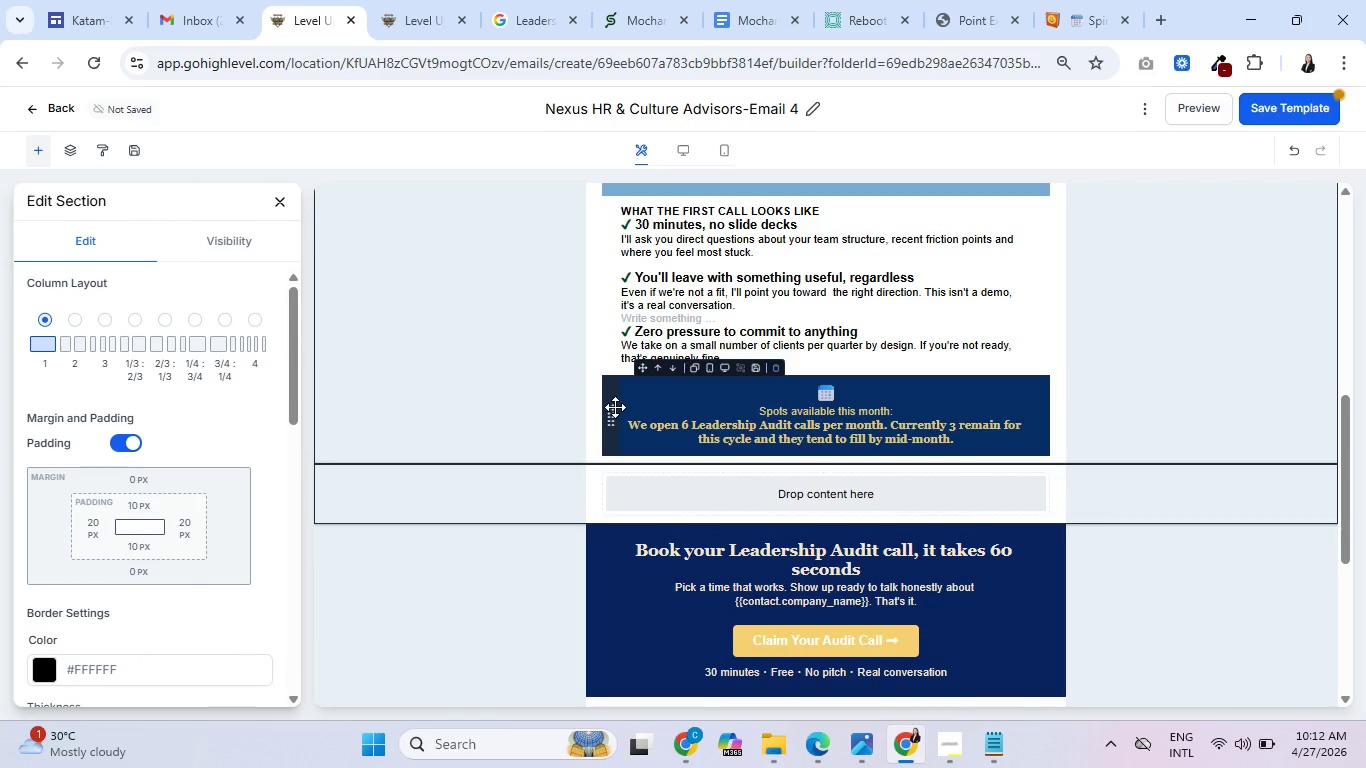 
left_click_drag(start_coordinate=[614, 408], to_coordinate=[623, 486])
 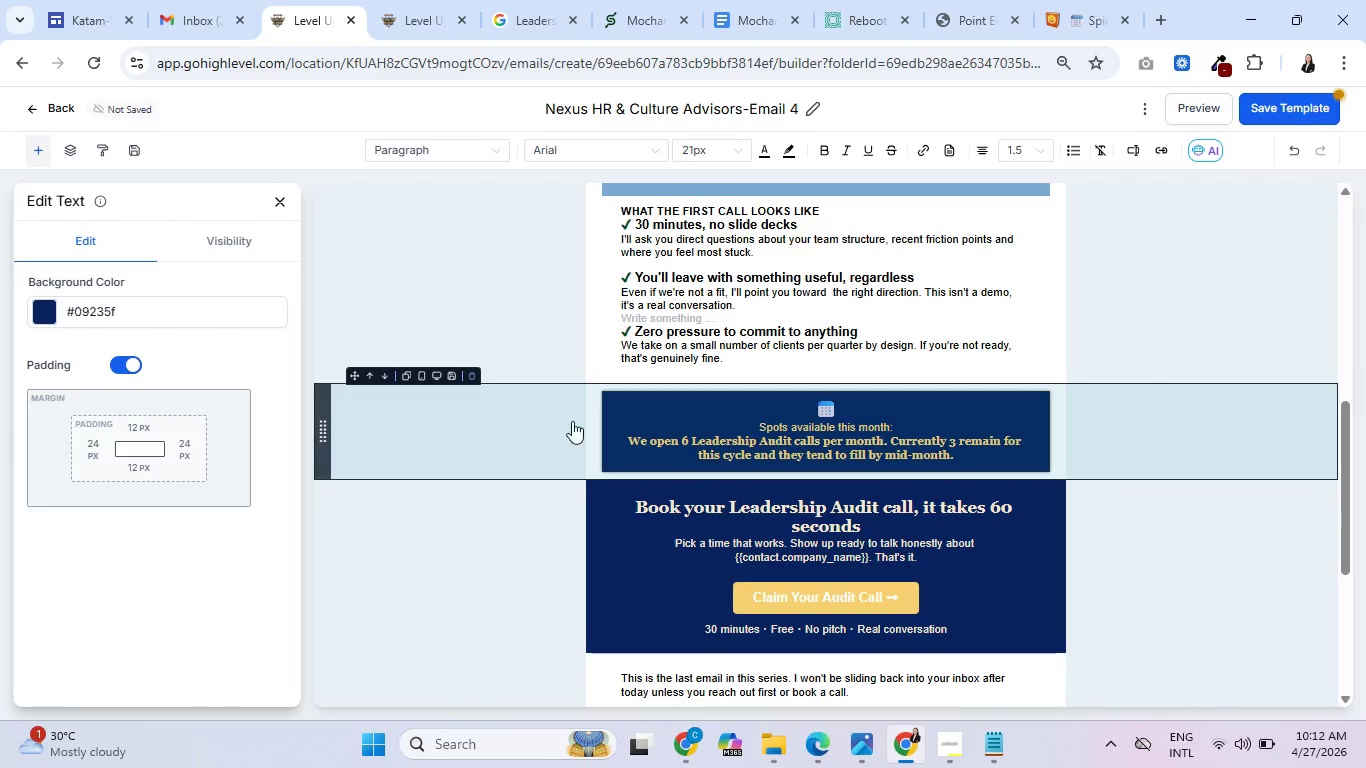 
left_click([577, 423])
 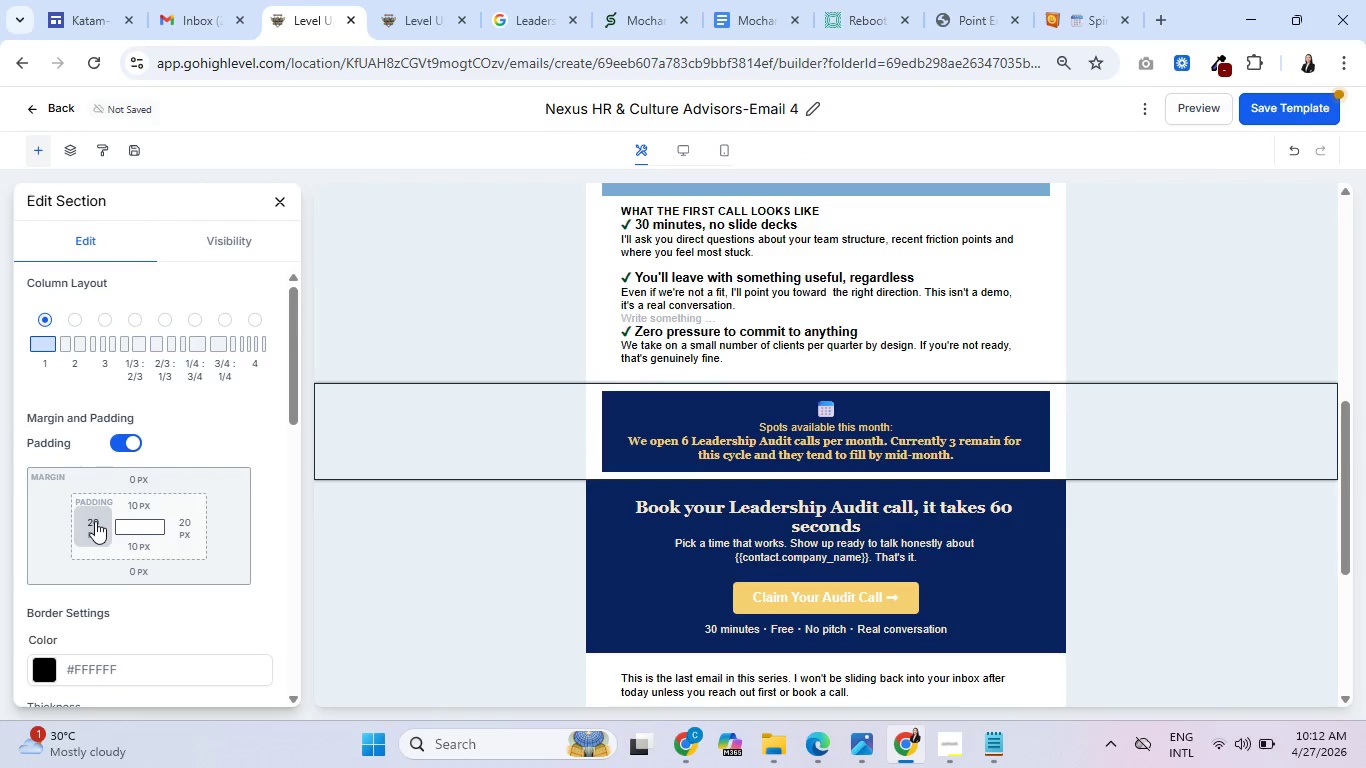 
scroll: coordinate [68, 523], scroll_direction: down, amount: 11.0
 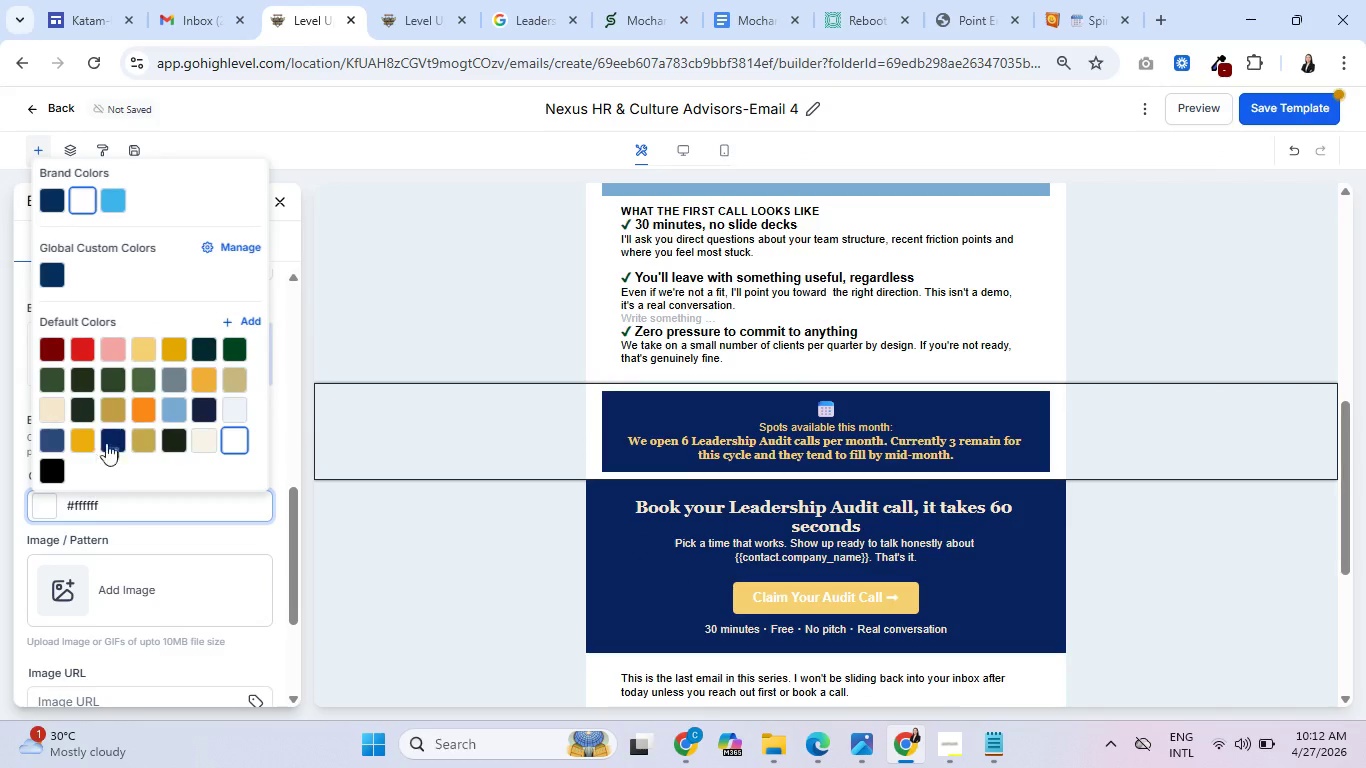 
left_click([114, 439])
 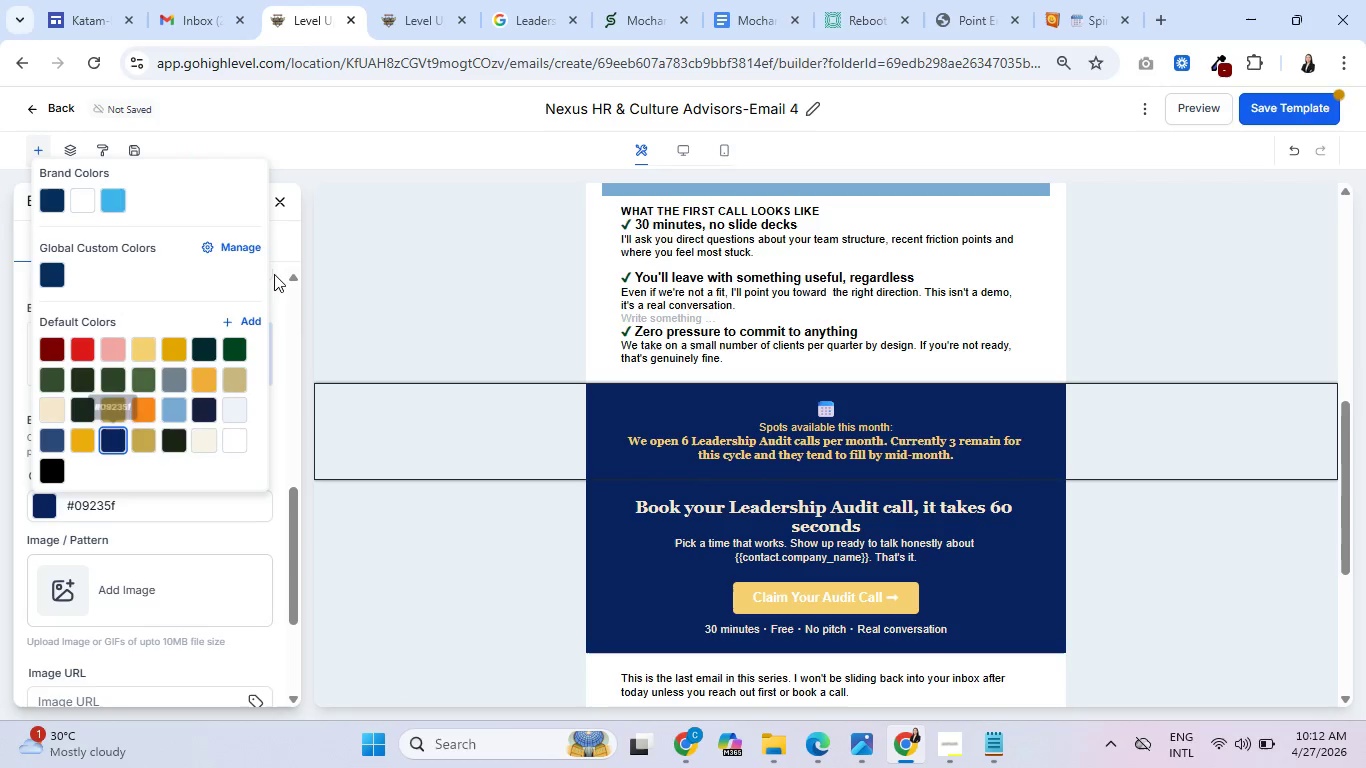 
wait(5.86)
 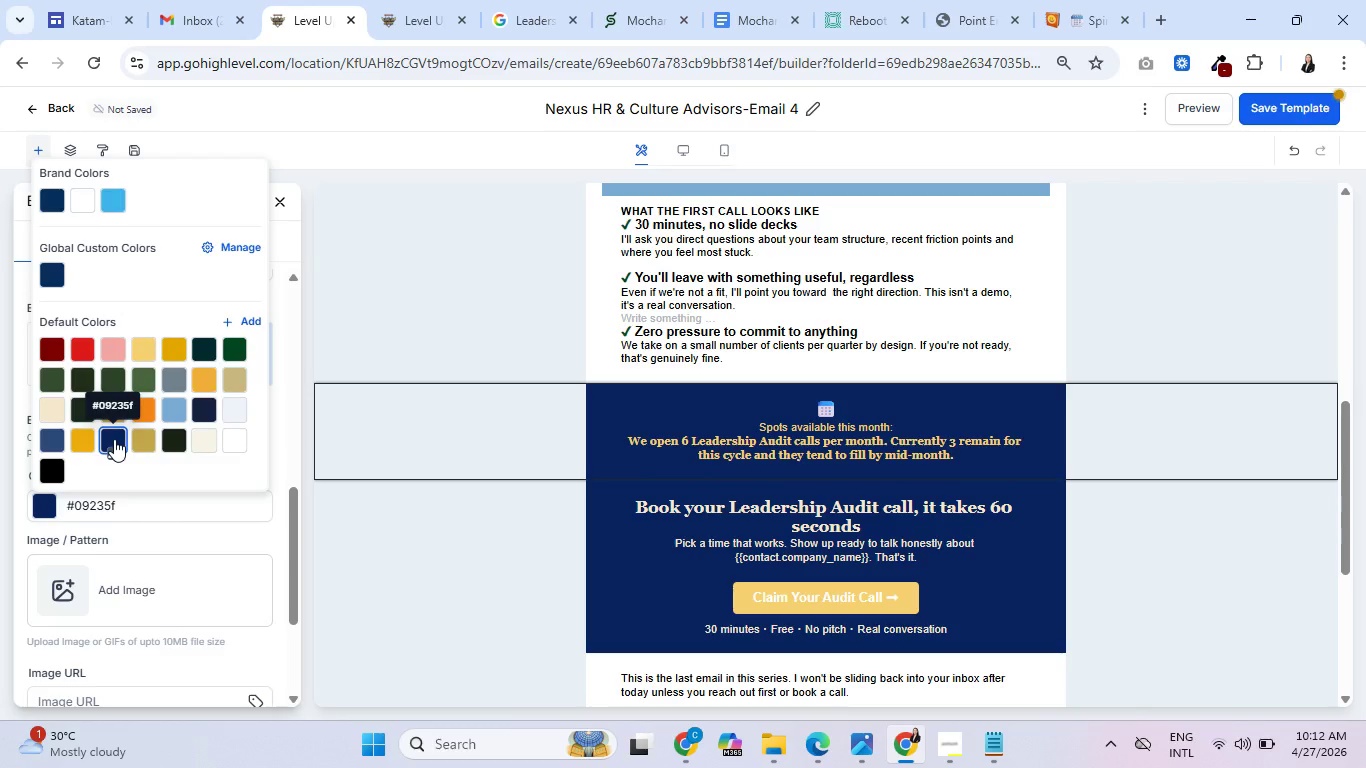 
left_click([237, 444])
 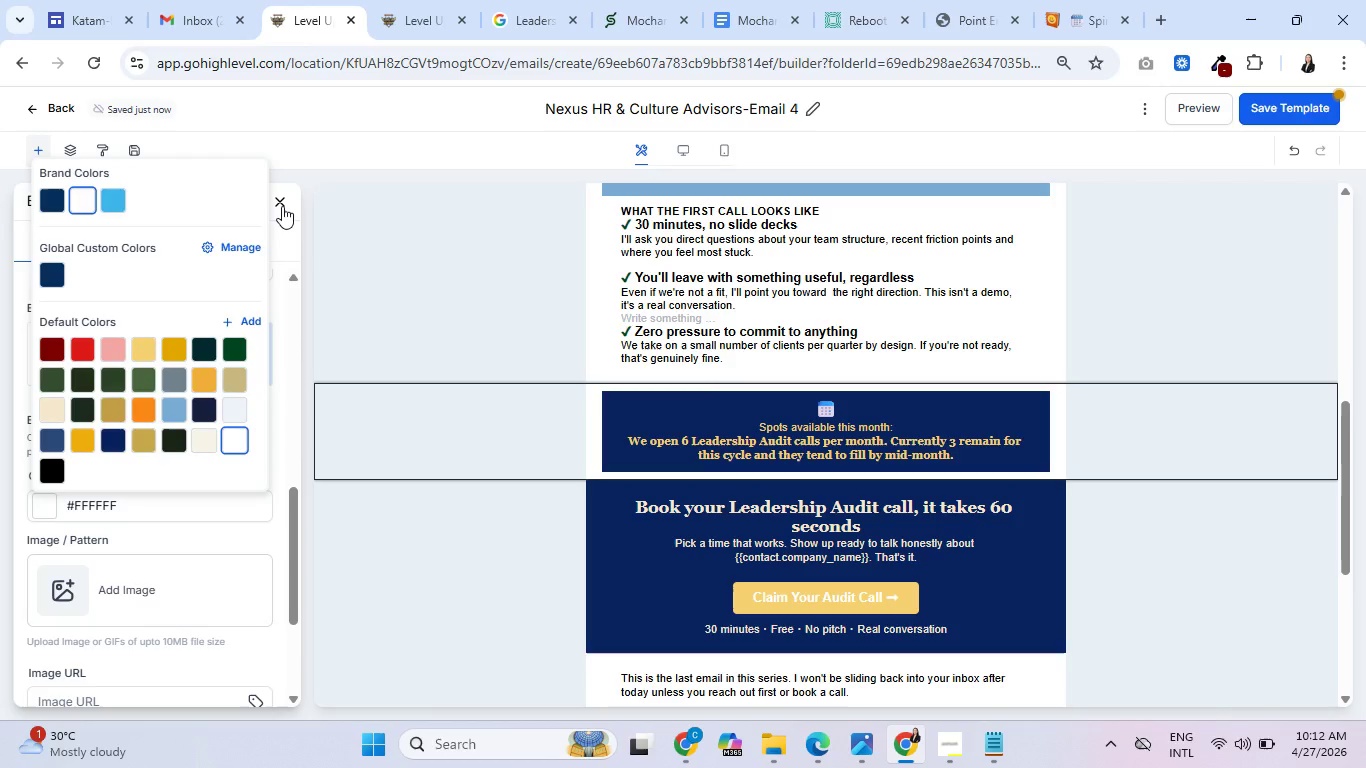 
left_click([349, 221])
 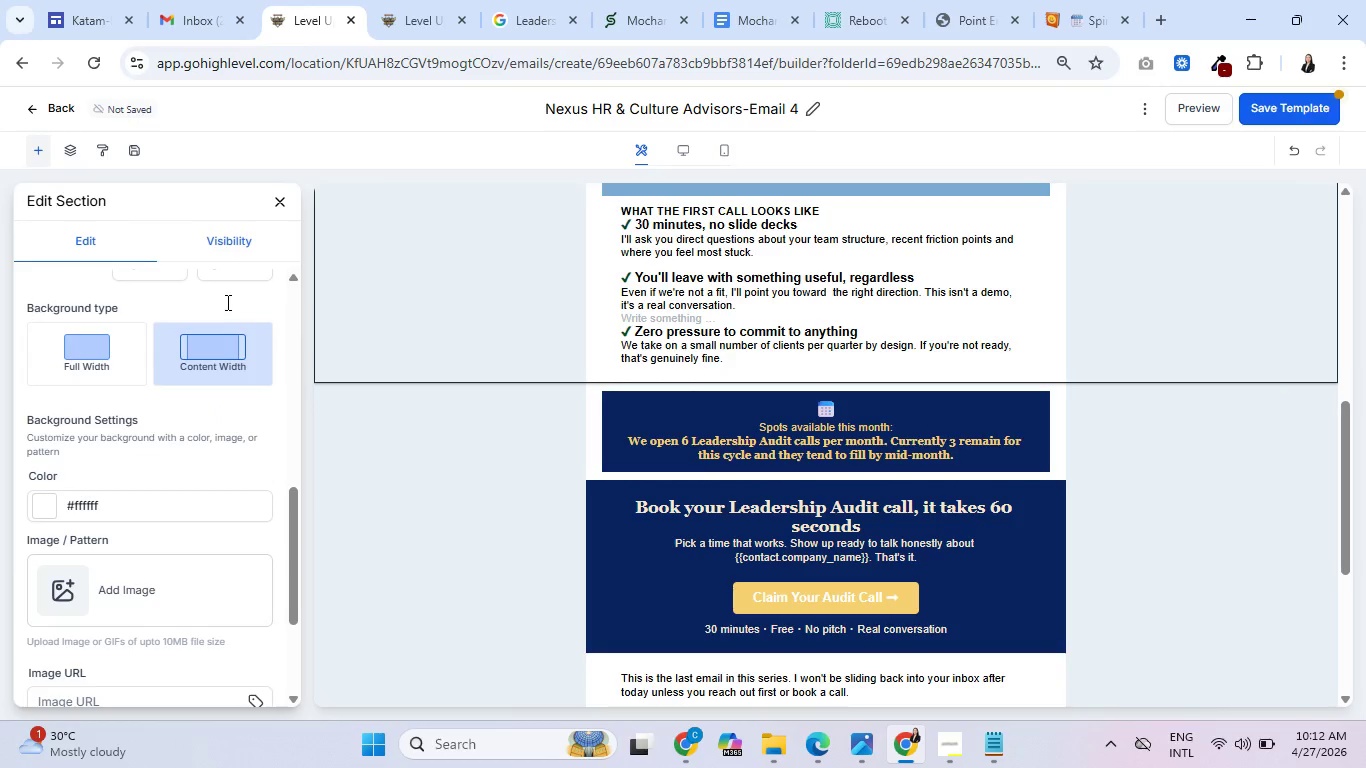 
scroll: coordinate [182, 429], scroll_direction: up, amount: 12.0
 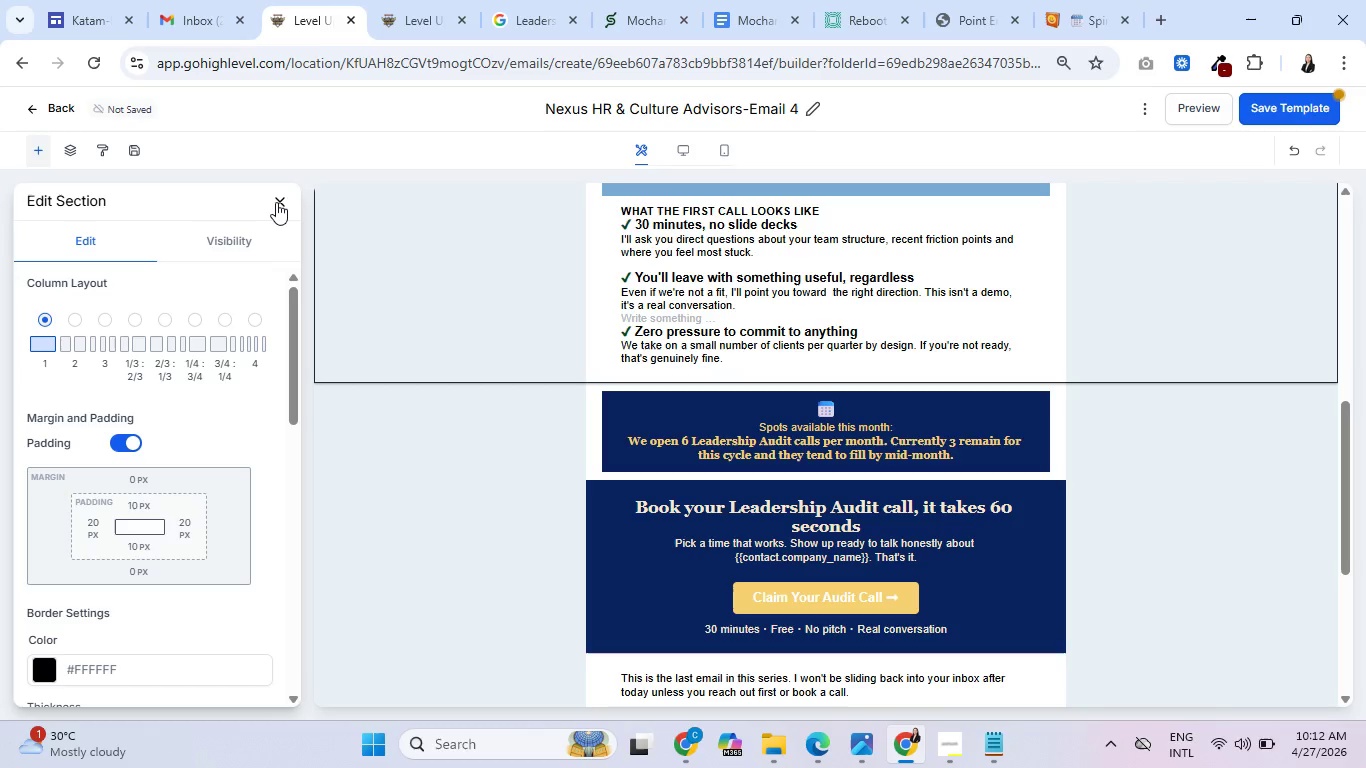 
left_click([276, 202])
 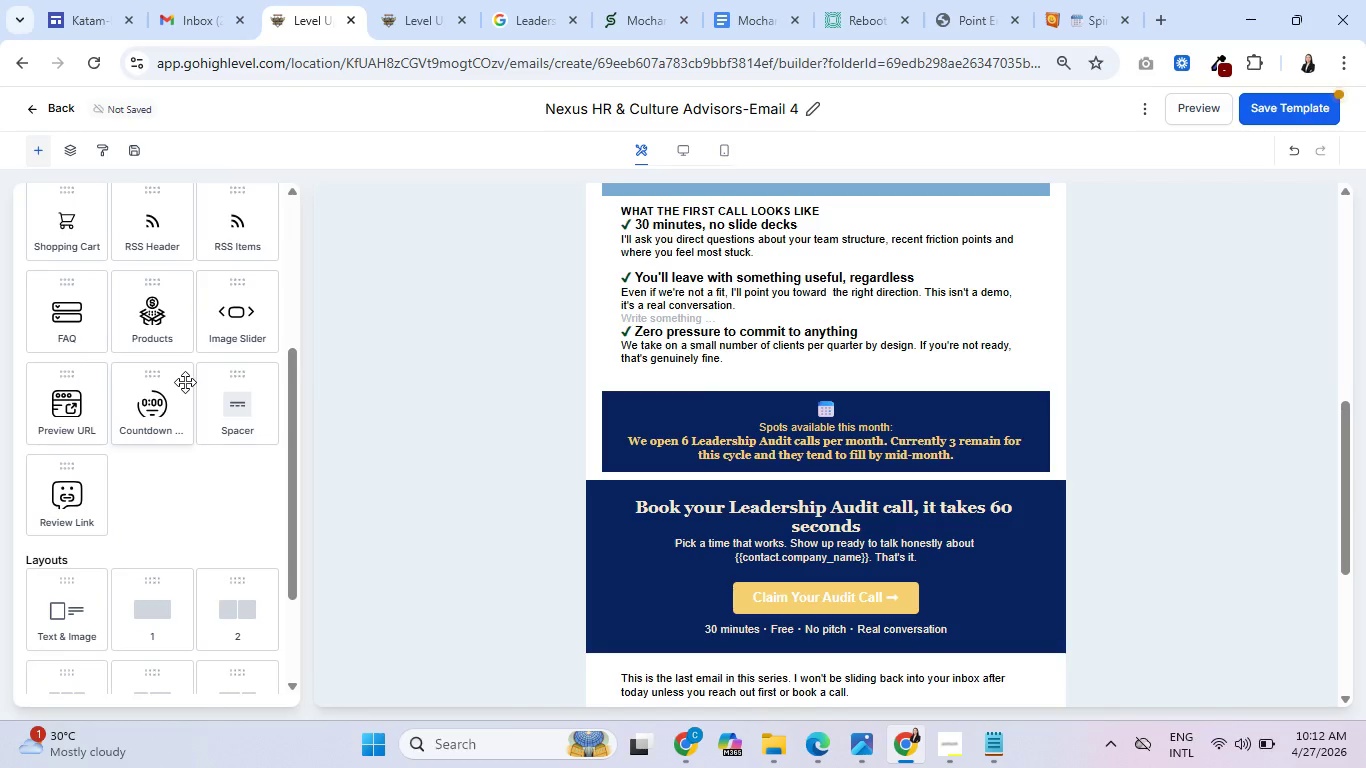 
scroll: coordinate [185, 382], scroll_direction: up, amount: 1.0
 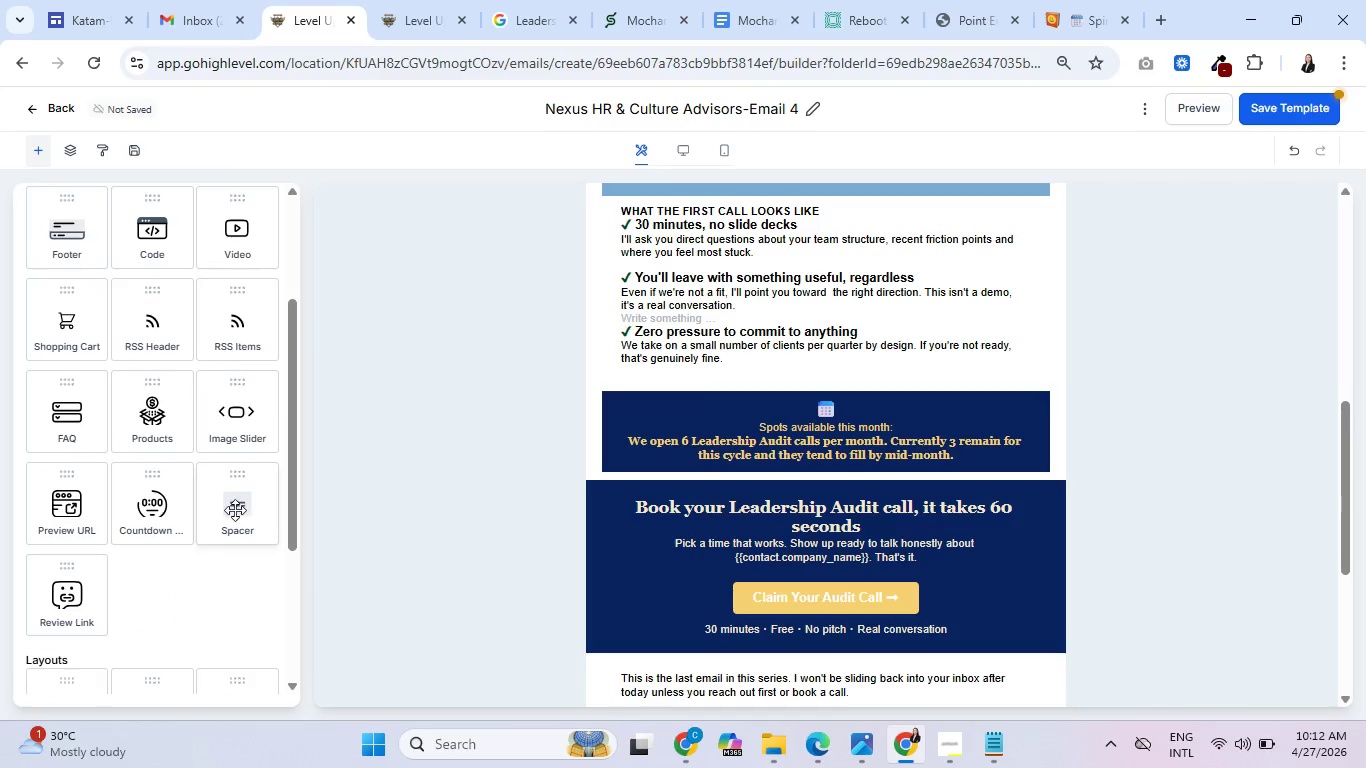 
left_click_drag(start_coordinate=[235, 509], to_coordinate=[662, 479])
 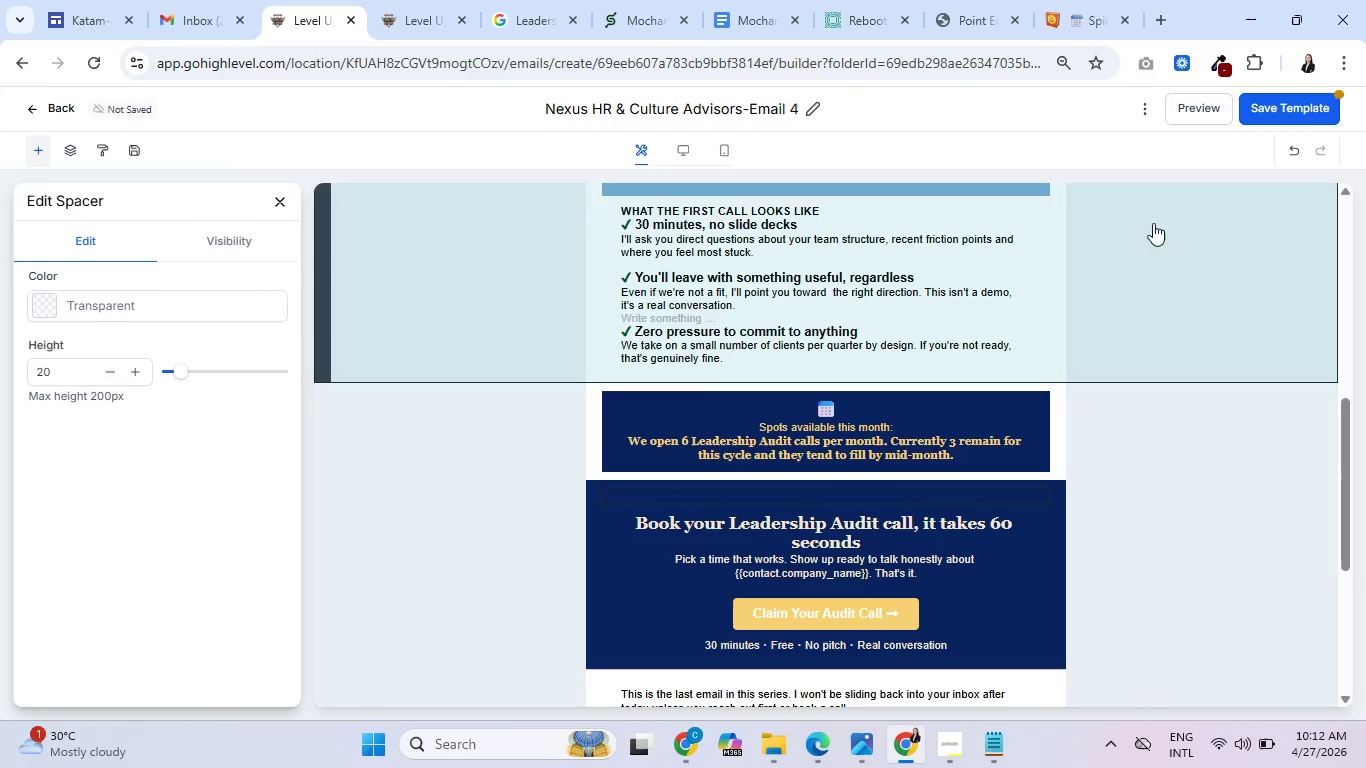 
left_click([1293, 147])
 